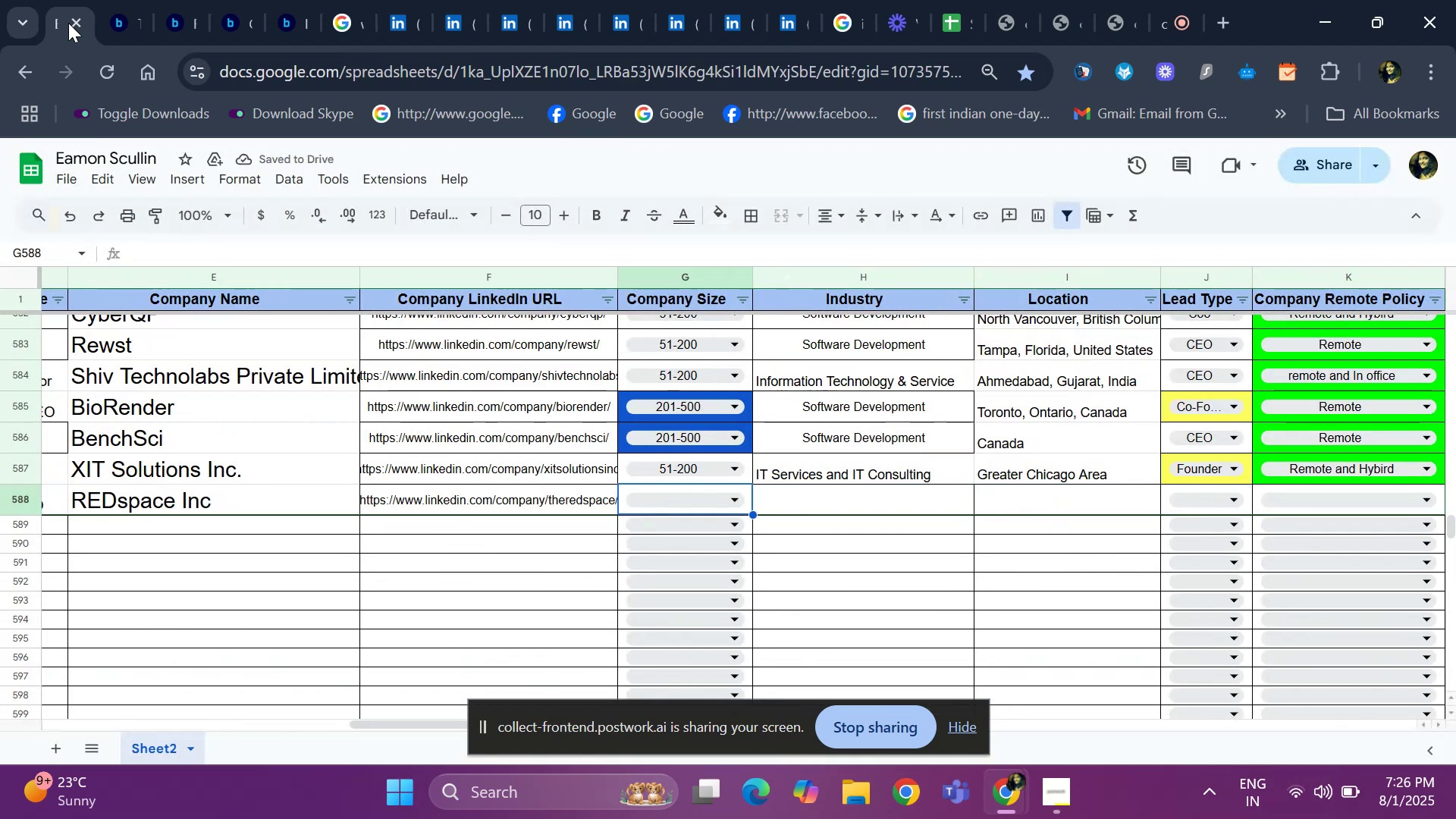 
key(ArrowLeft)
 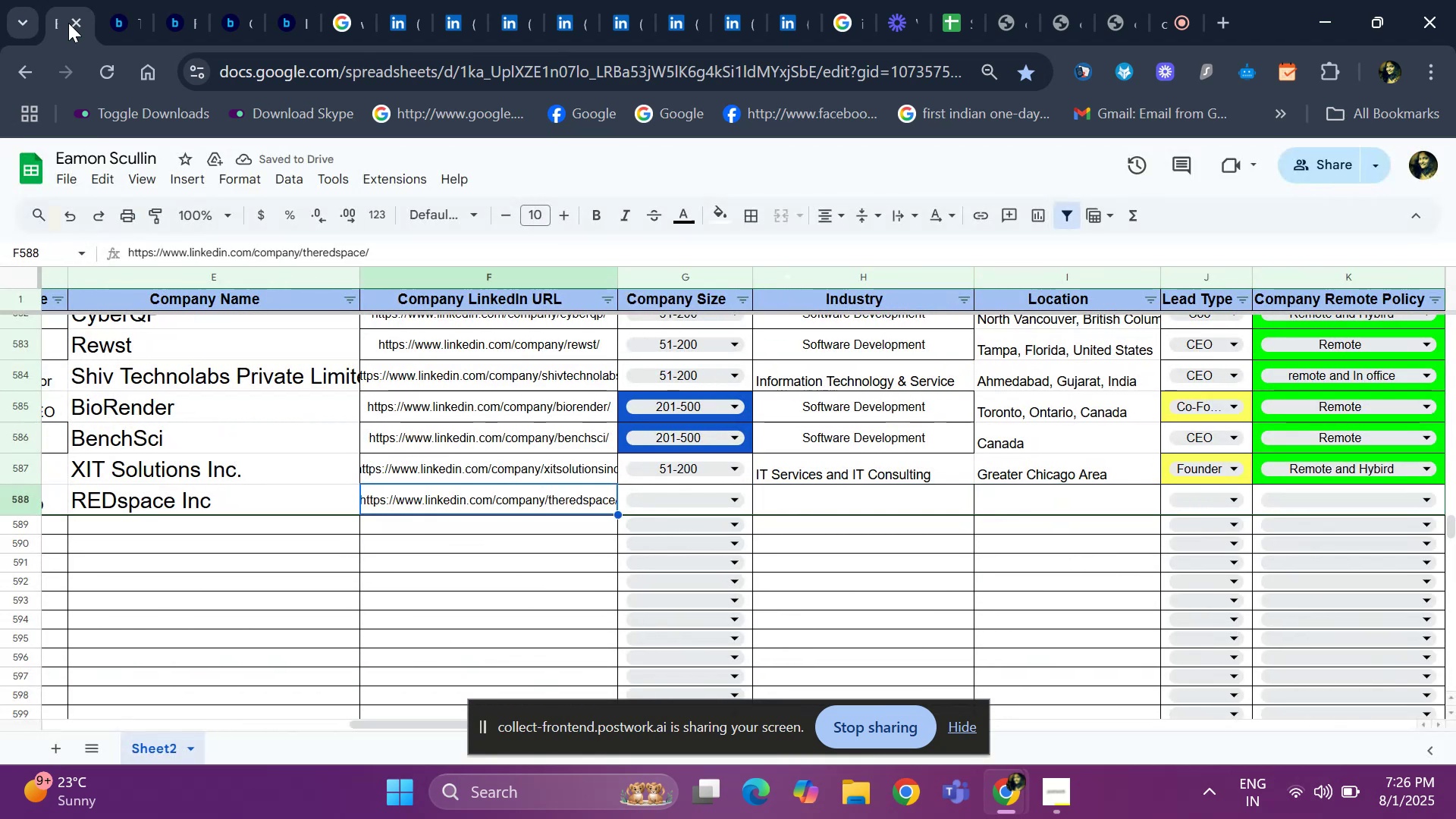 
key(ArrowRight)
 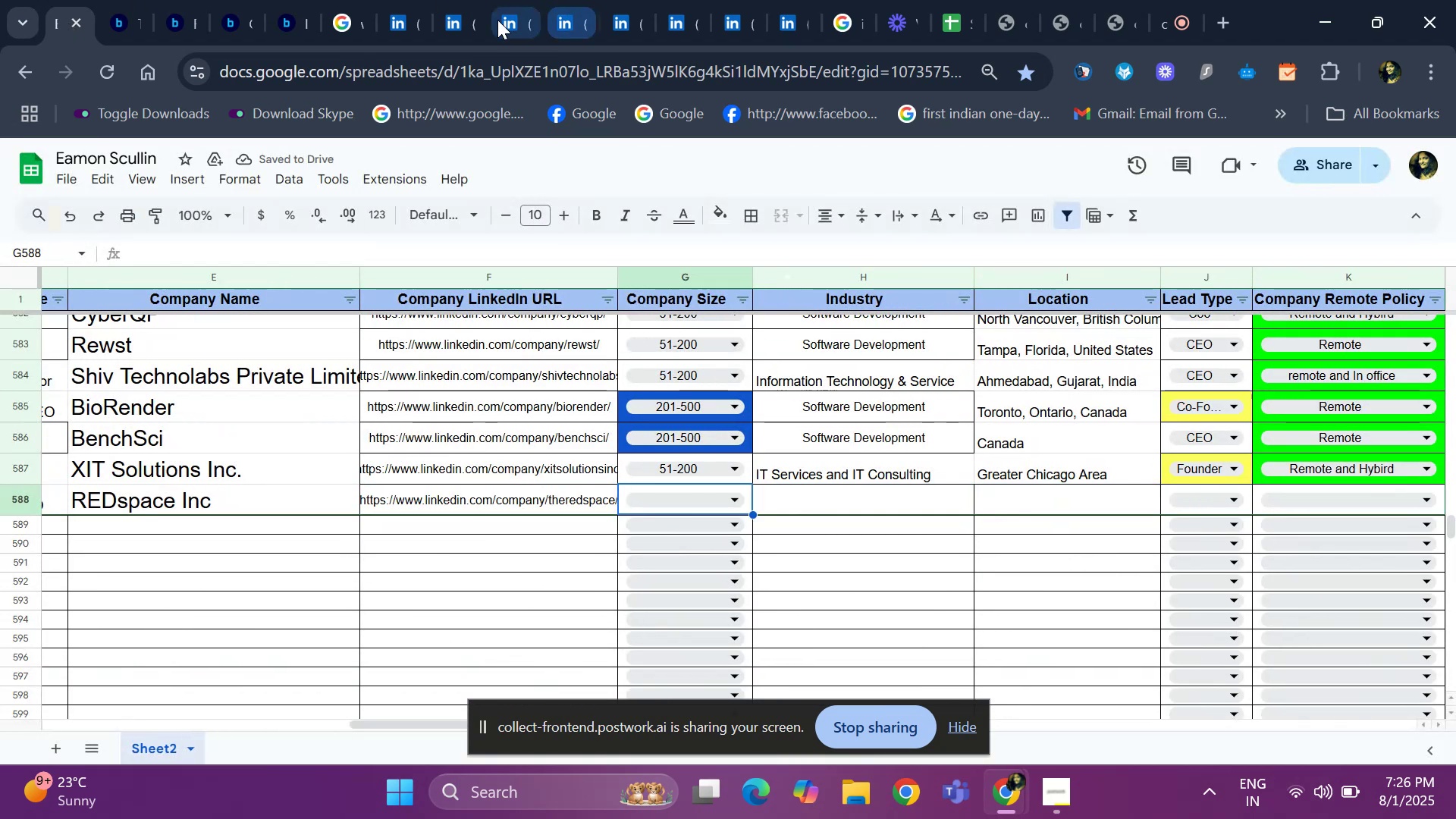 
left_click([453, 30])
 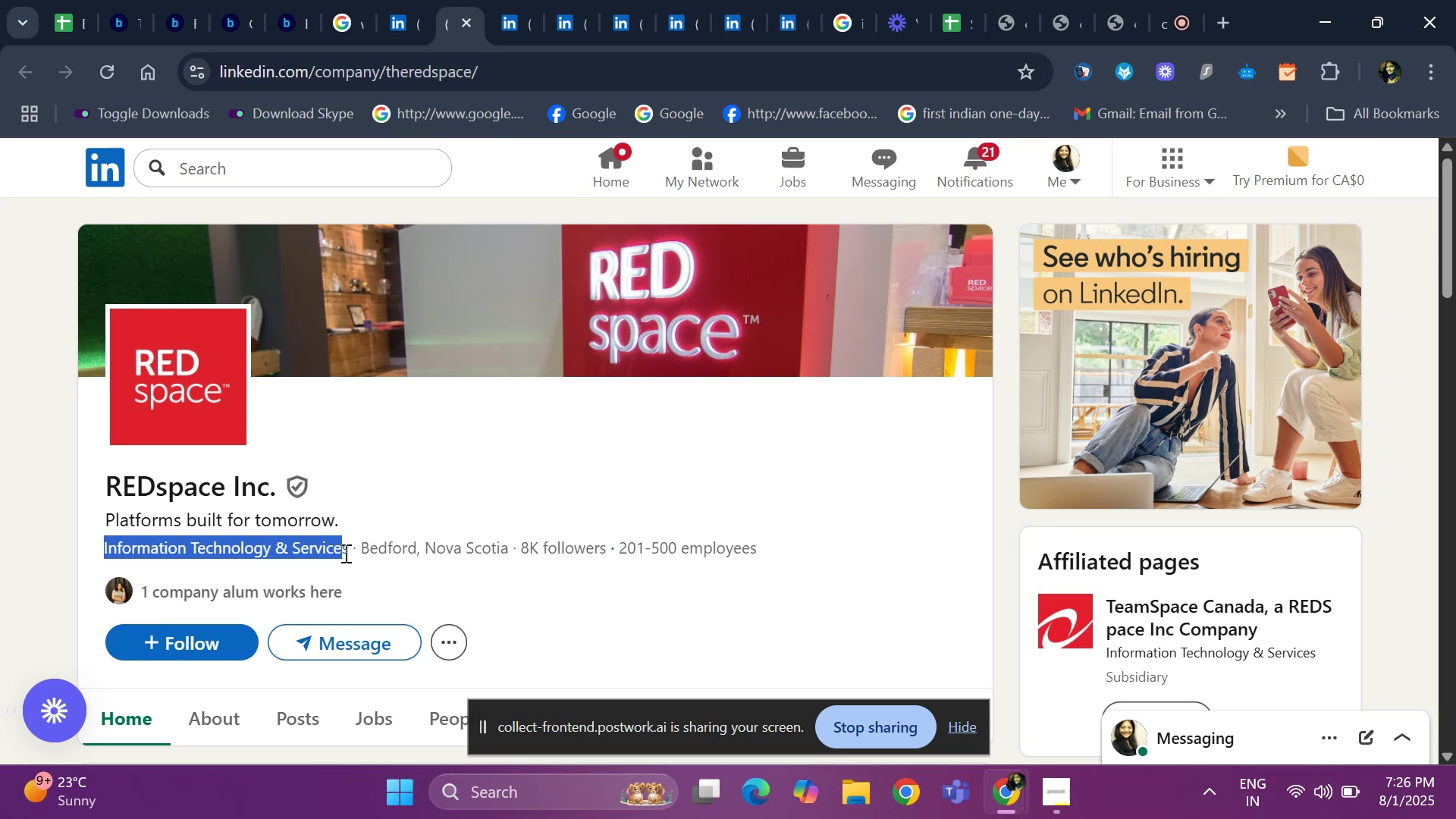 
wait(6.96)
 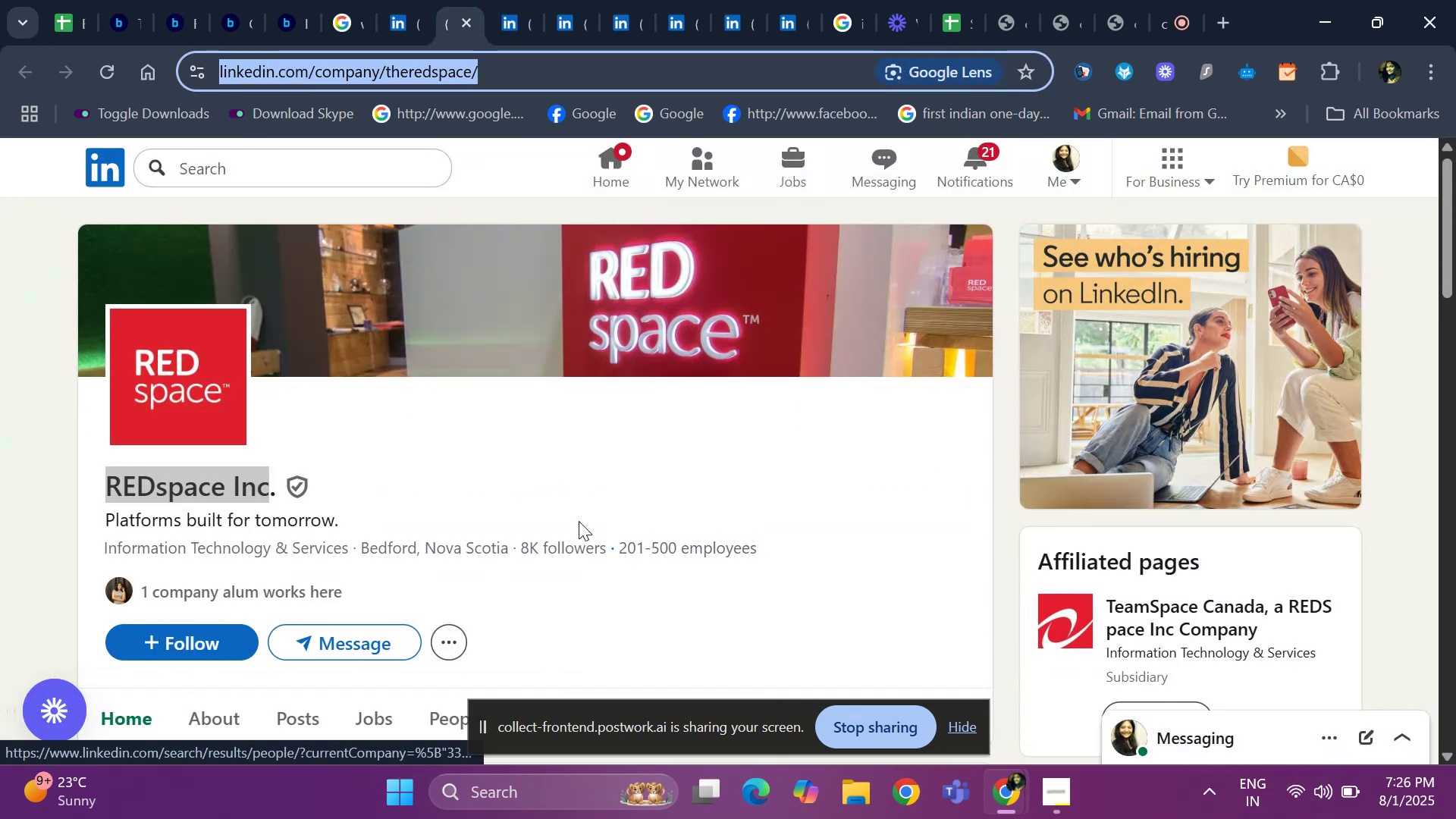 
key(Control+C)
 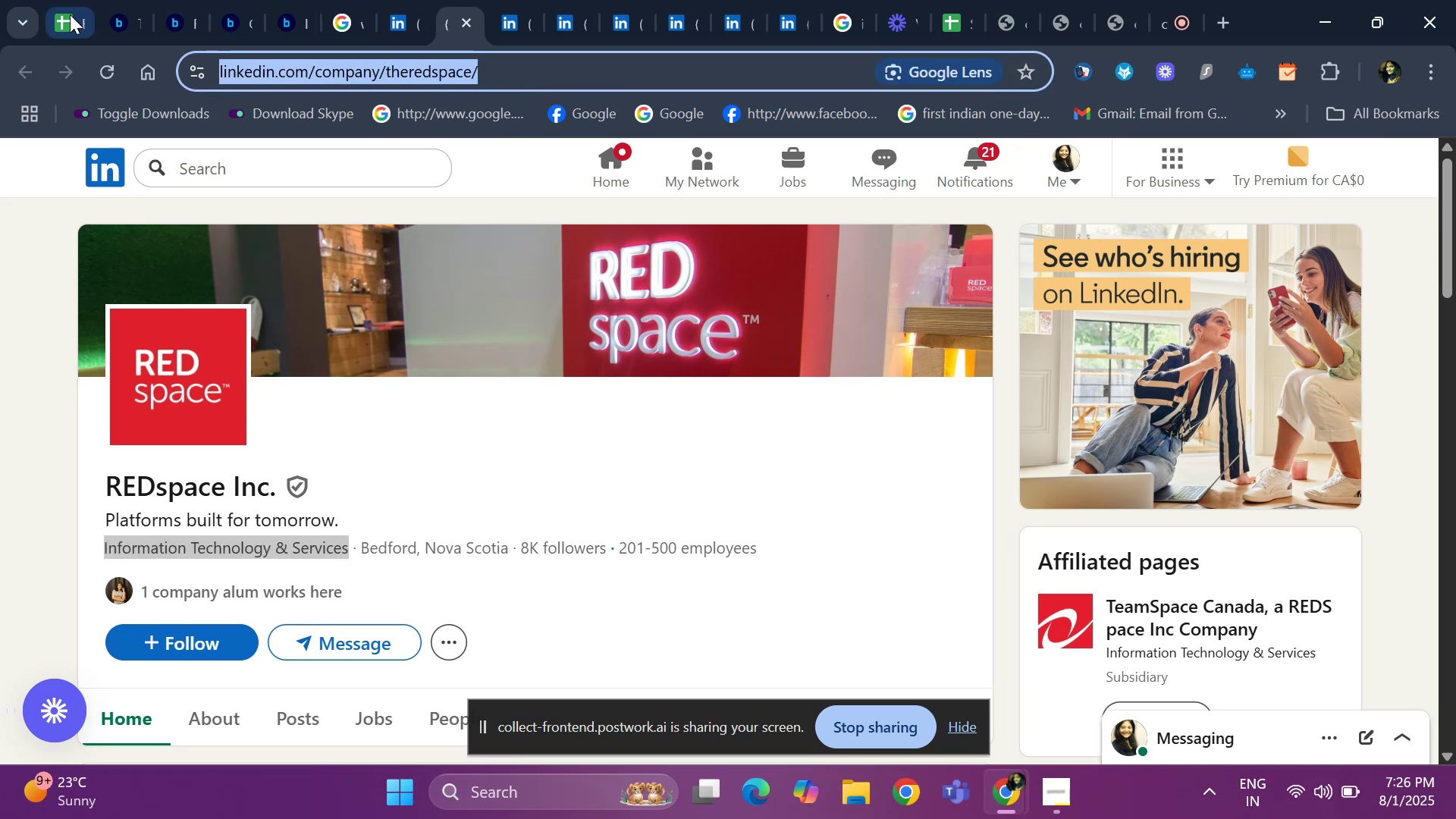 
left_click([61, 14])
 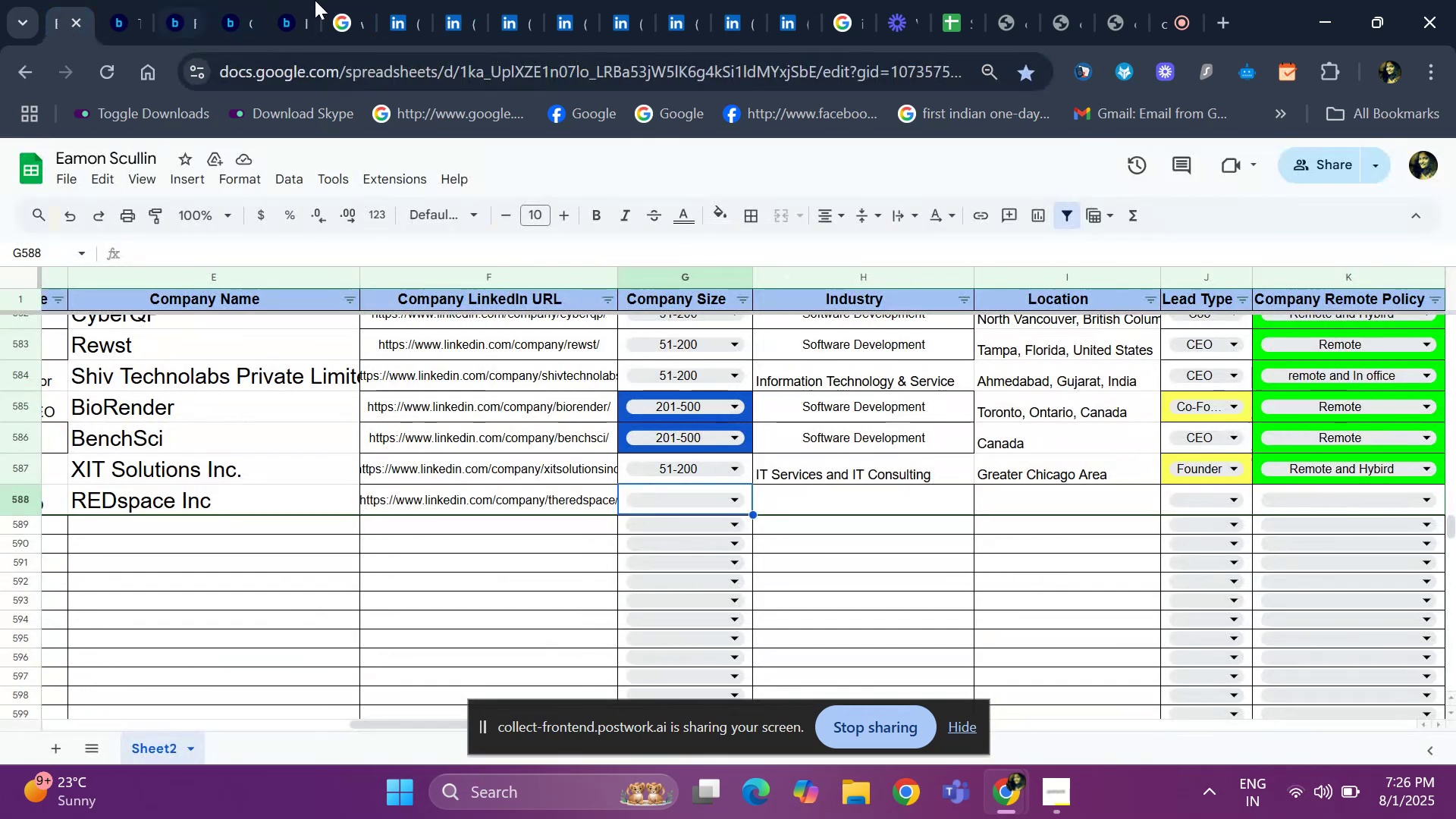 
left_click([639, 497])
 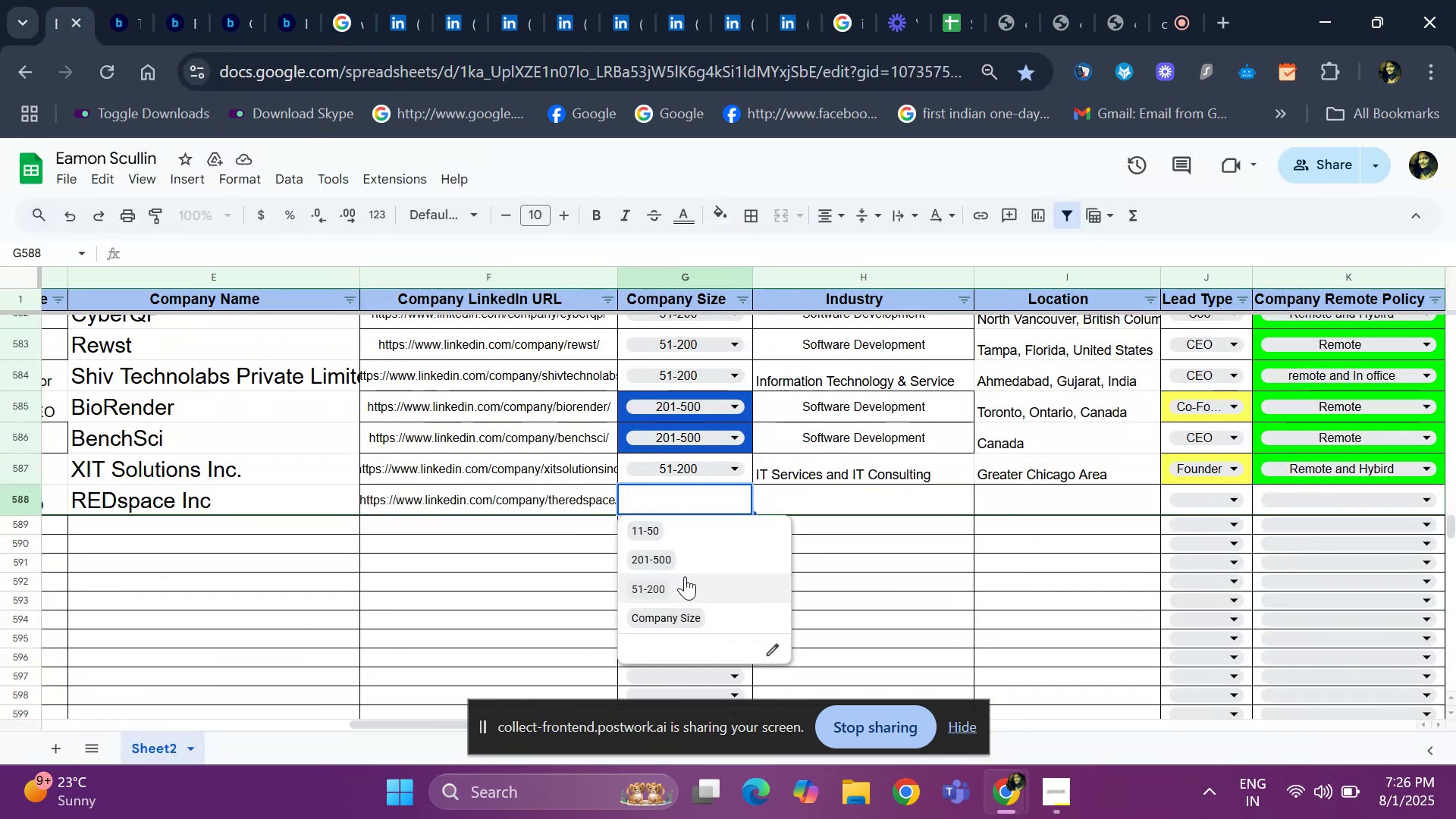 
left_click([686, 566])
 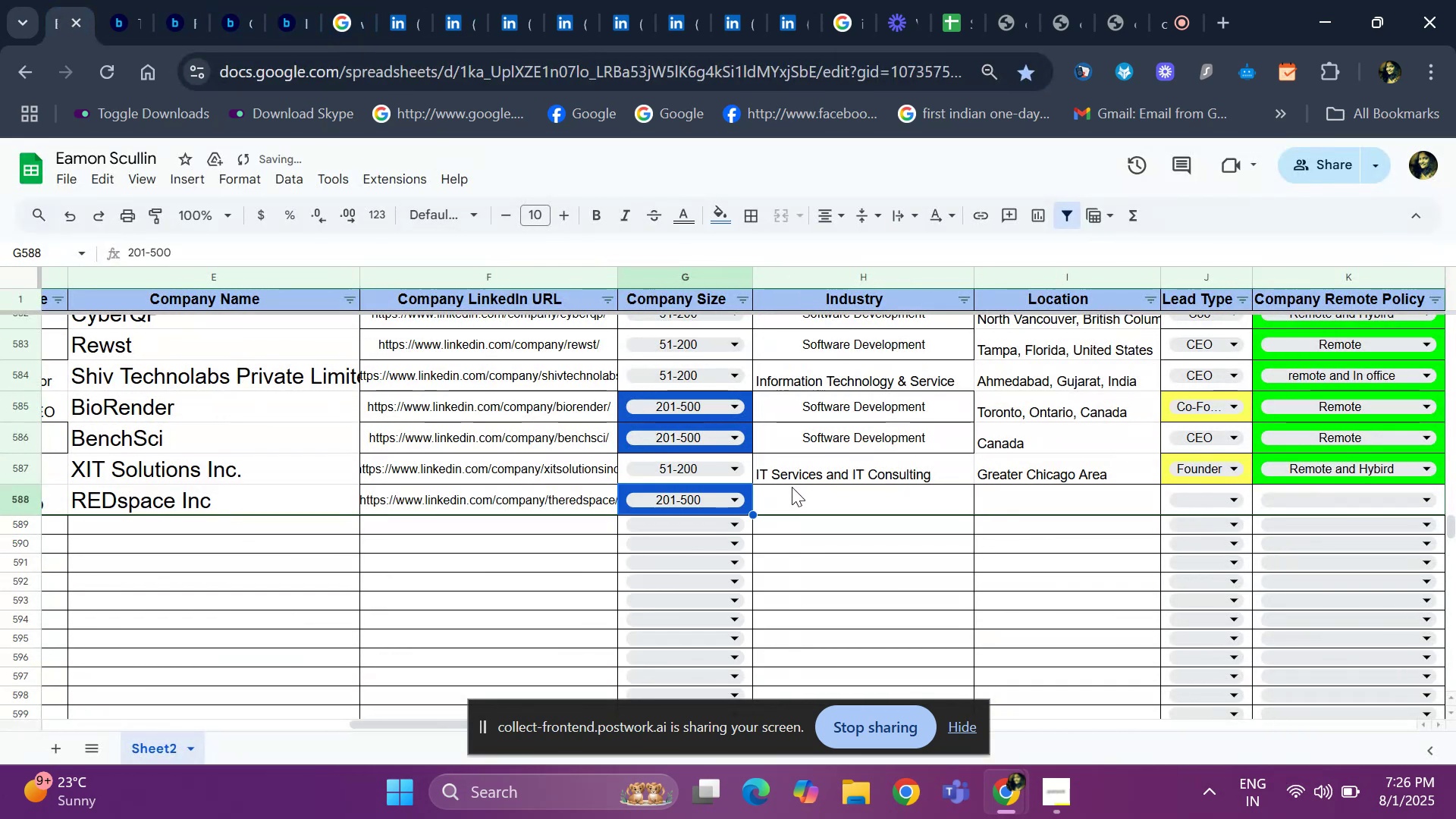 
left_click([796, 499])
 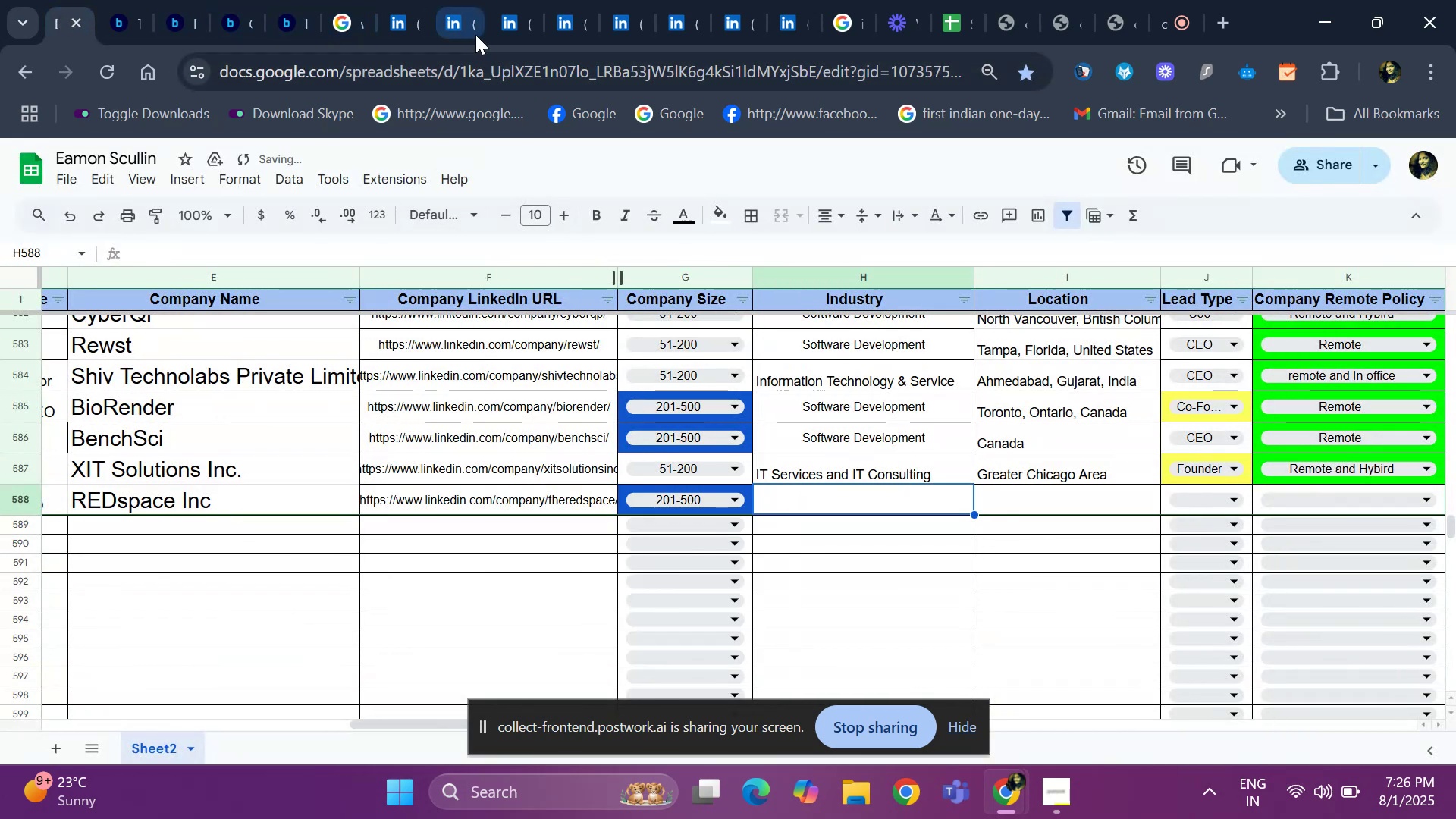 
left_click([450, 24])
 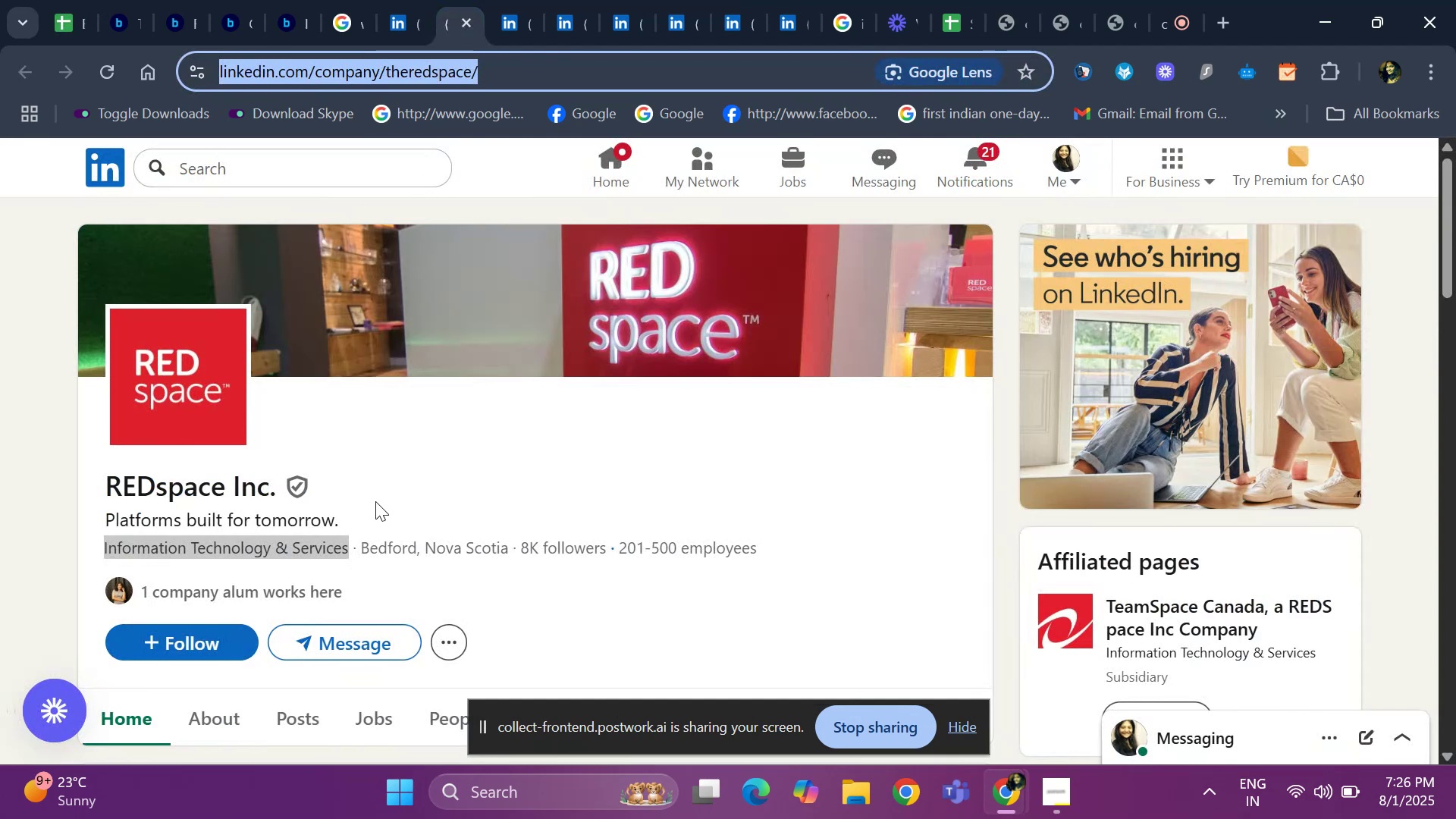 
key(Control+C)
 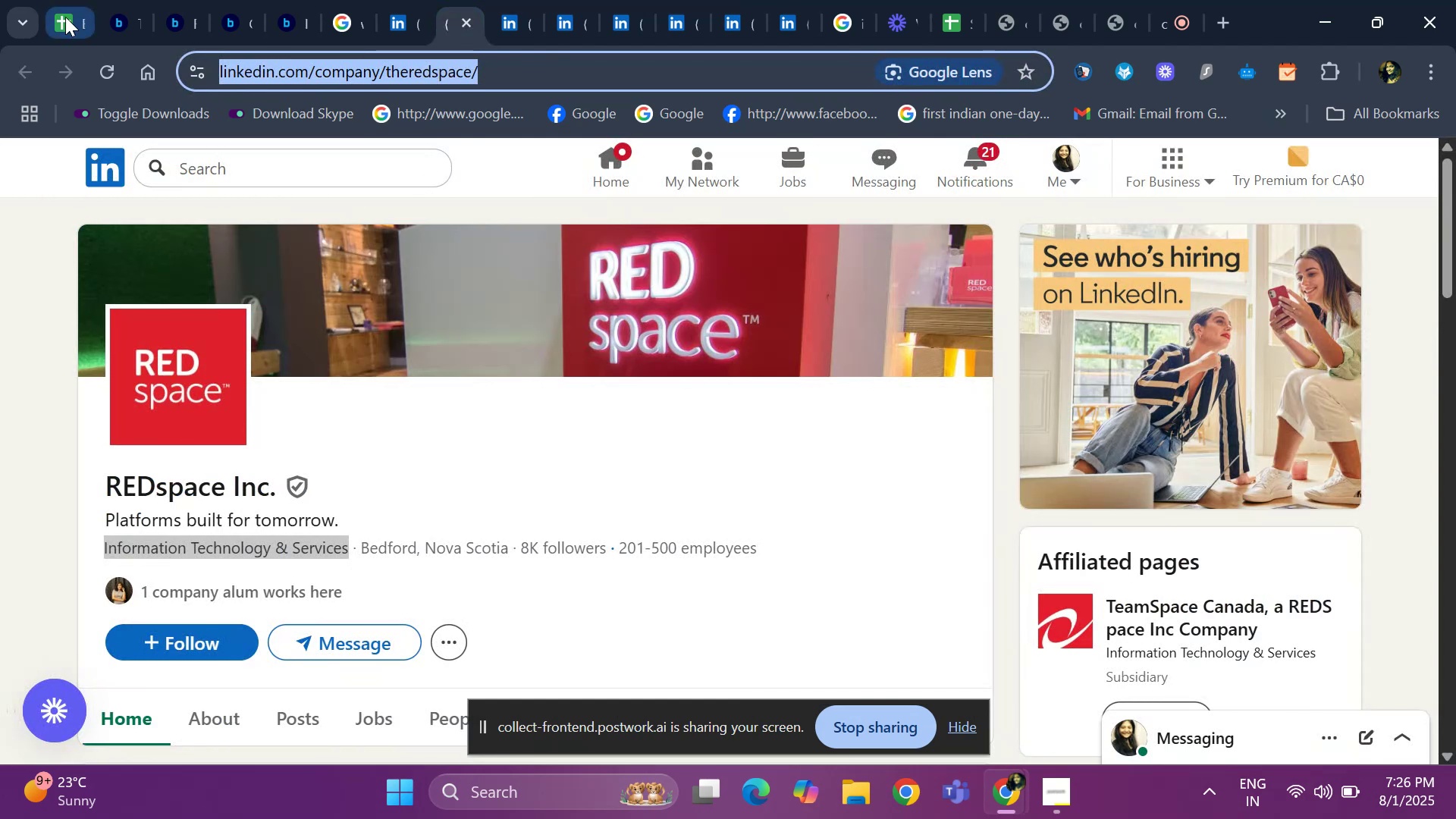 
left_click([65, 17])
 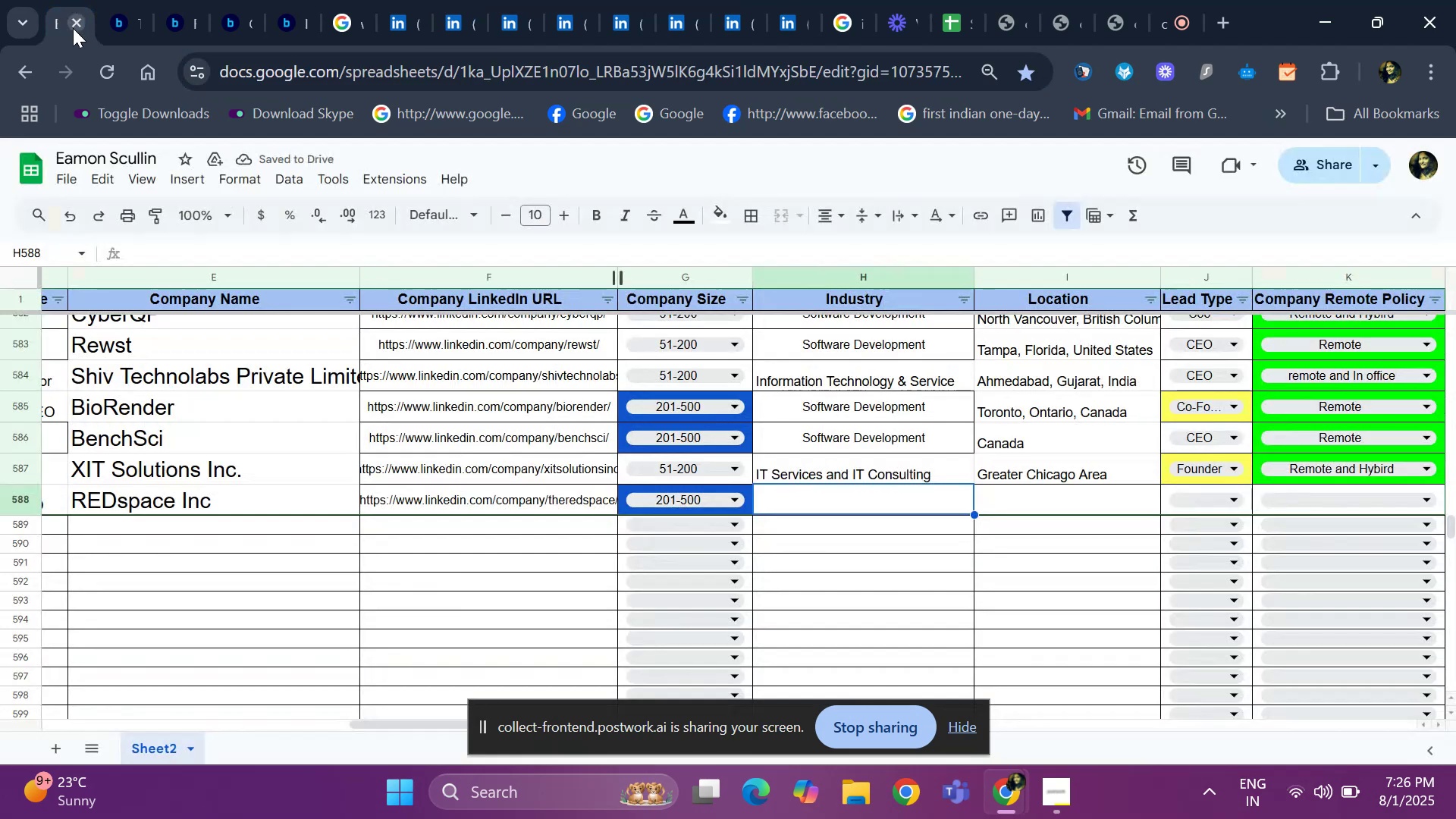 
key(Control+V)
 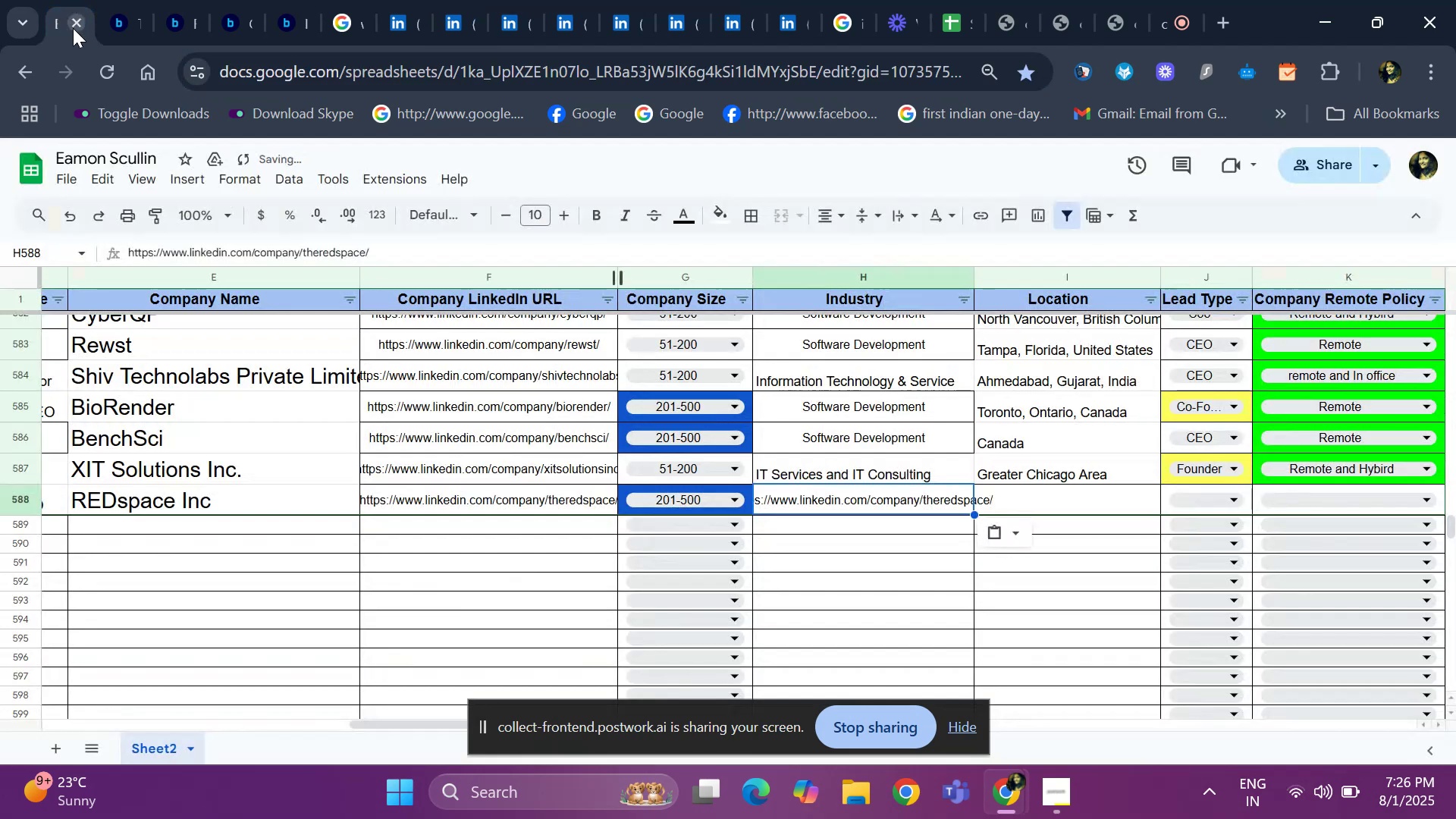 
key(Space)
 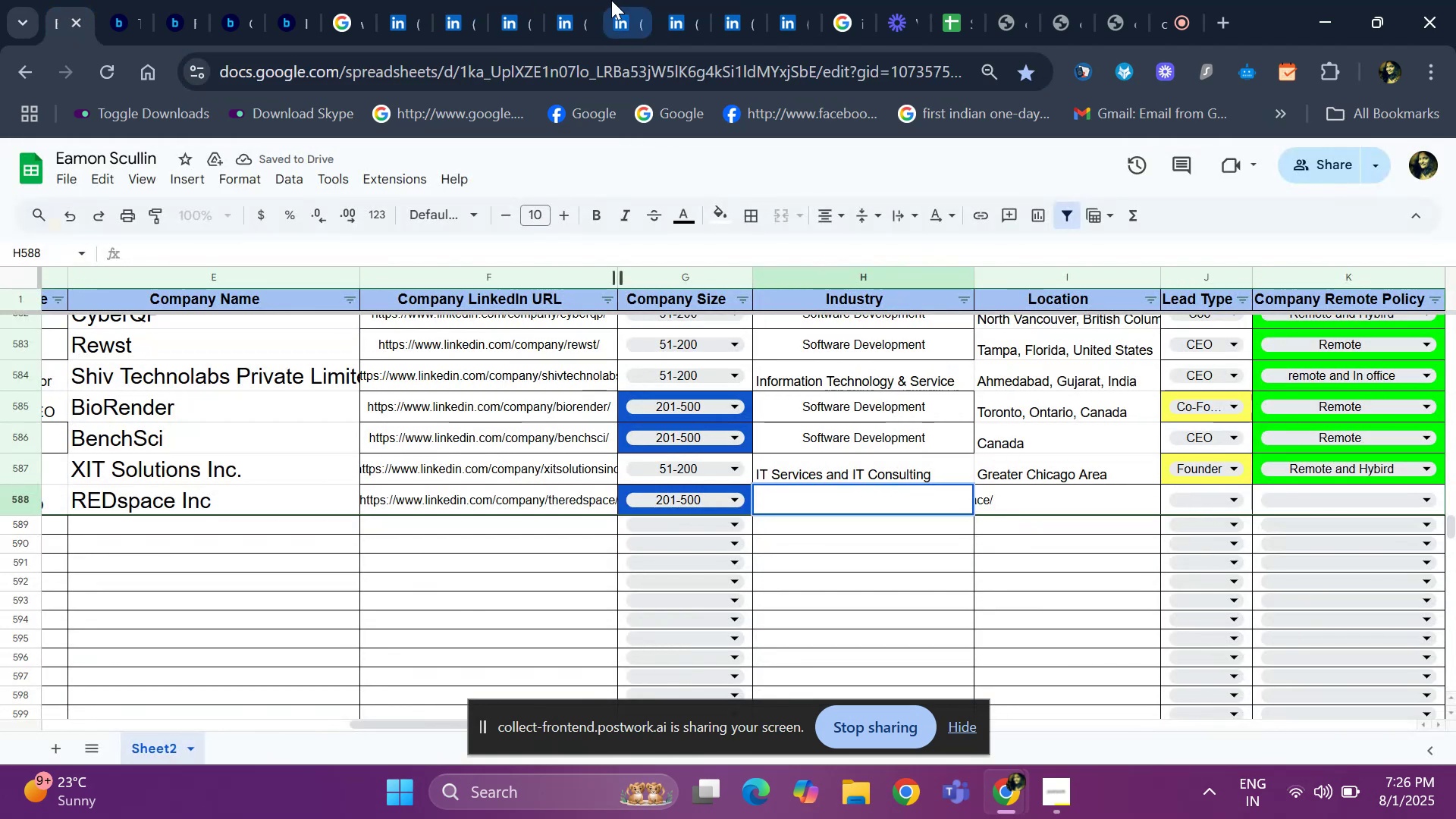 
left_click([400, 20])
 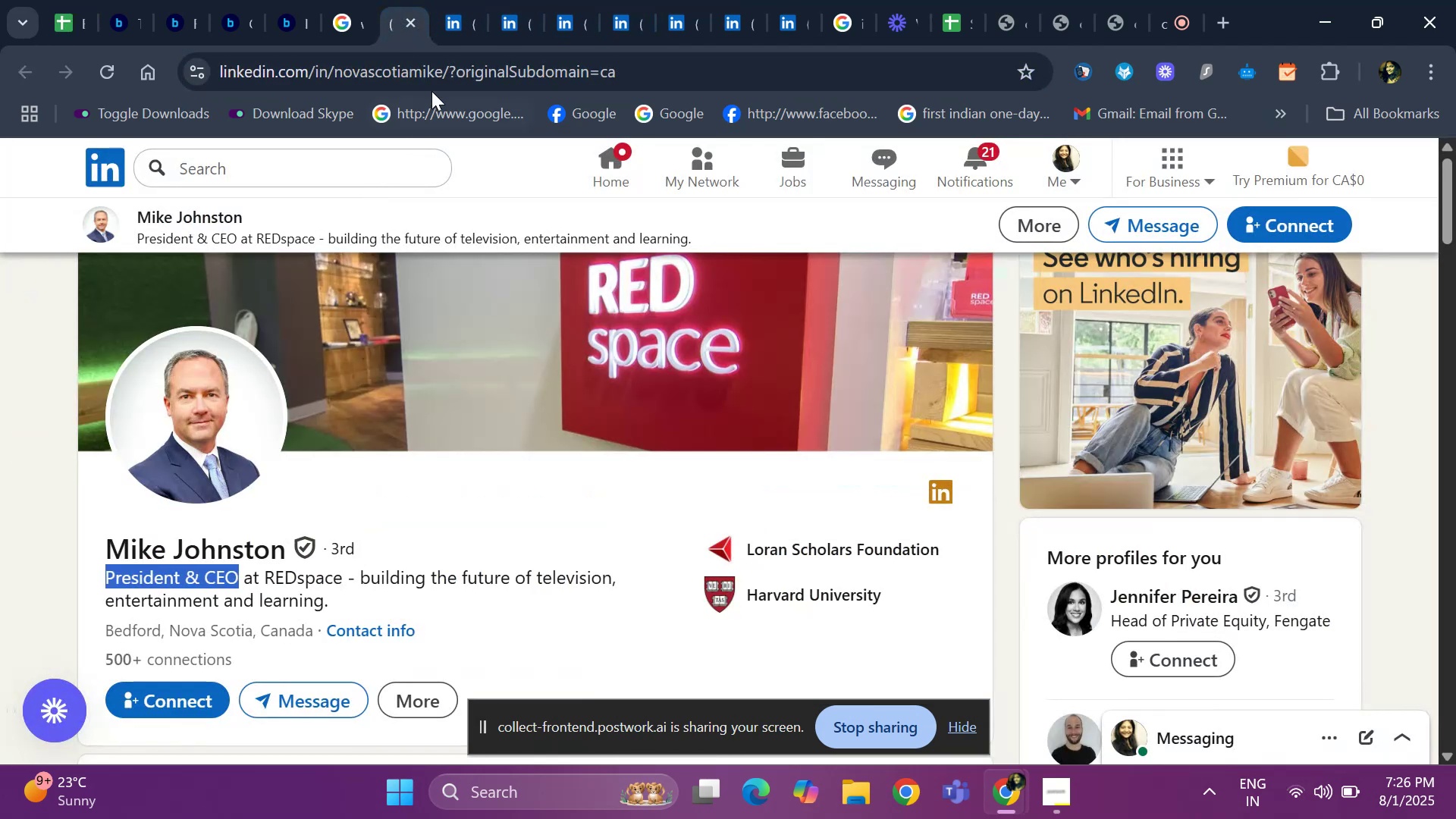 
left_click([447, 30])
 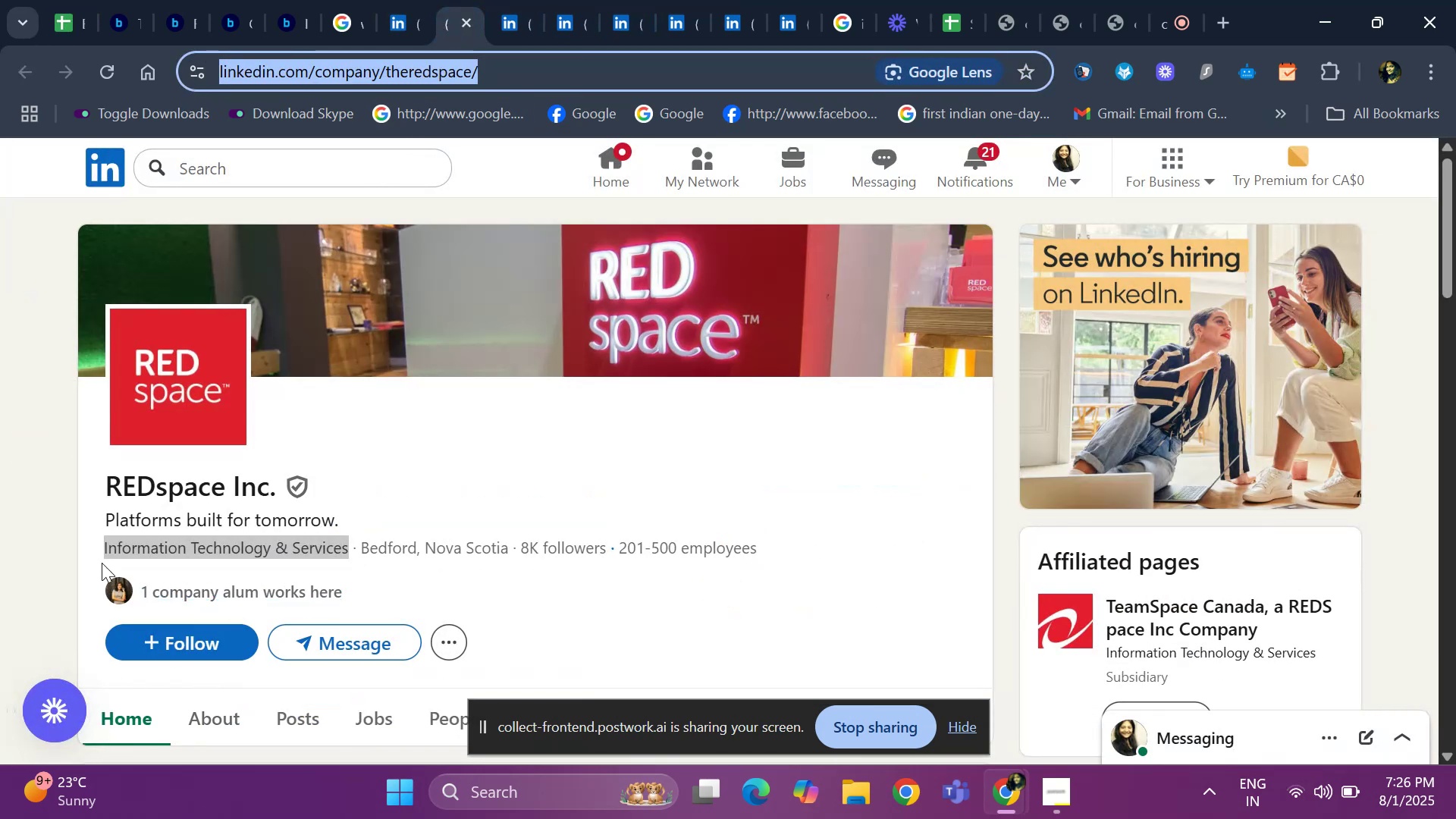 
left_click([82, 543])
 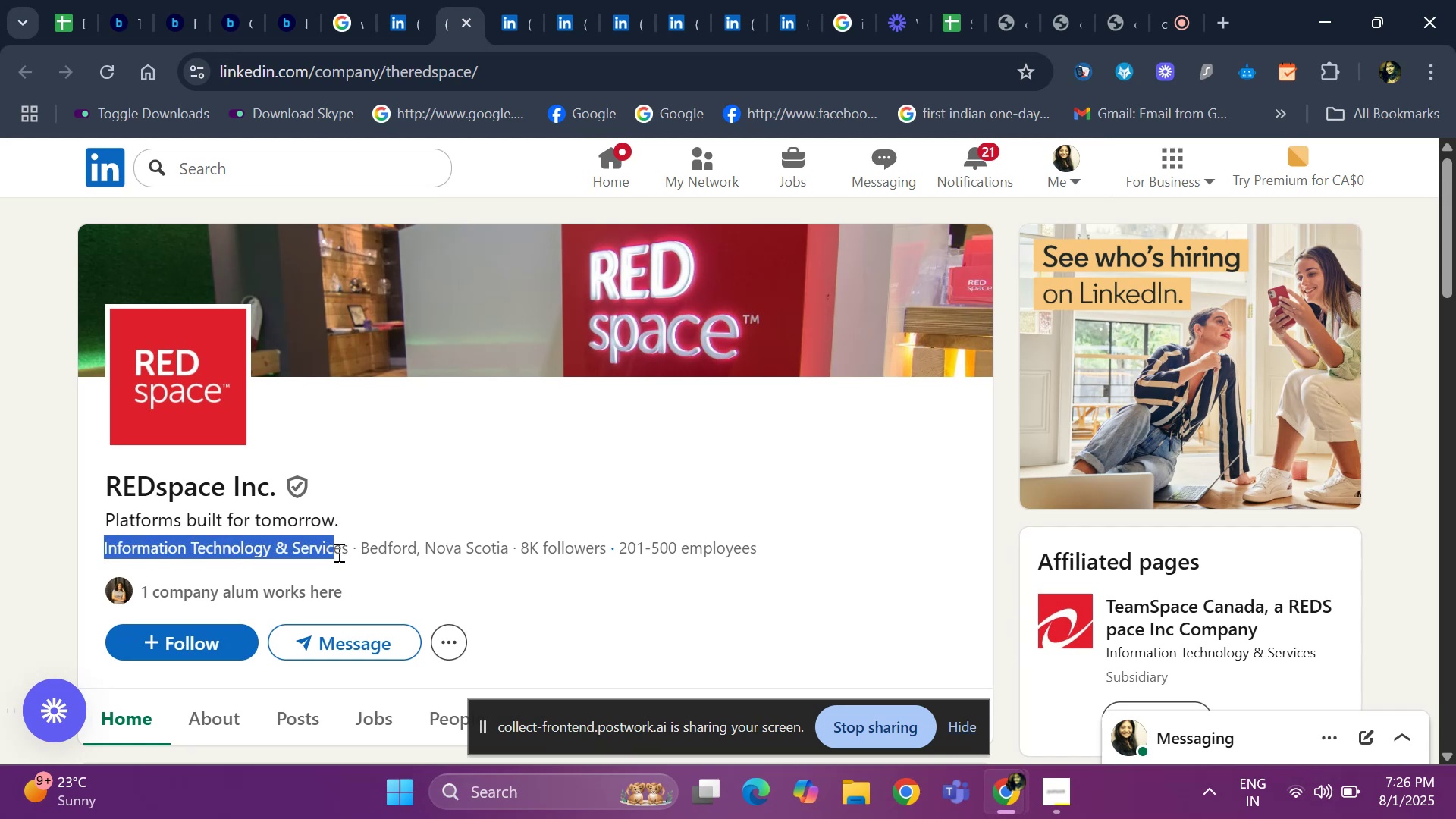 
key(Control+ControlLeft)
 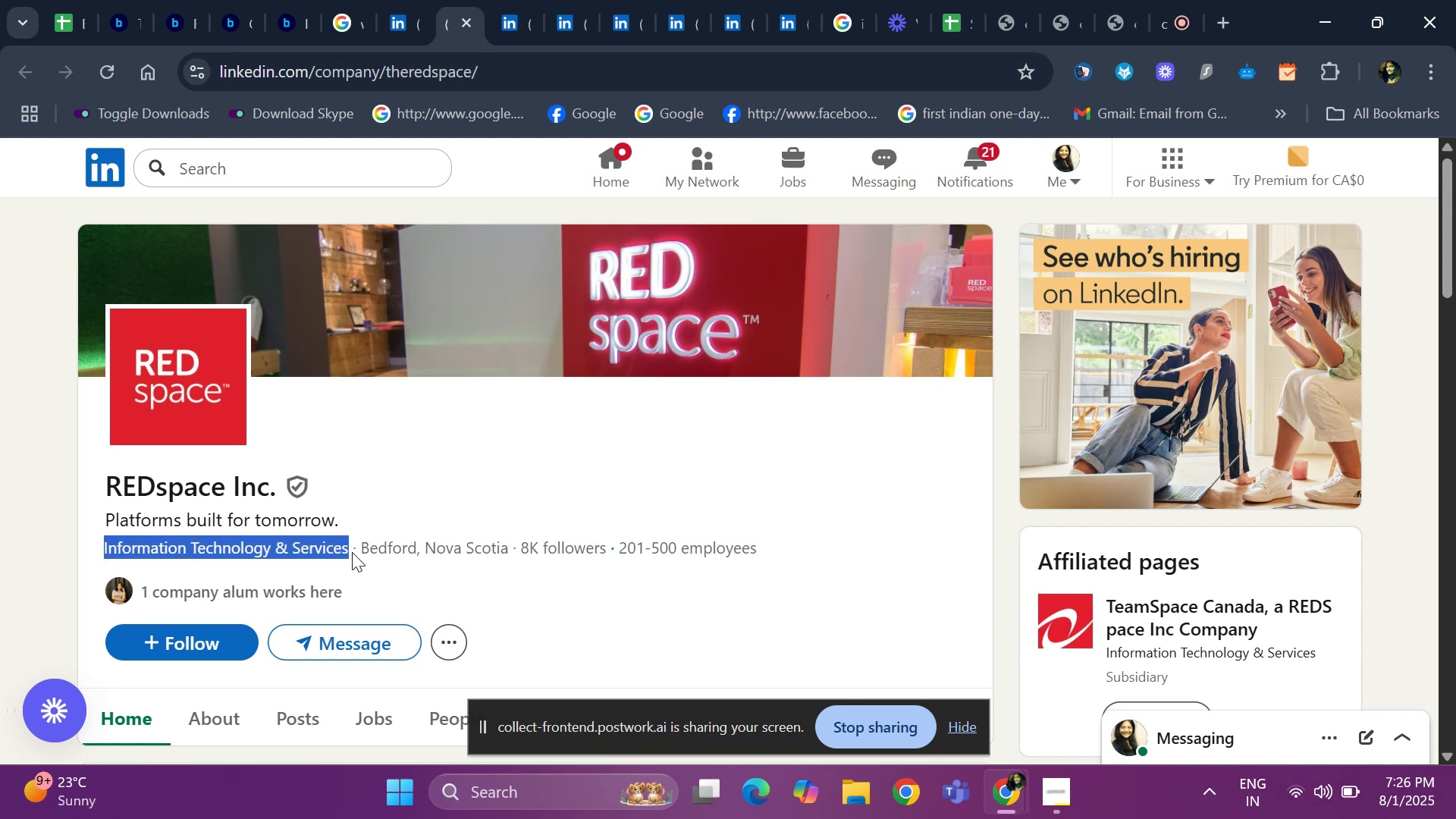 
key(Control+C)
 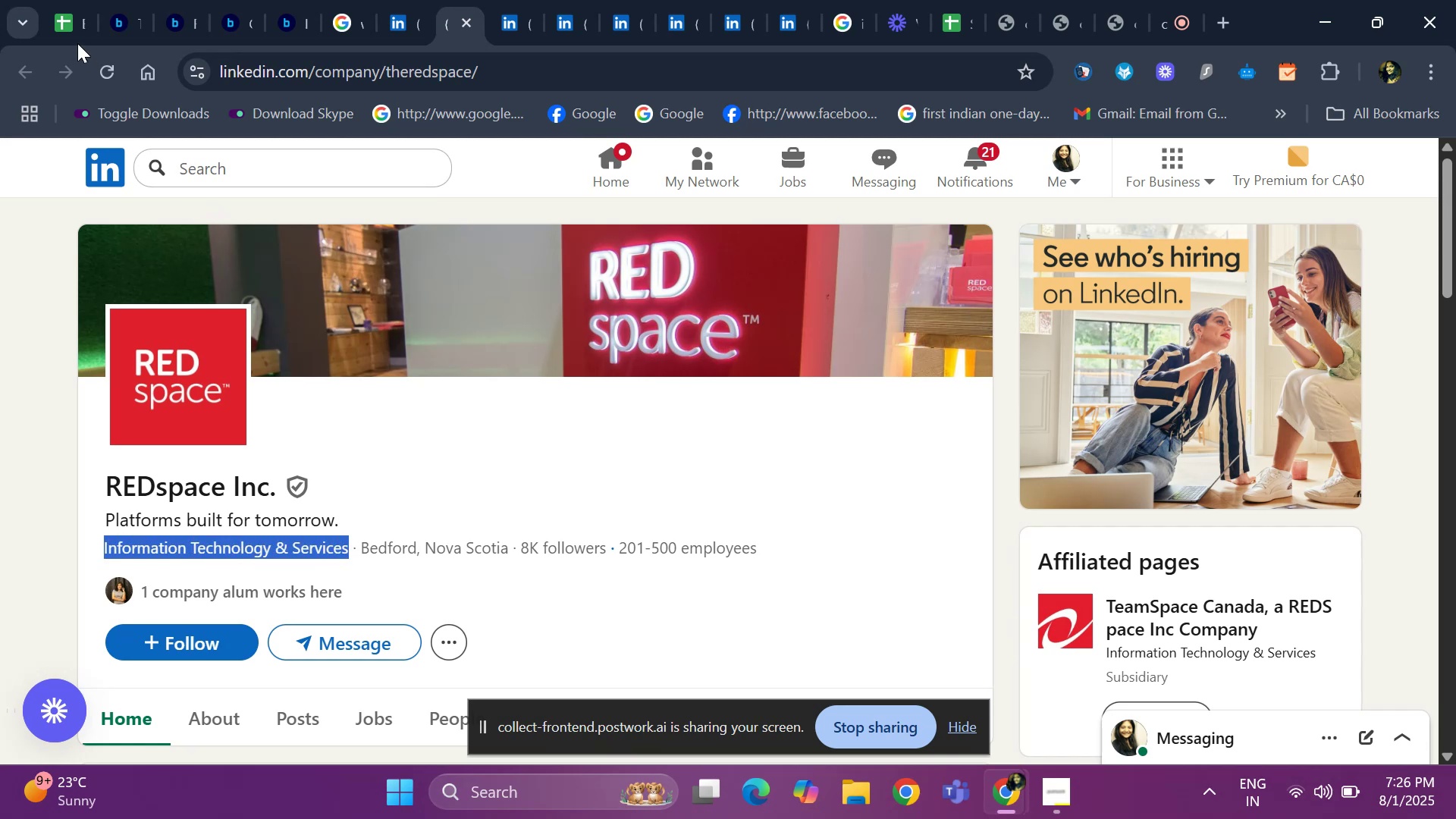 
left_click([70, 17])
 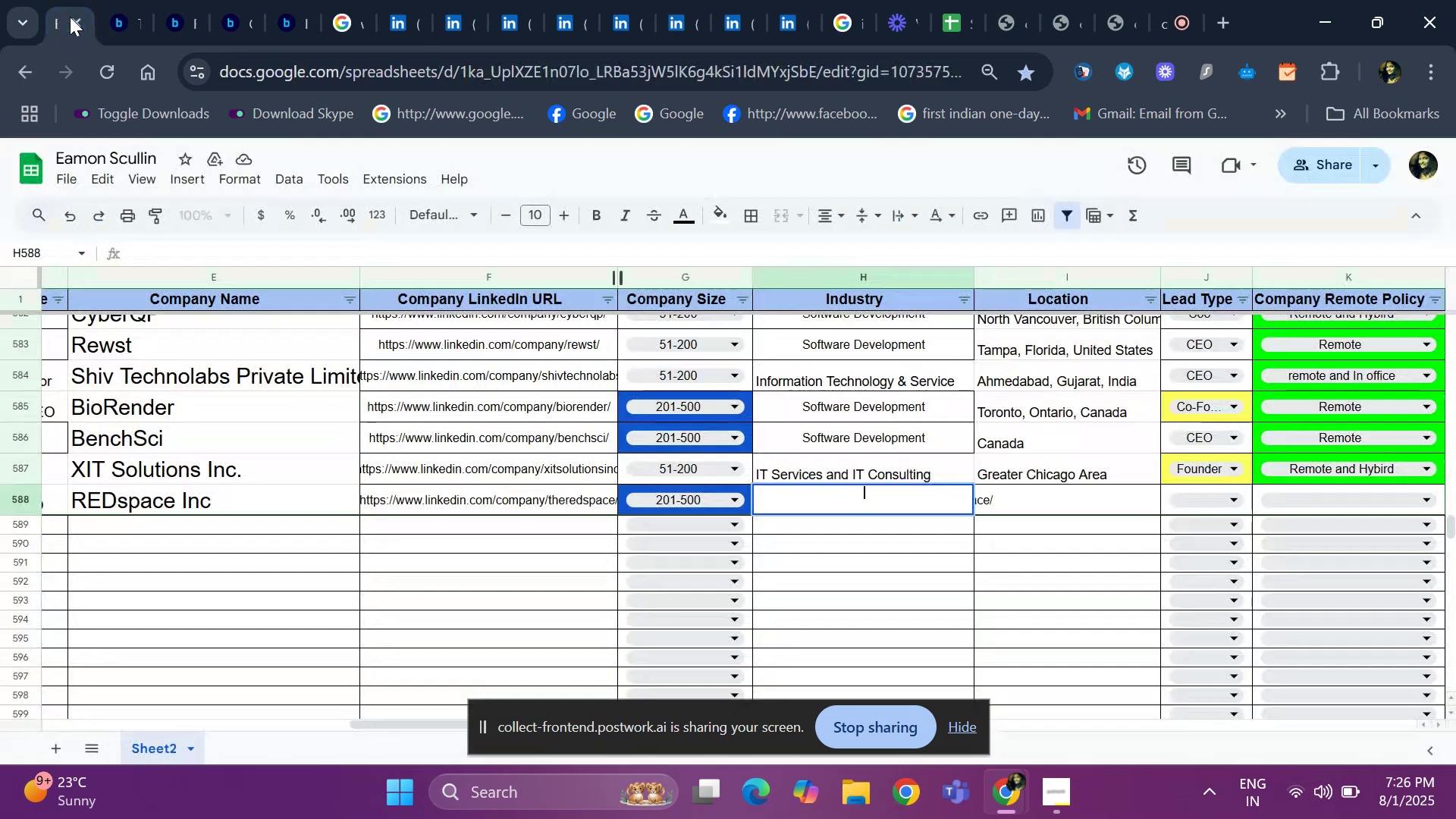 
key(Control+ControlLeft)
 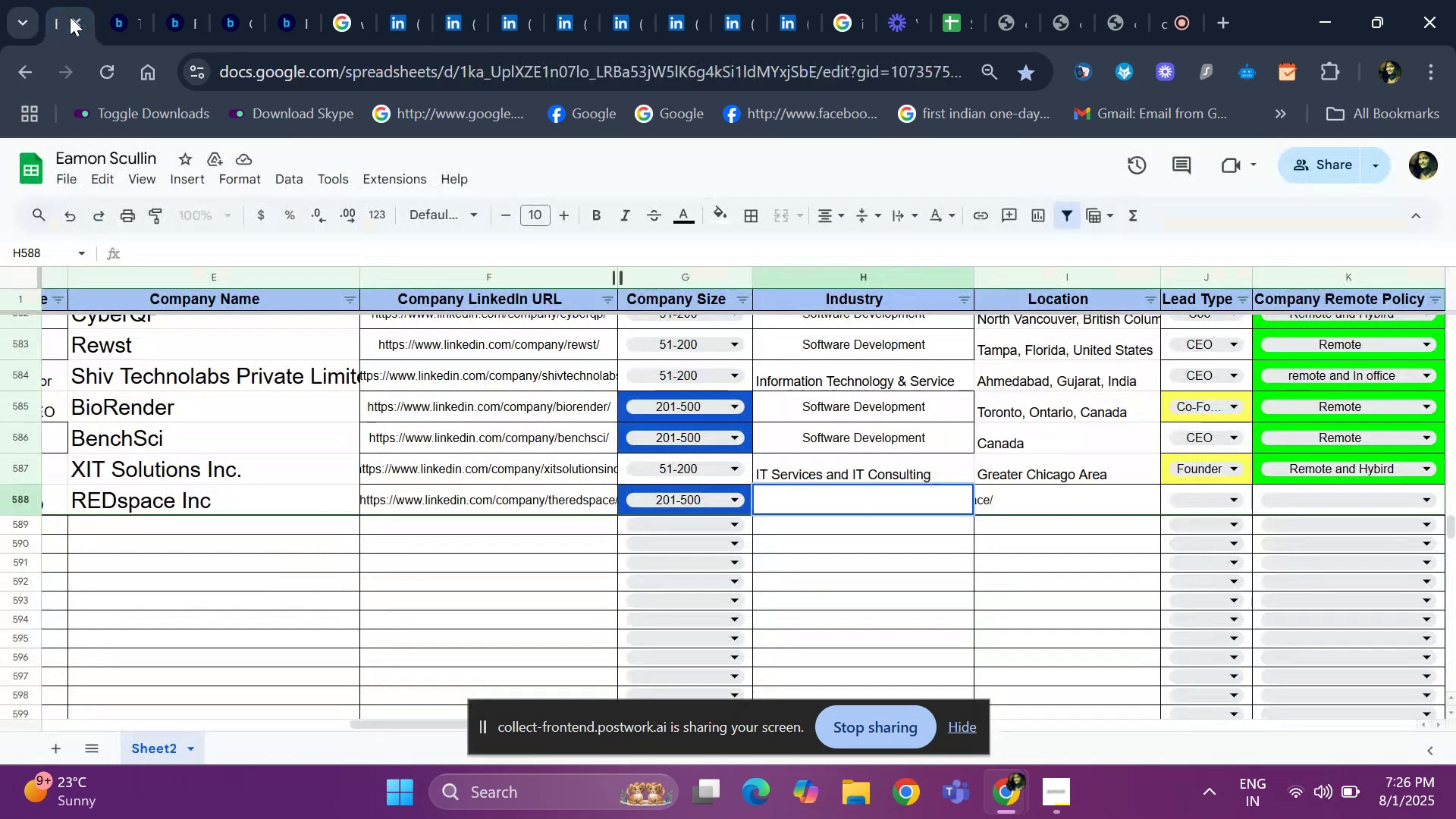 
key(Control+V)
 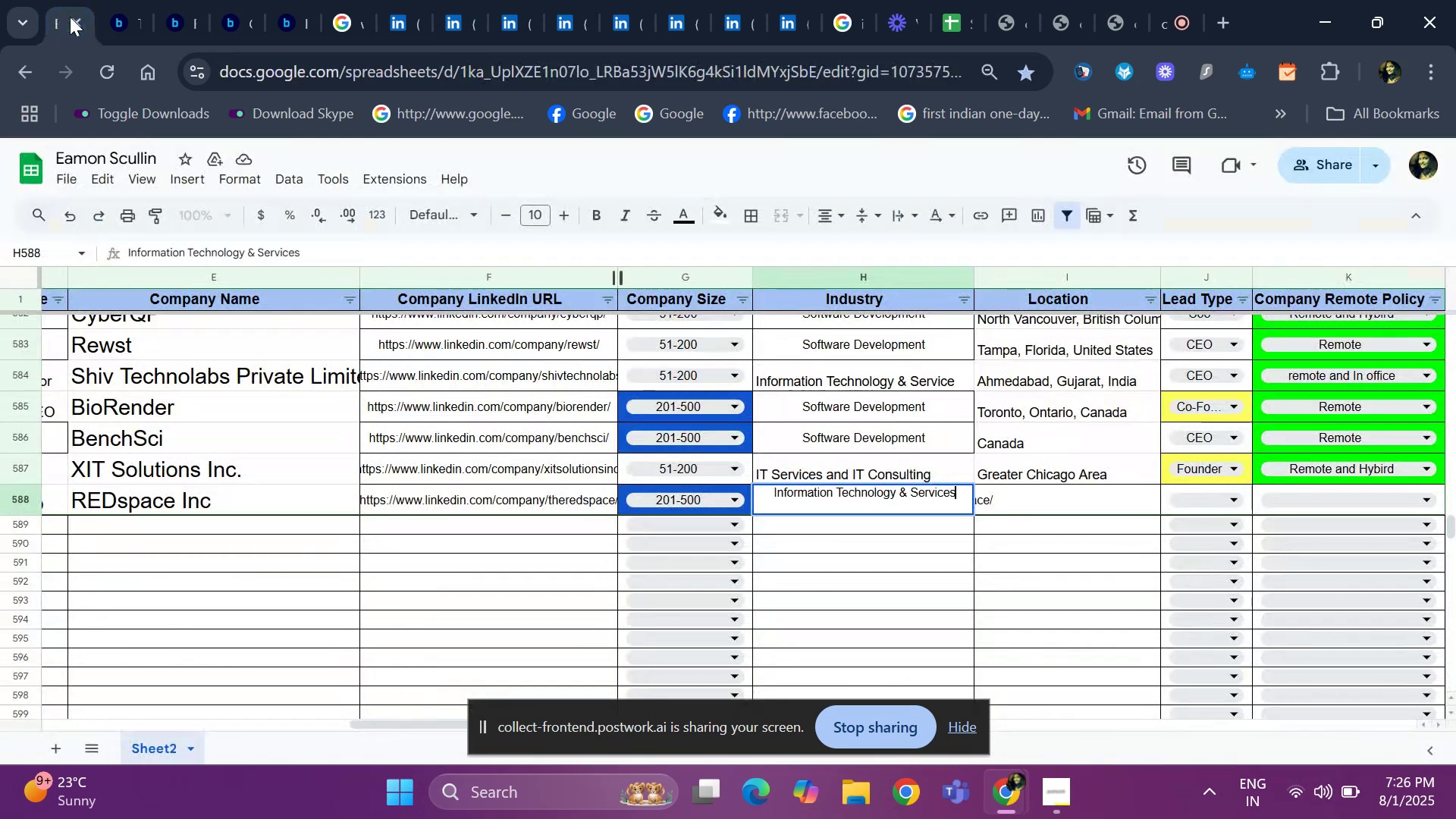 
key(Enter)
 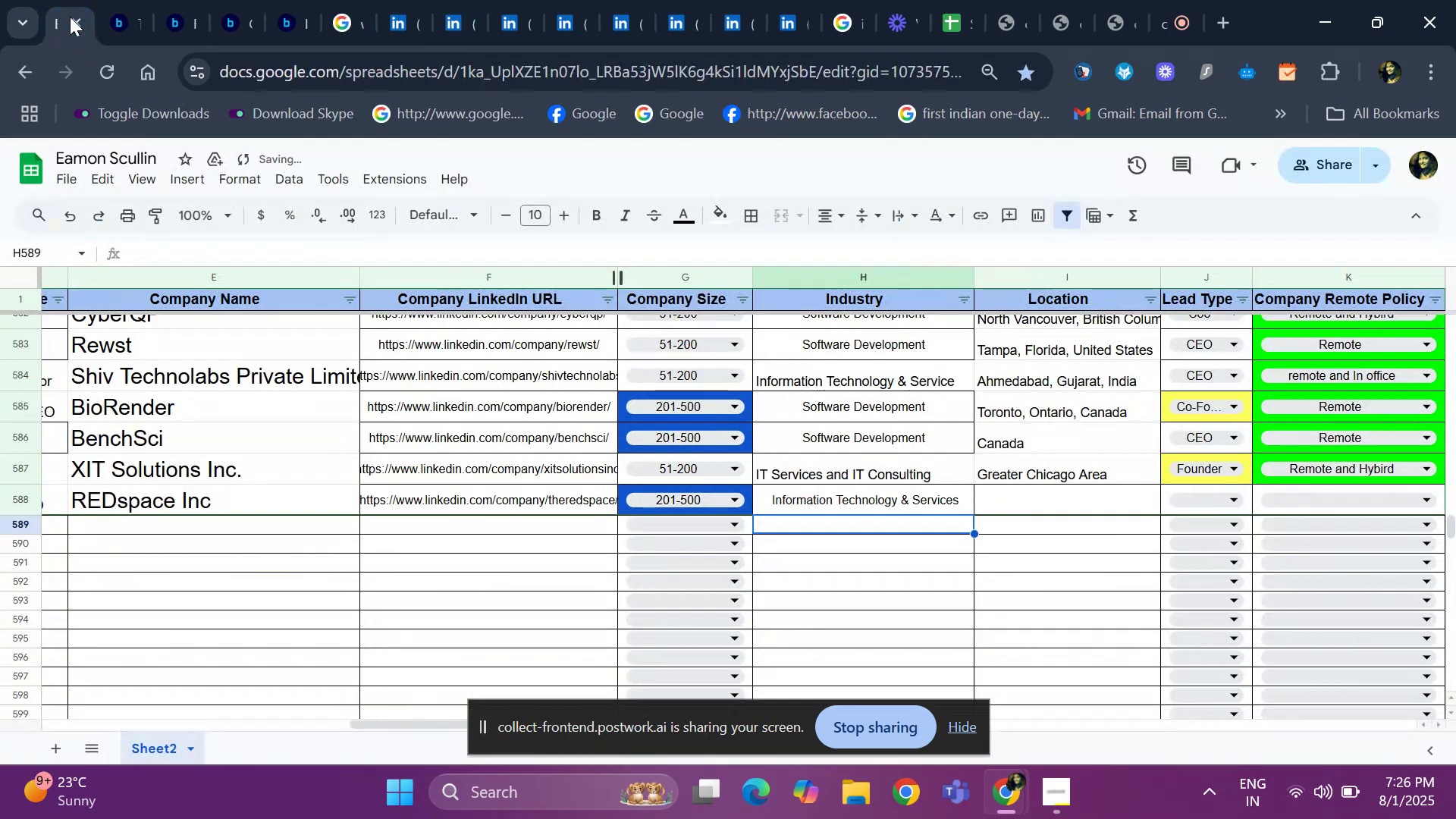 
key(ArrowUp)
 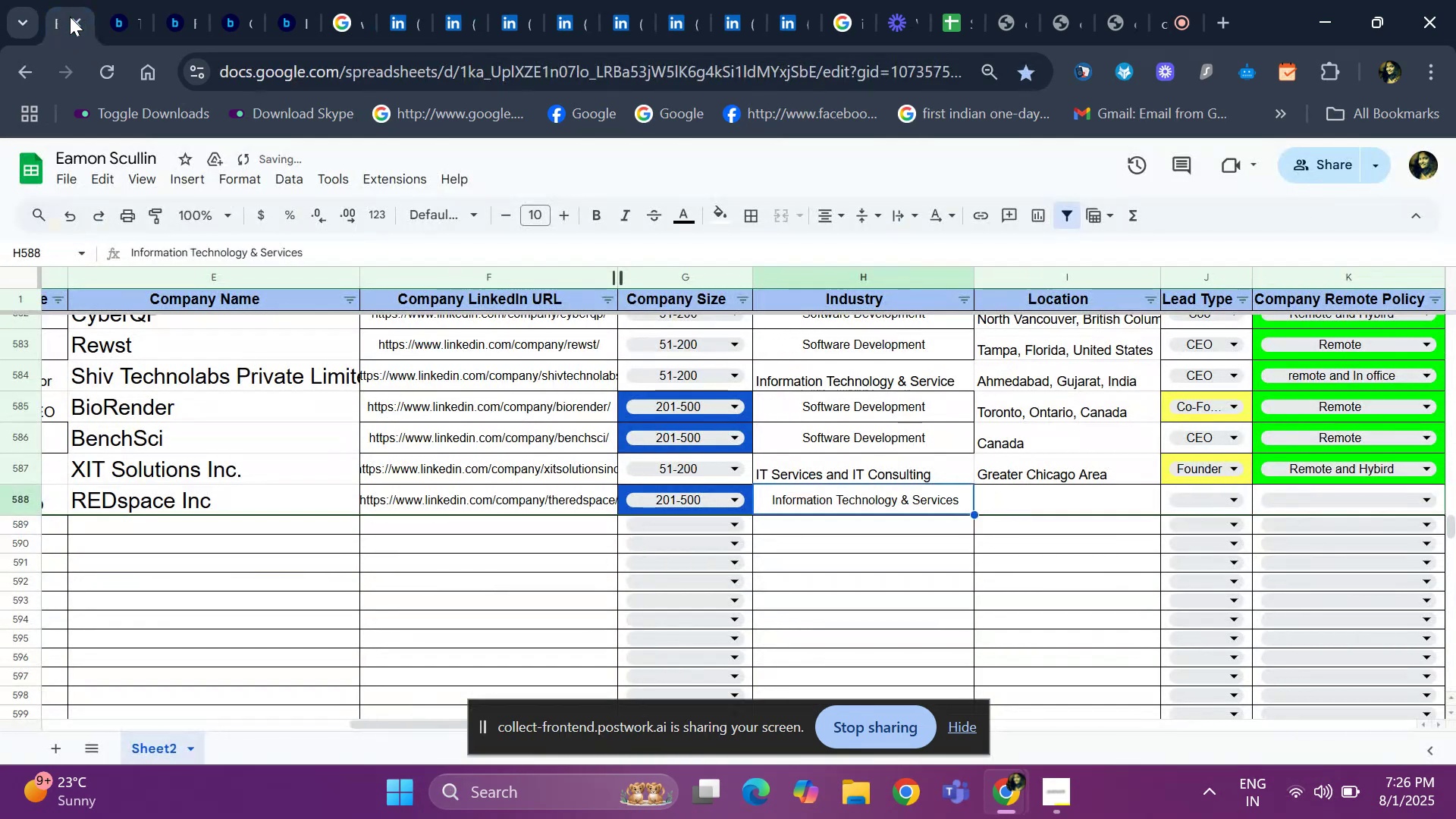 
key(ArrowRight)
 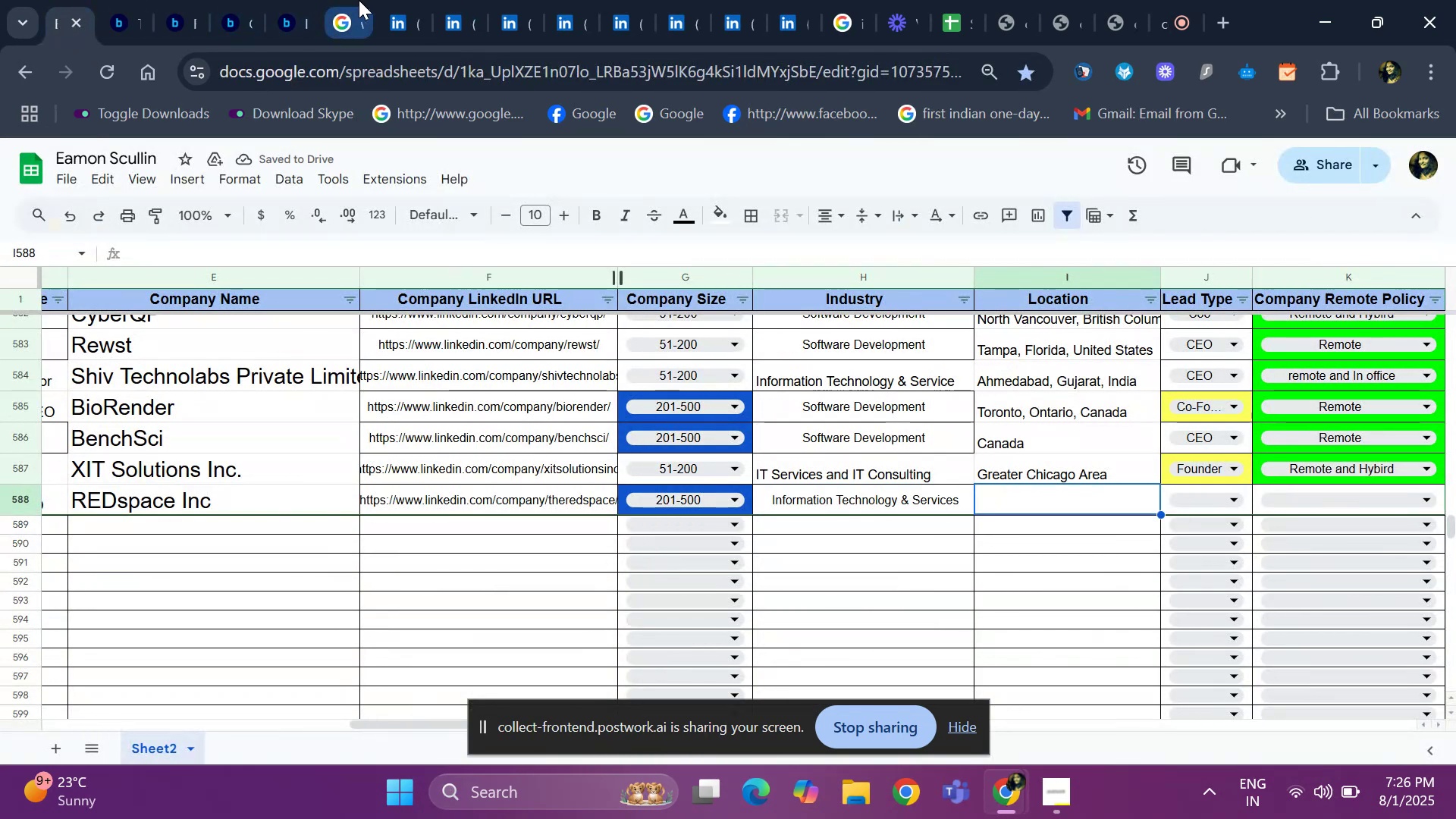 
left_click([401, 8])
 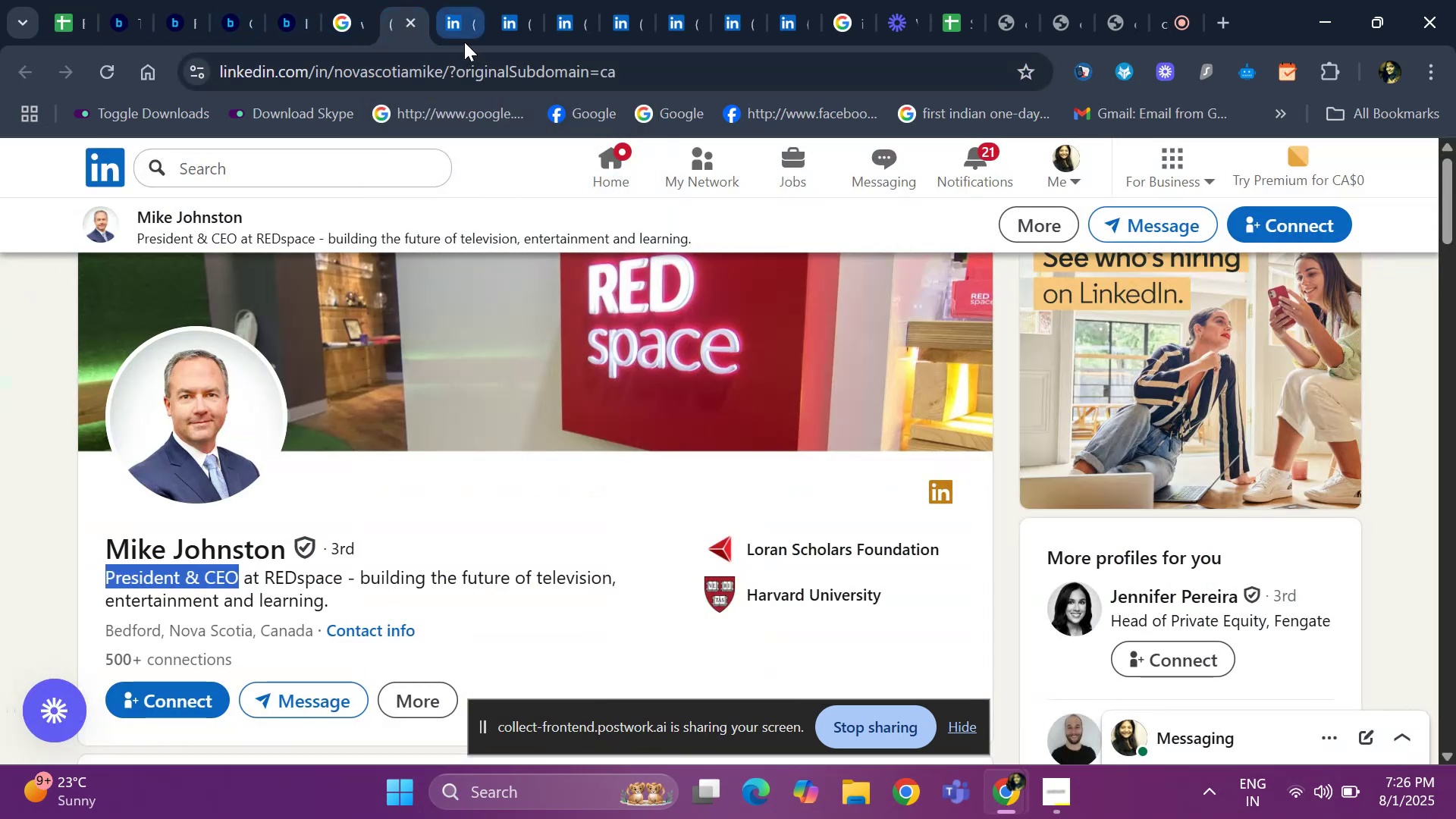 
left_click([452, 27])
 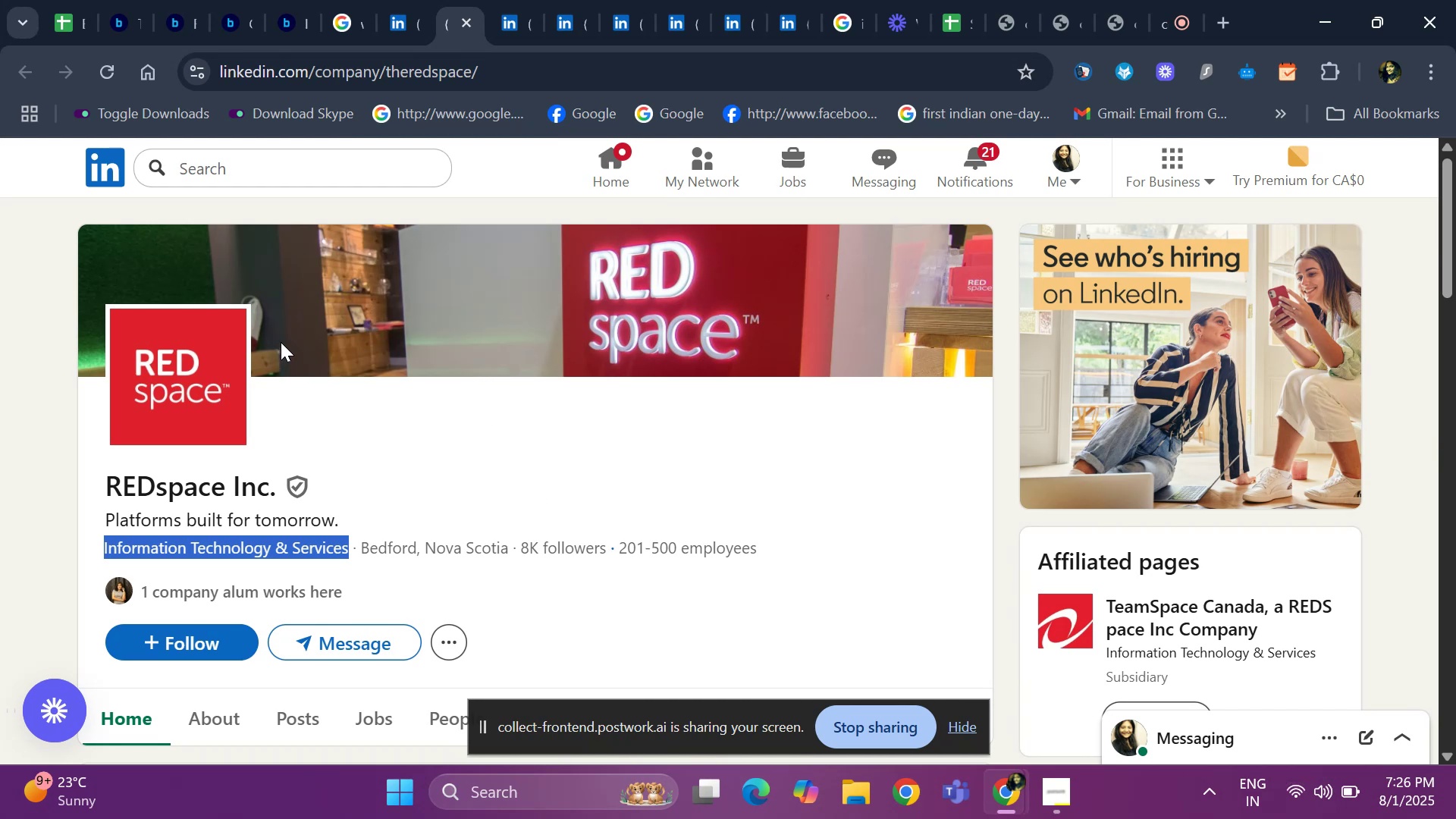 
left_click([410, 16])
 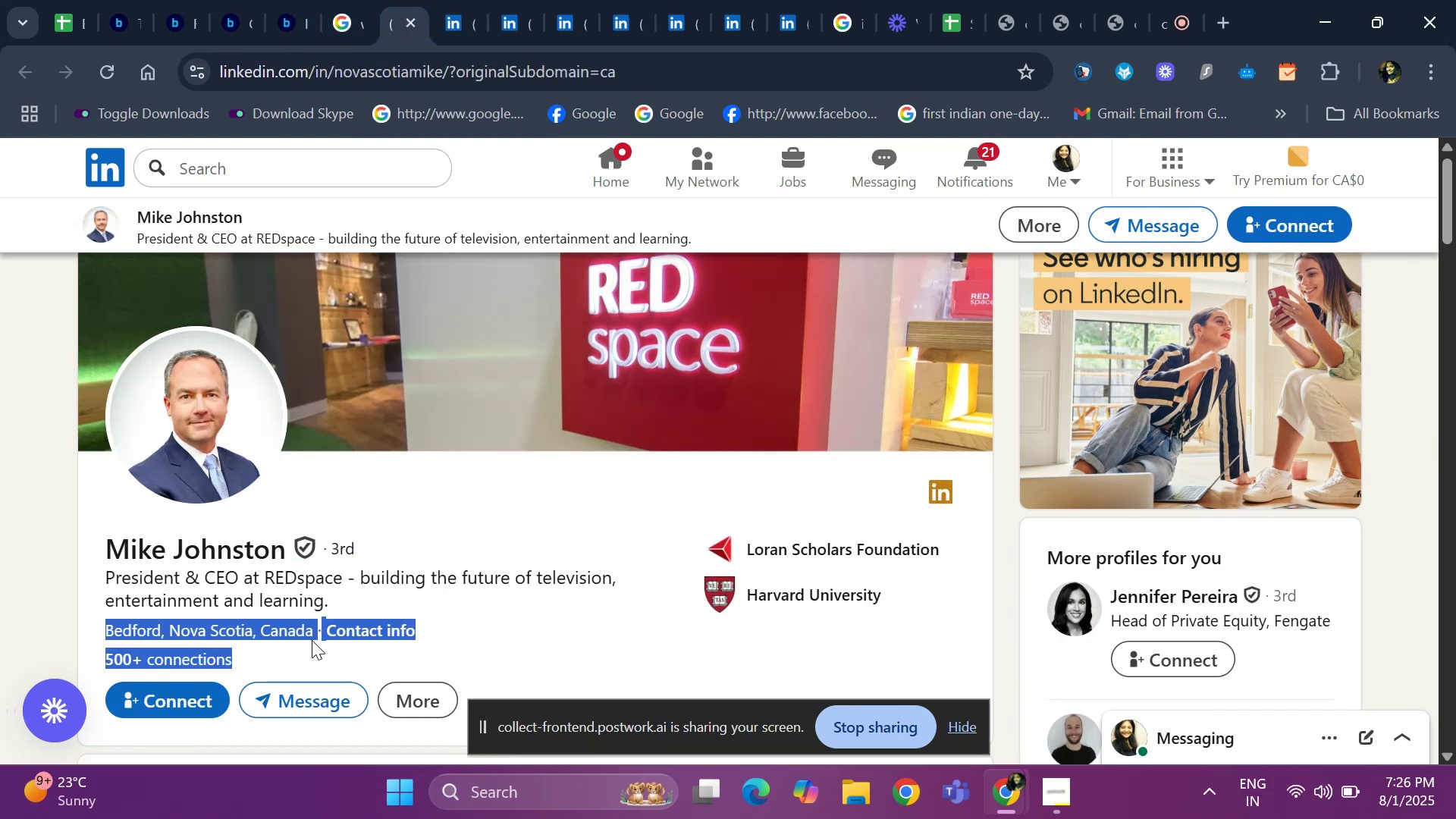 
key(Control+ControlLeft)
 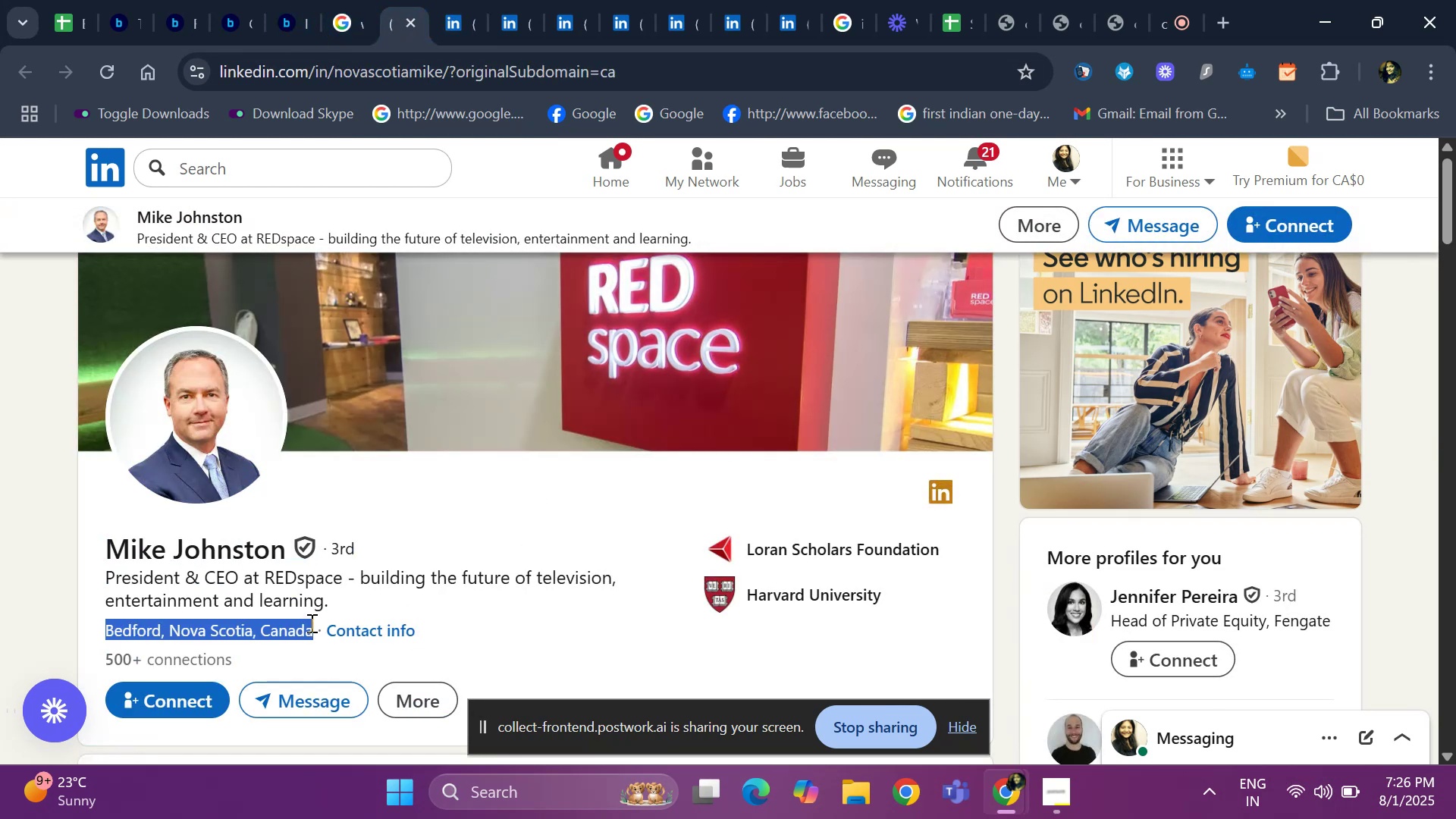 
key(Control+C)
 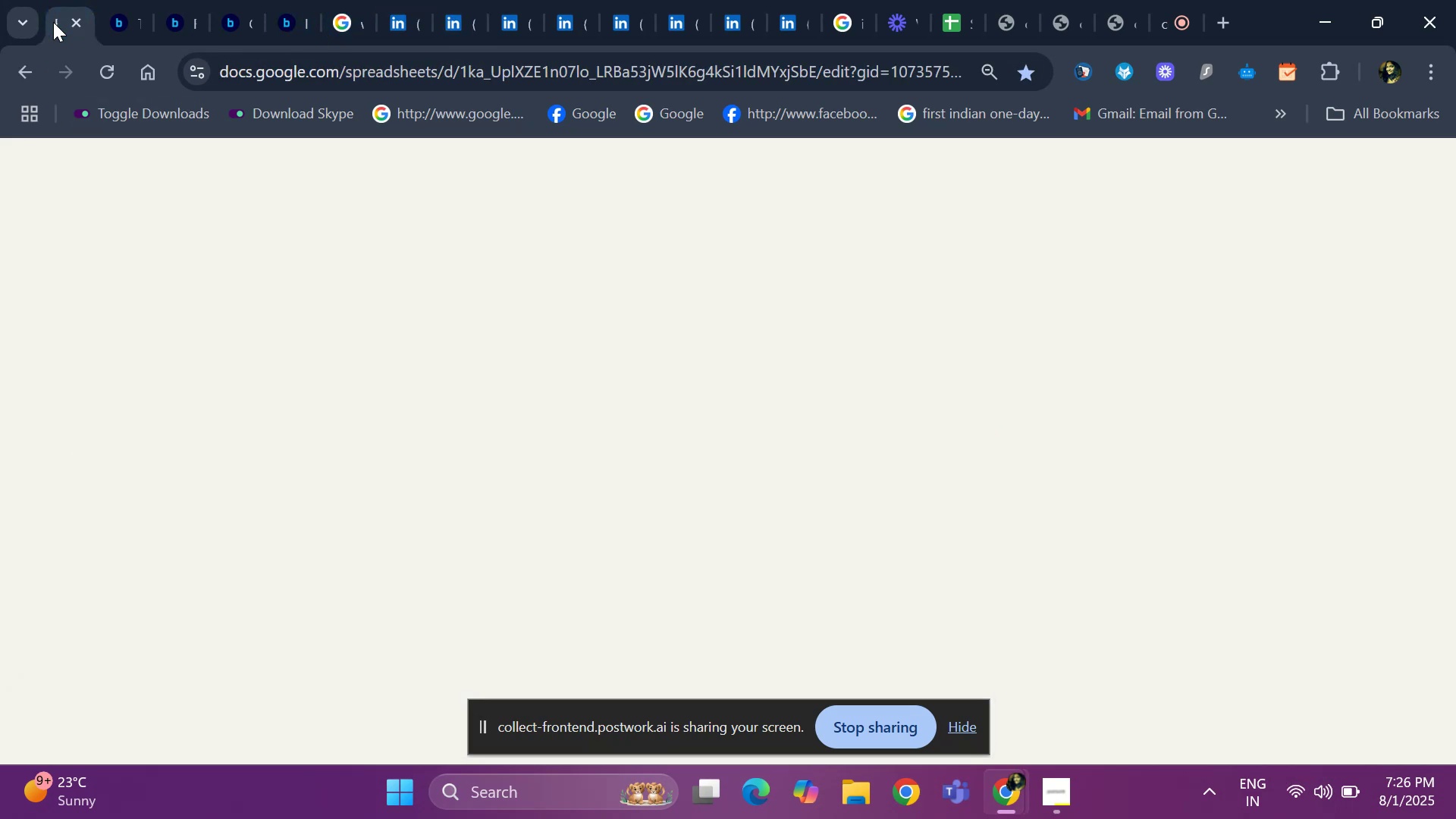 
key(Control+ControlLeft)
 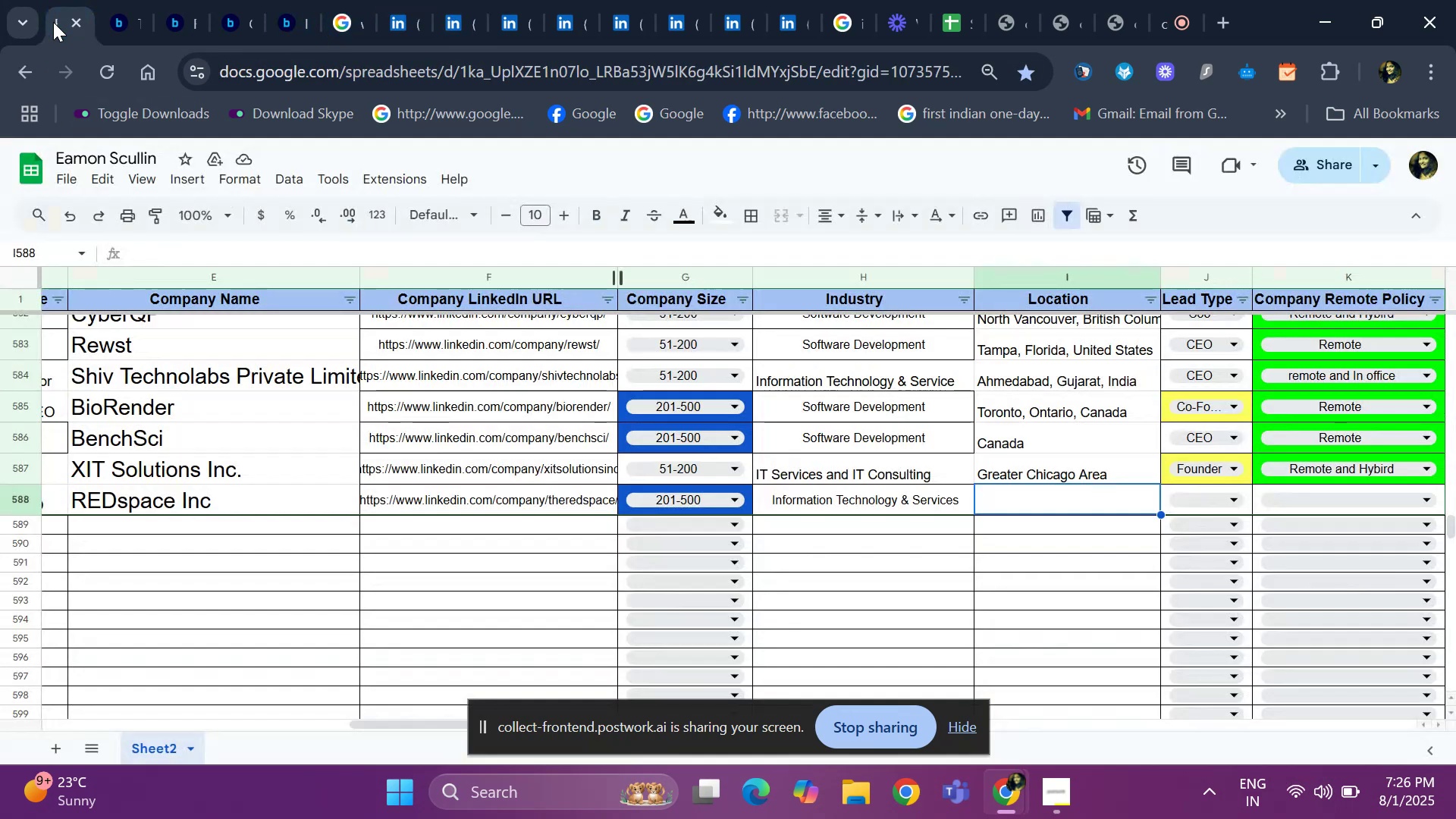 
key(Control+V)
 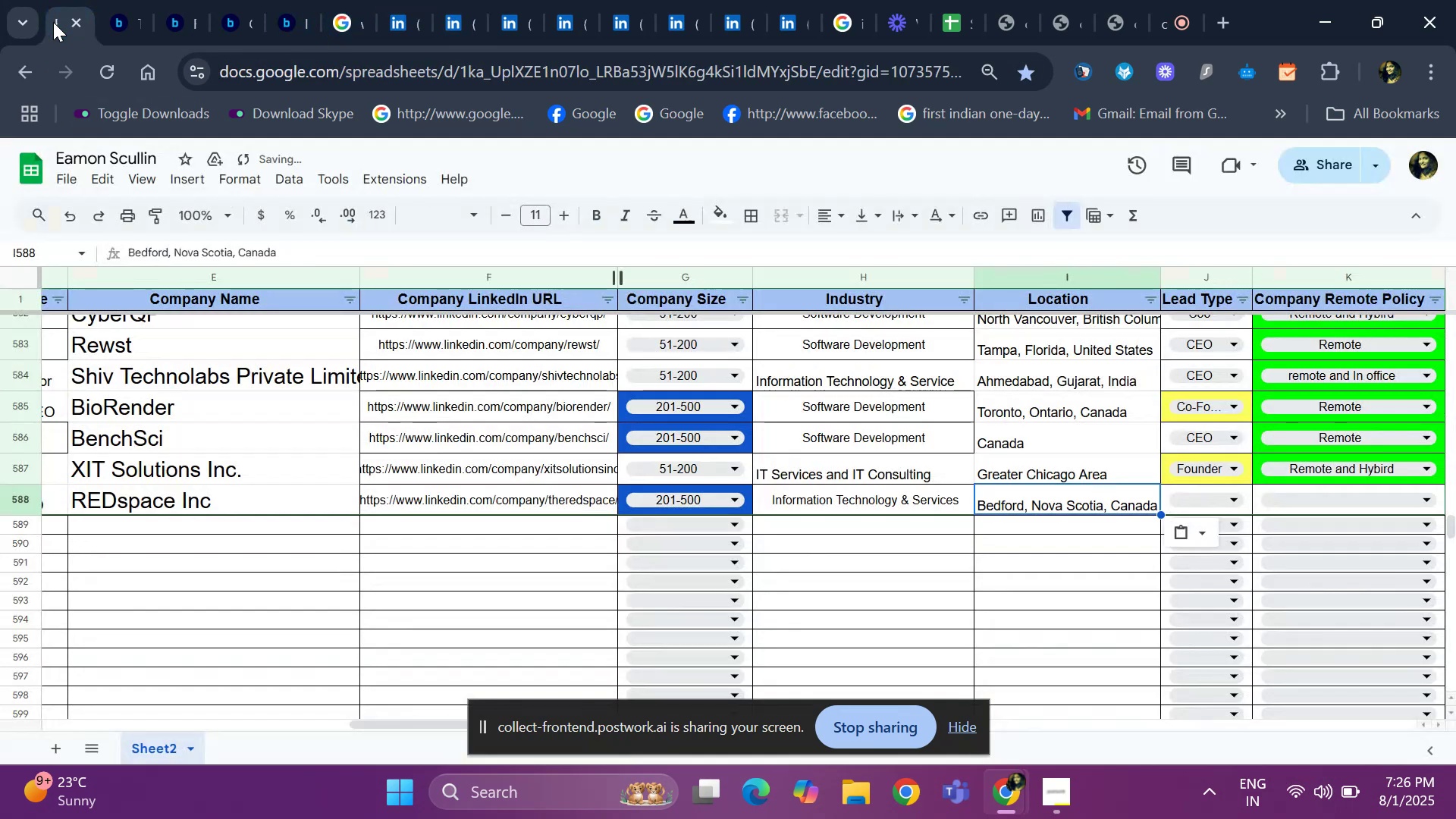 
key(ArrowRight)
 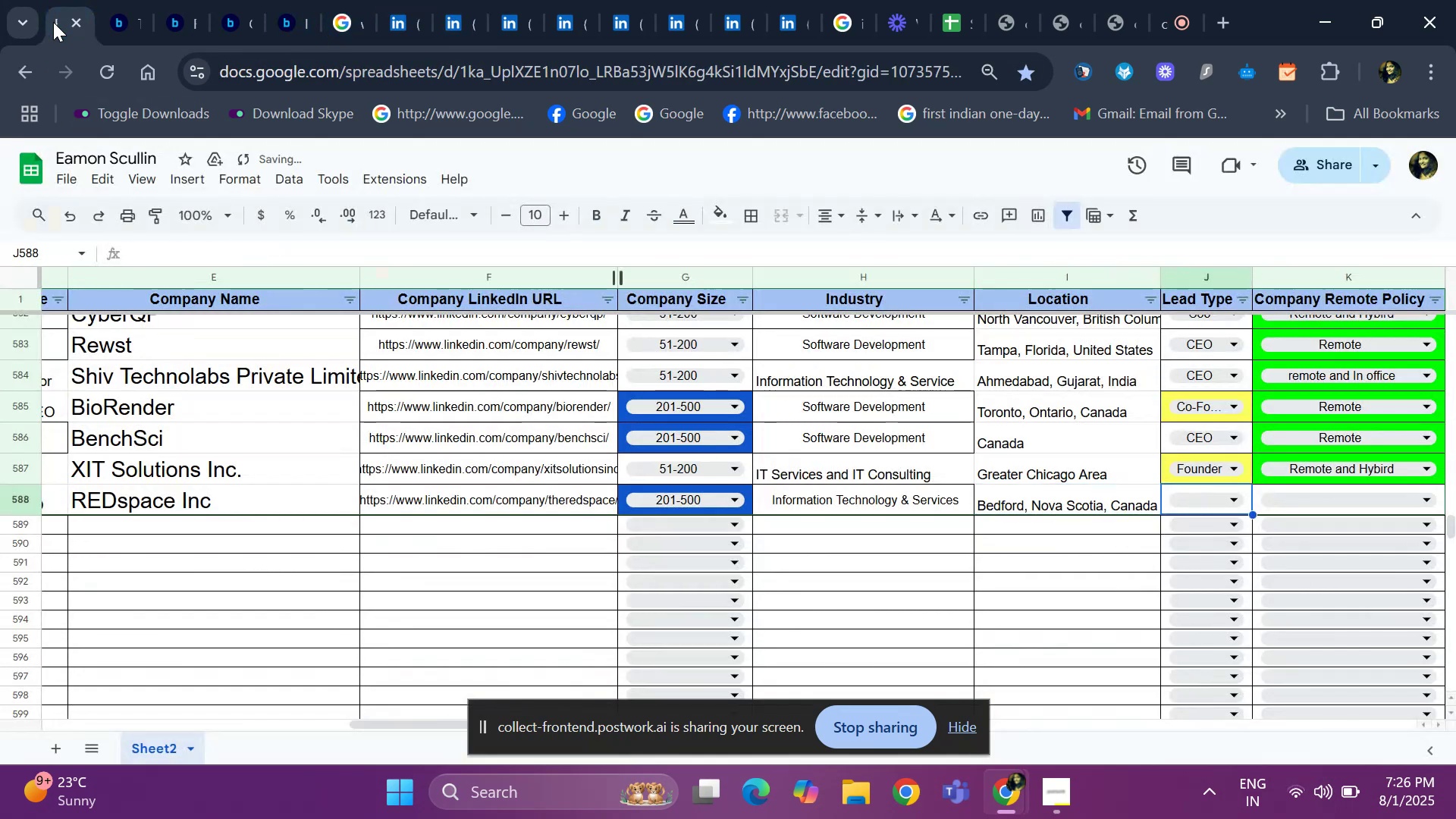 
key(ArrowLeft)
 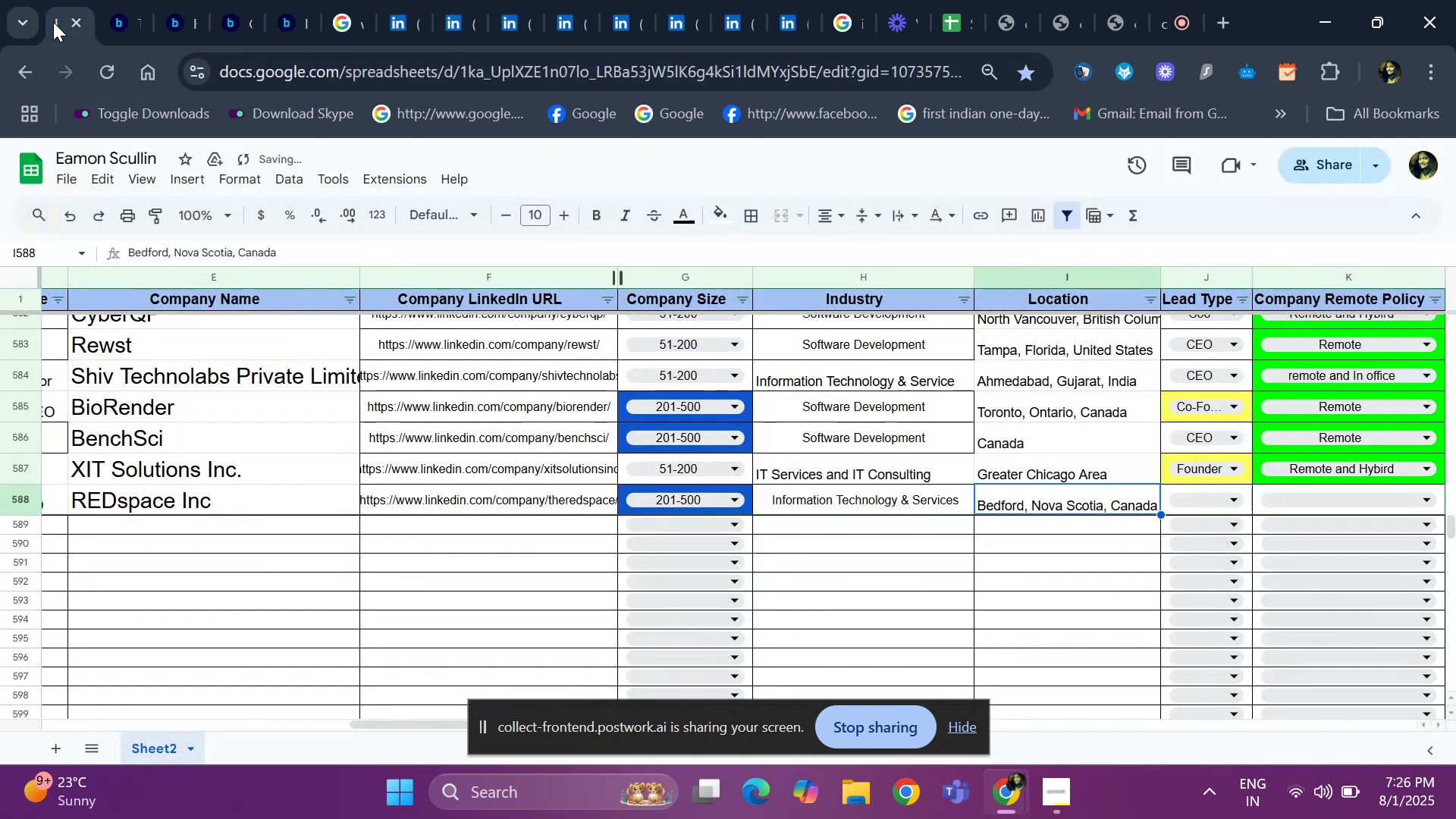 
key(ArrowLeft)
 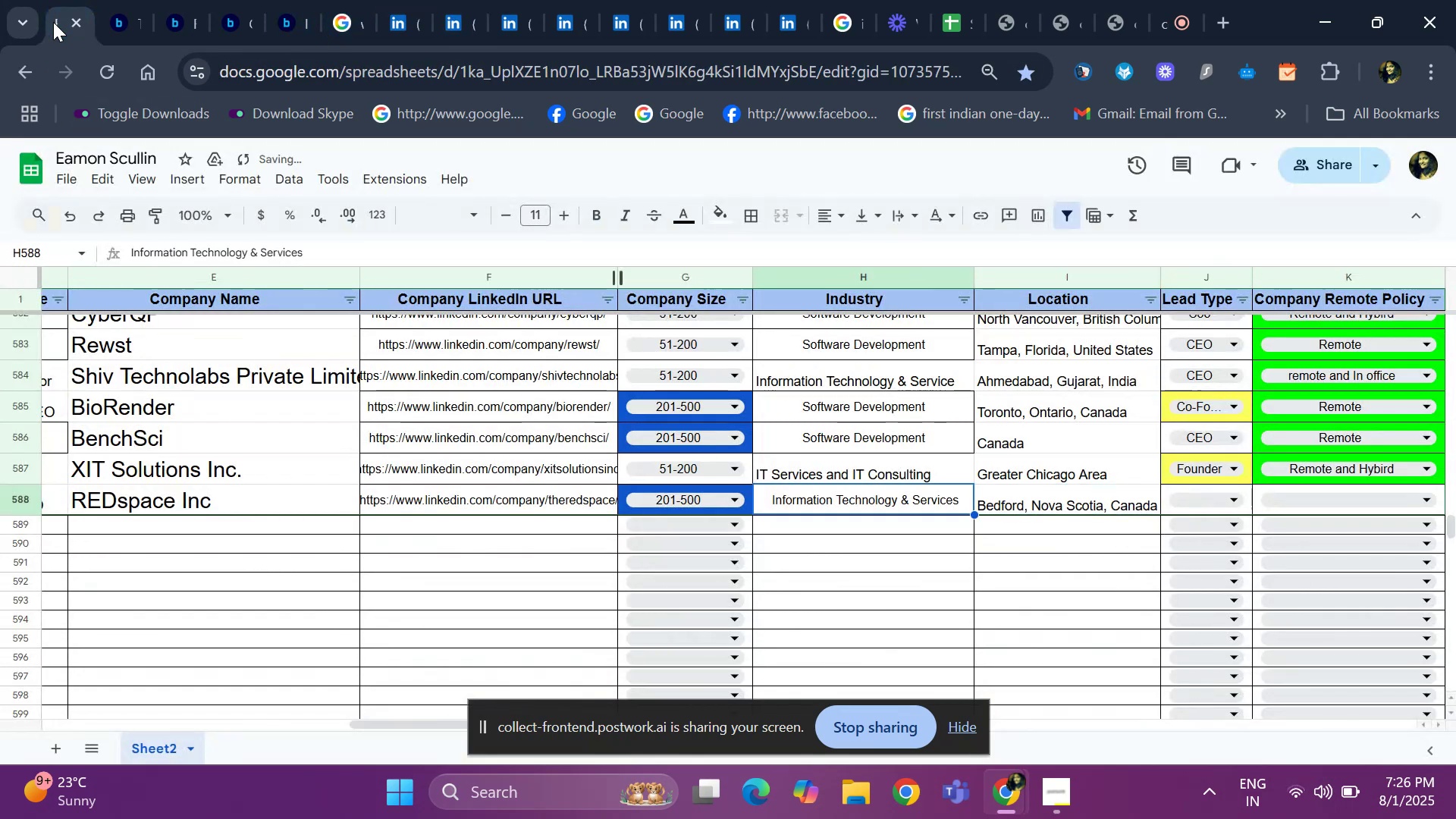 
key(ArrowLeft)
 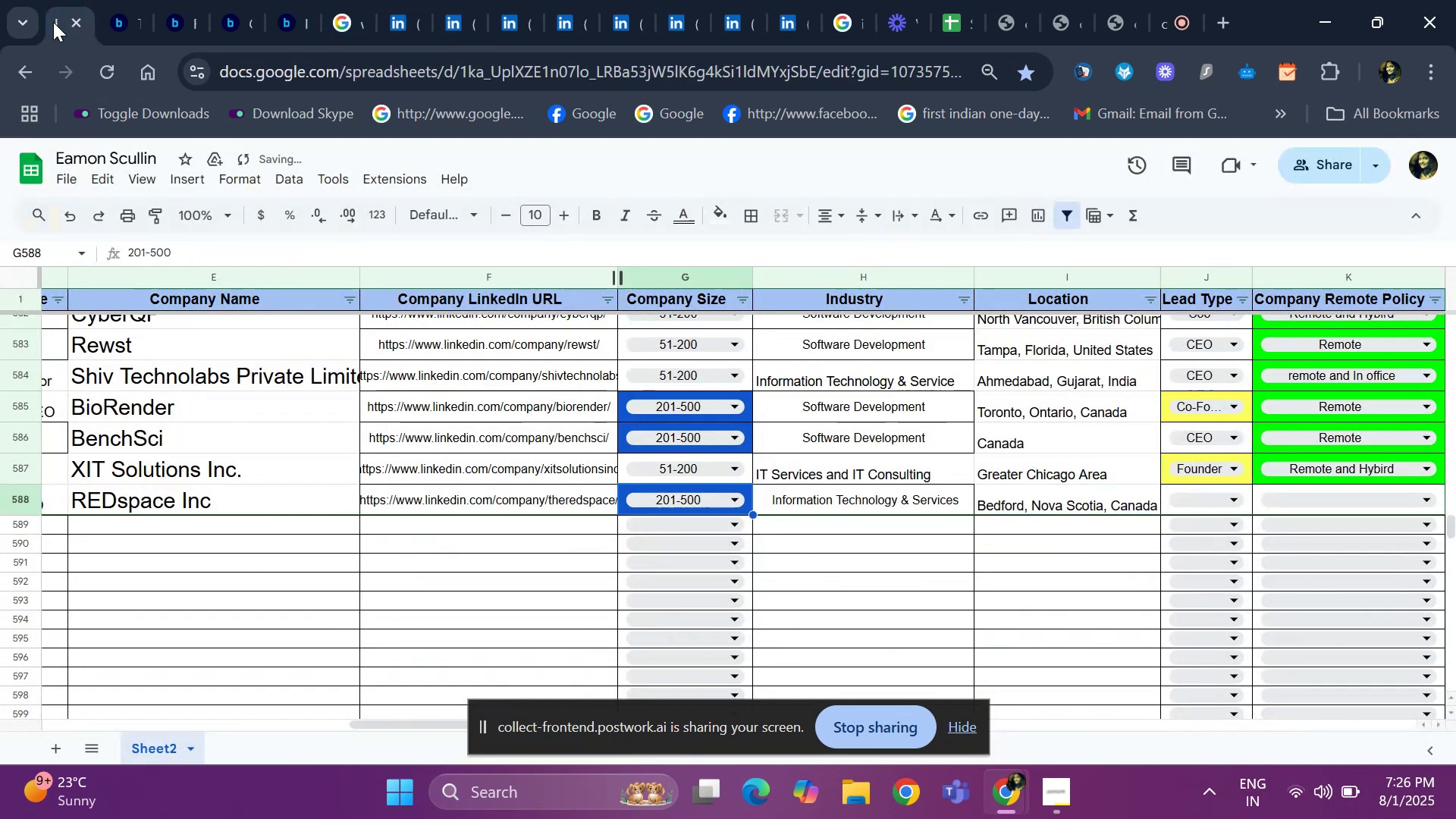 
key(ArrowLeft)
 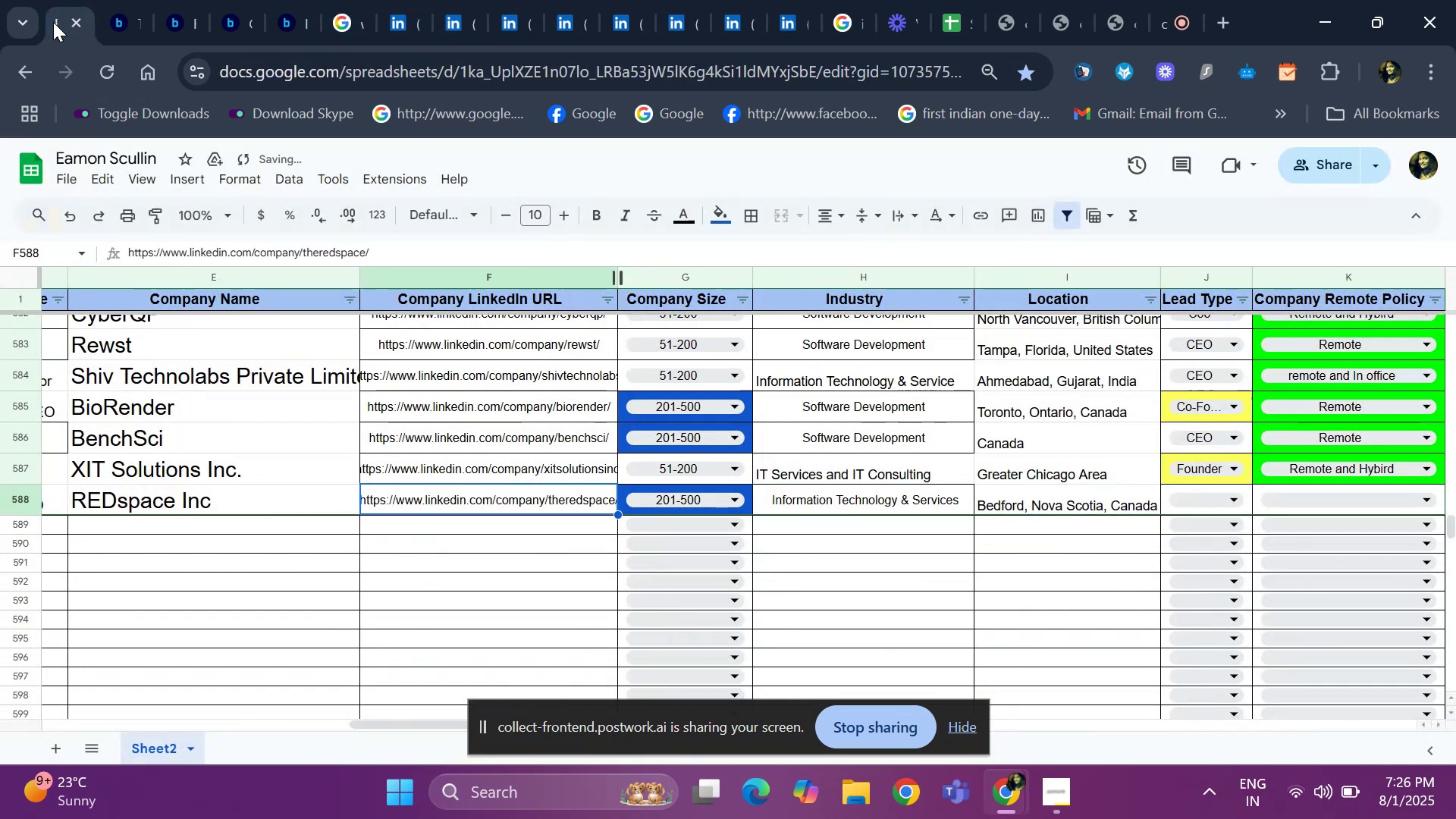 
key(ArrowLeft)
 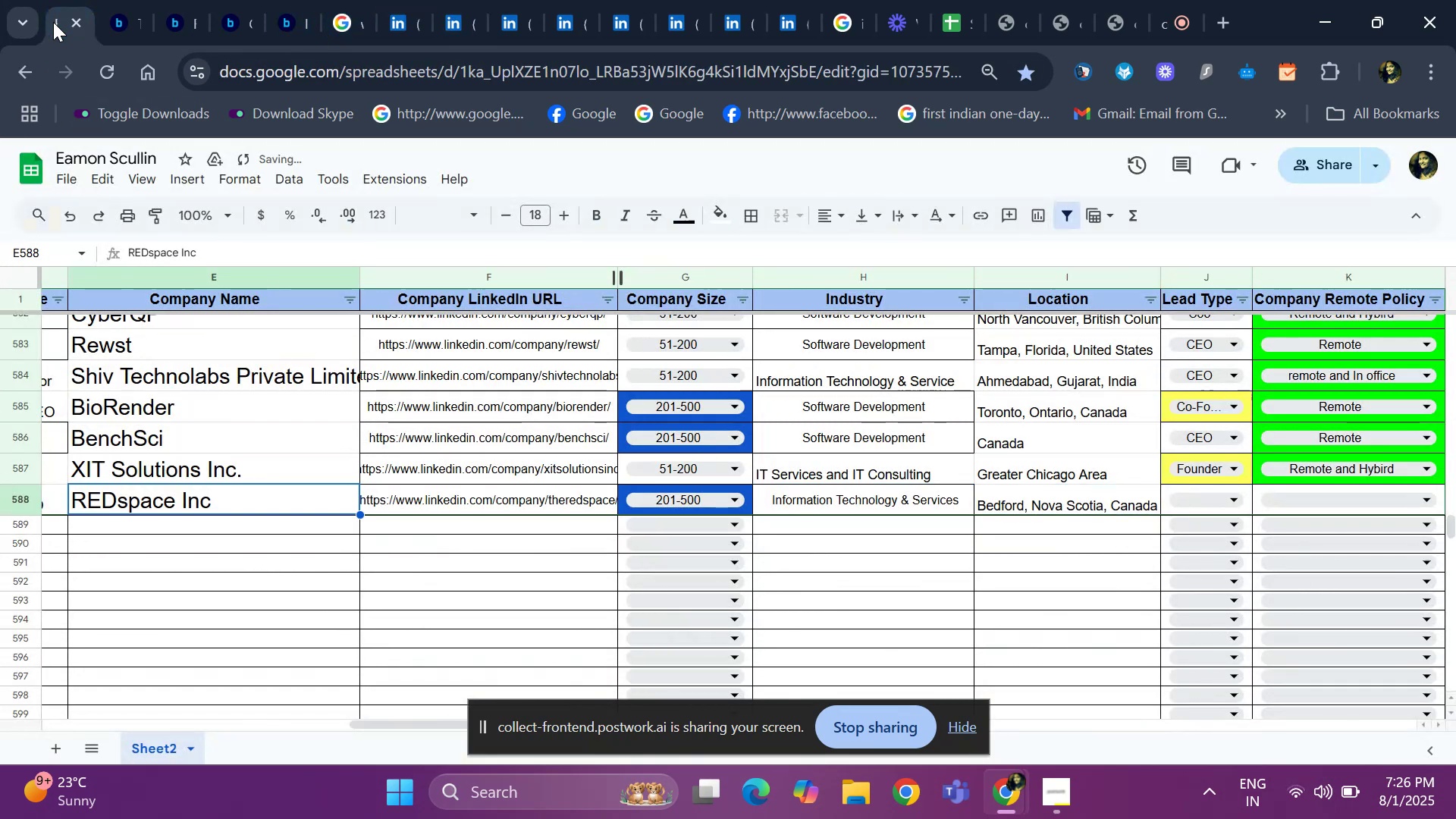 
key(ArrowLeft)
 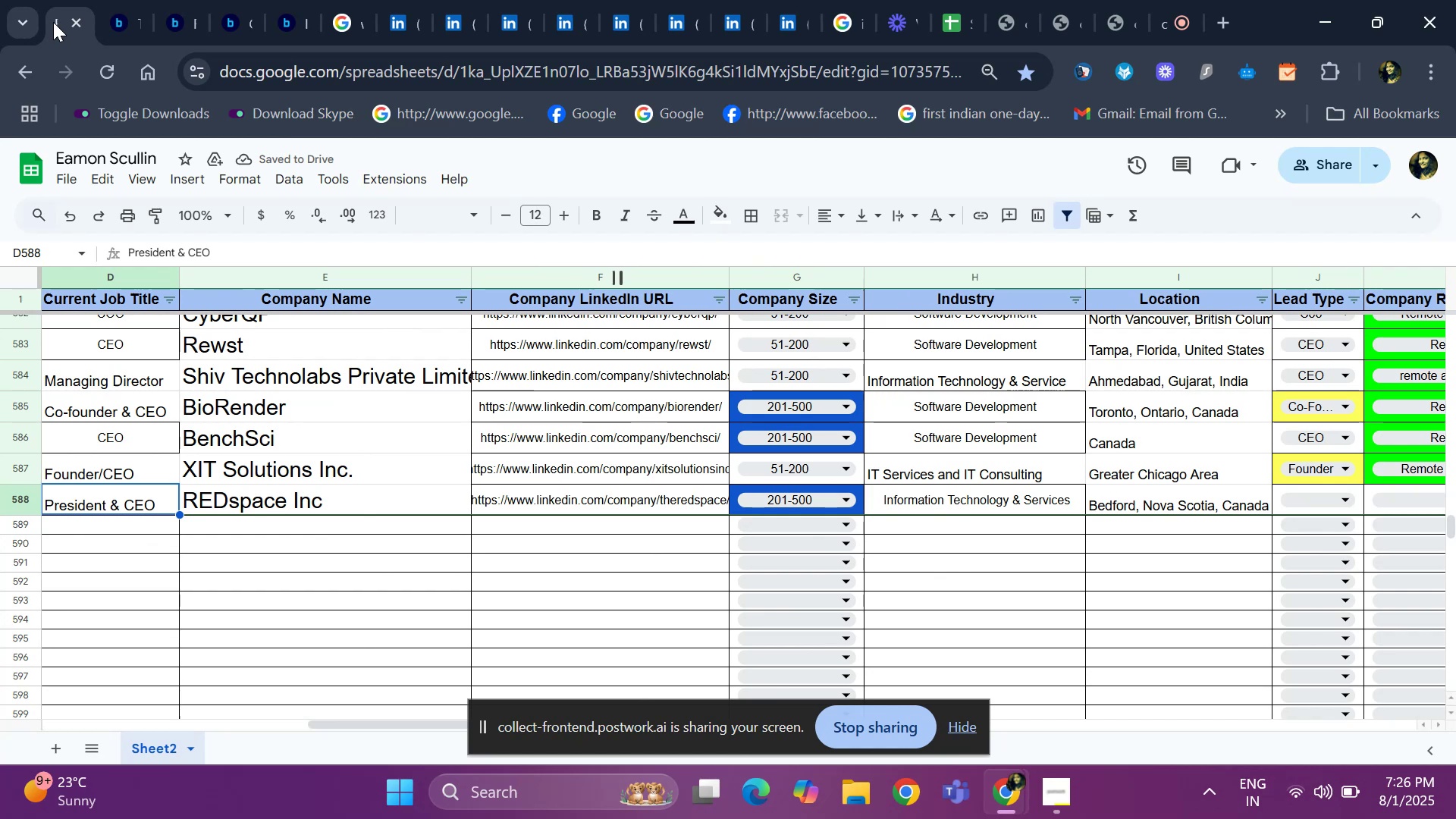 
key(ArrowRight)
 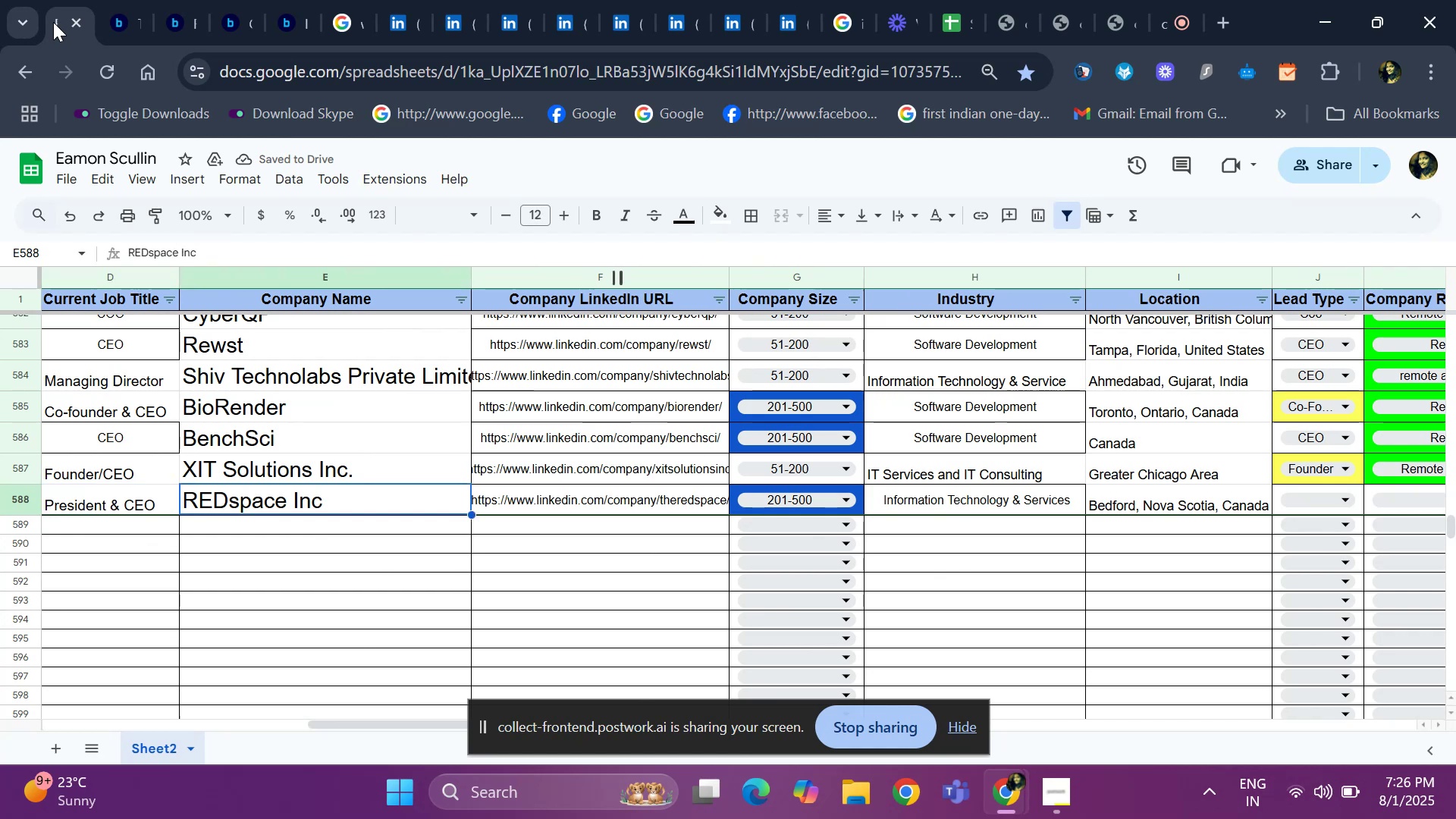 
key(ArrowRight)
 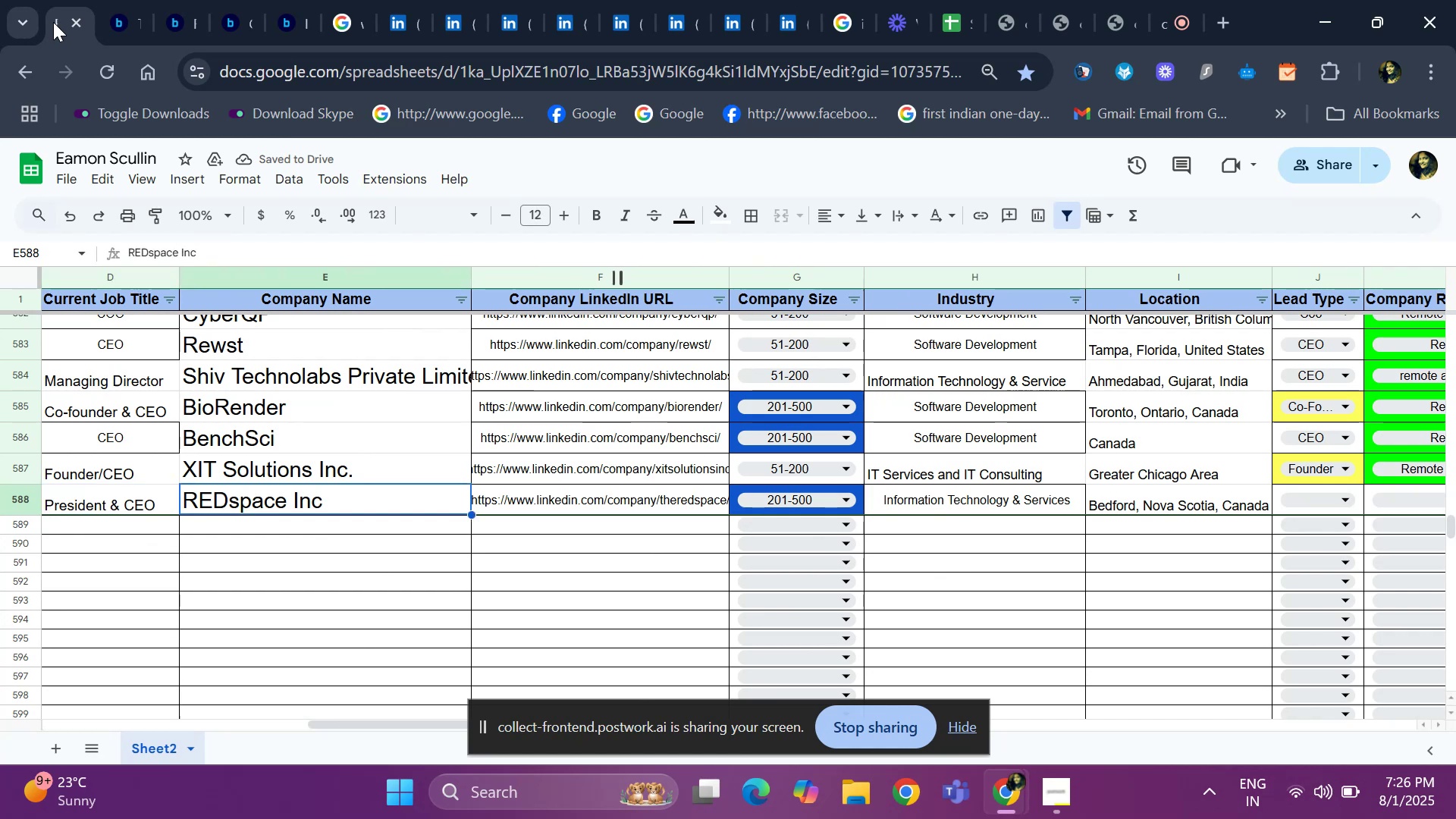 
key(ArrowRight)
 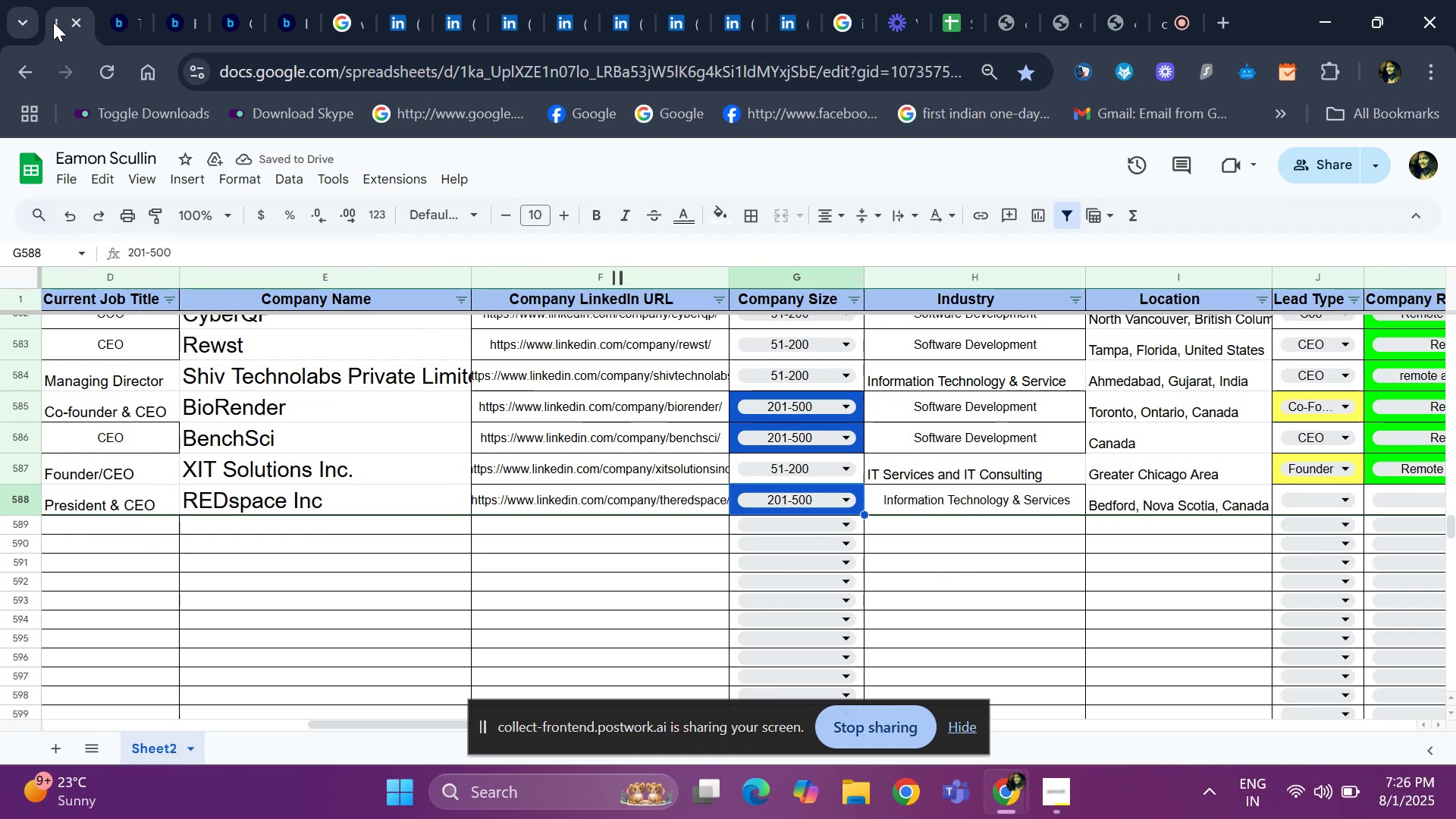 
key(ArrowRight)
 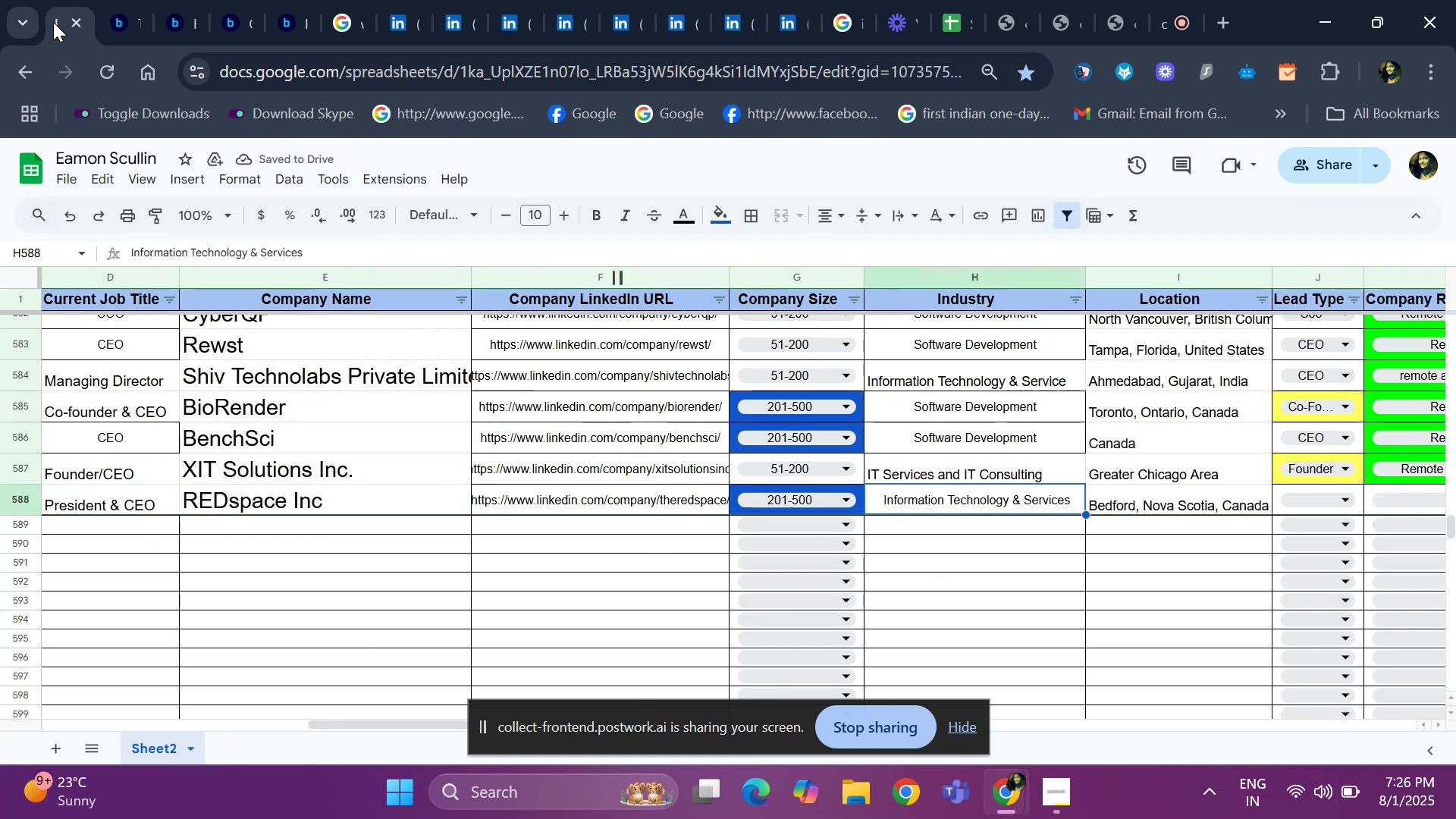 
key(ArrowRight)
 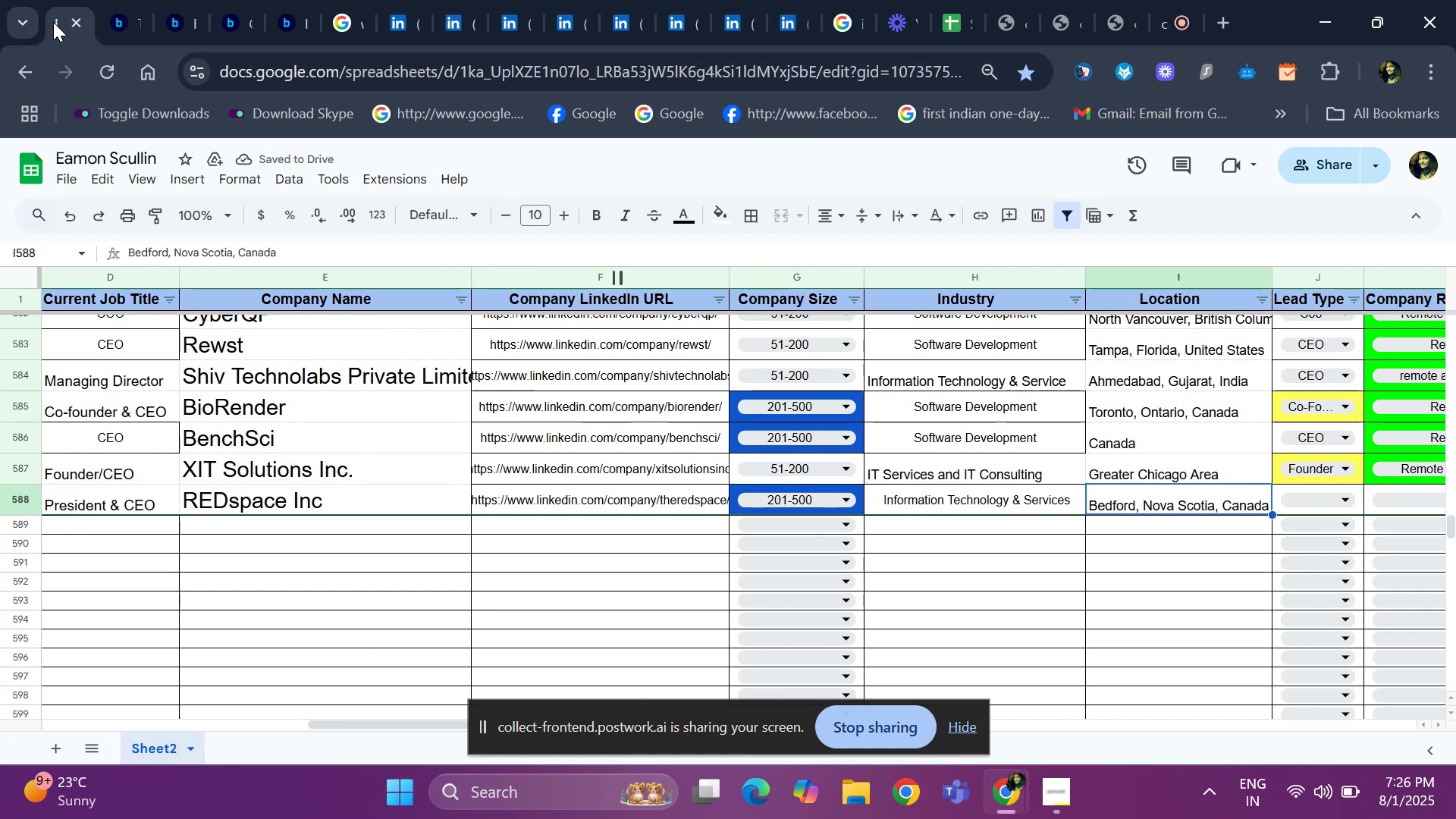 
key(ArrowRight)
 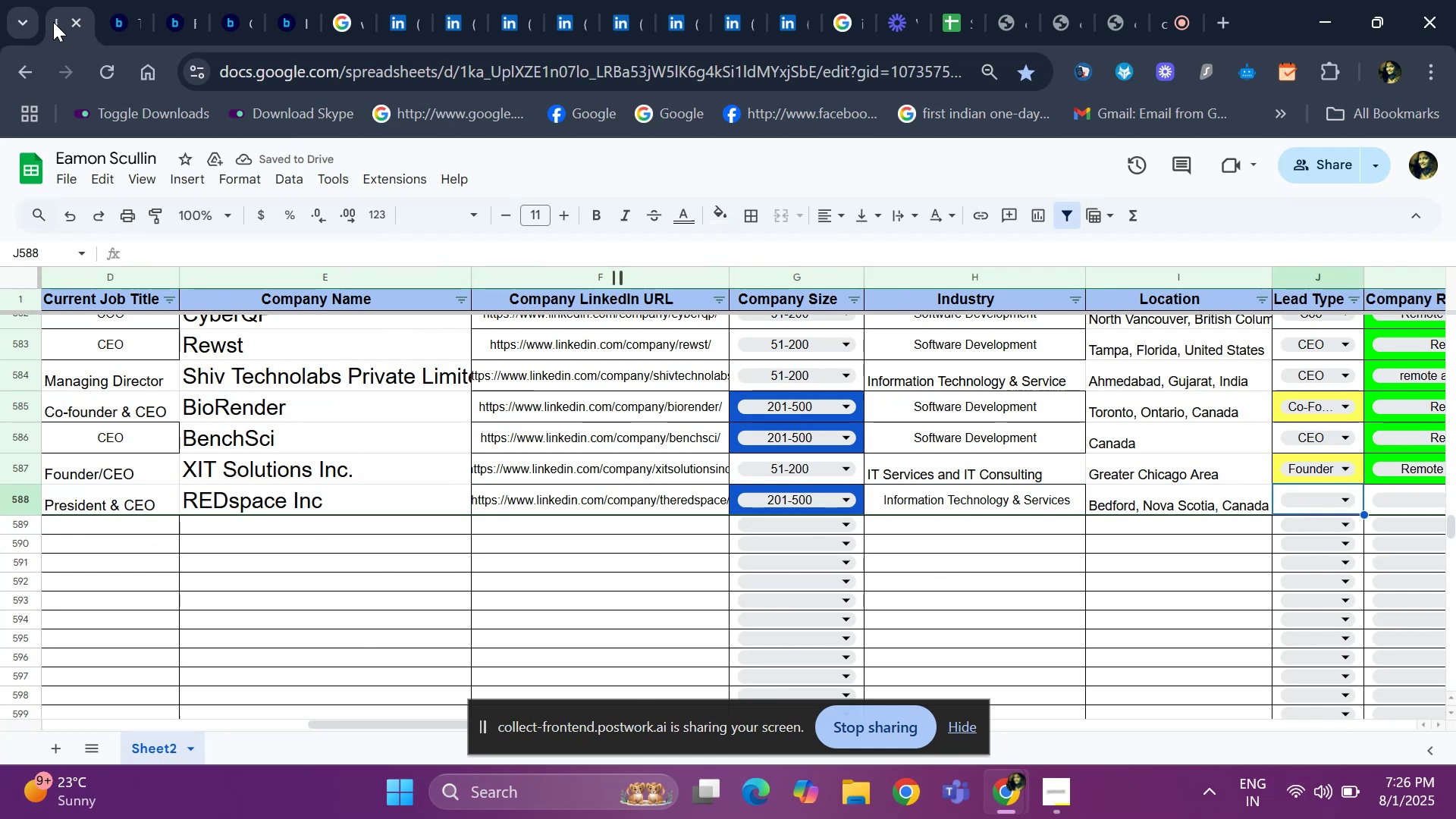 
key(ArrowRight)
 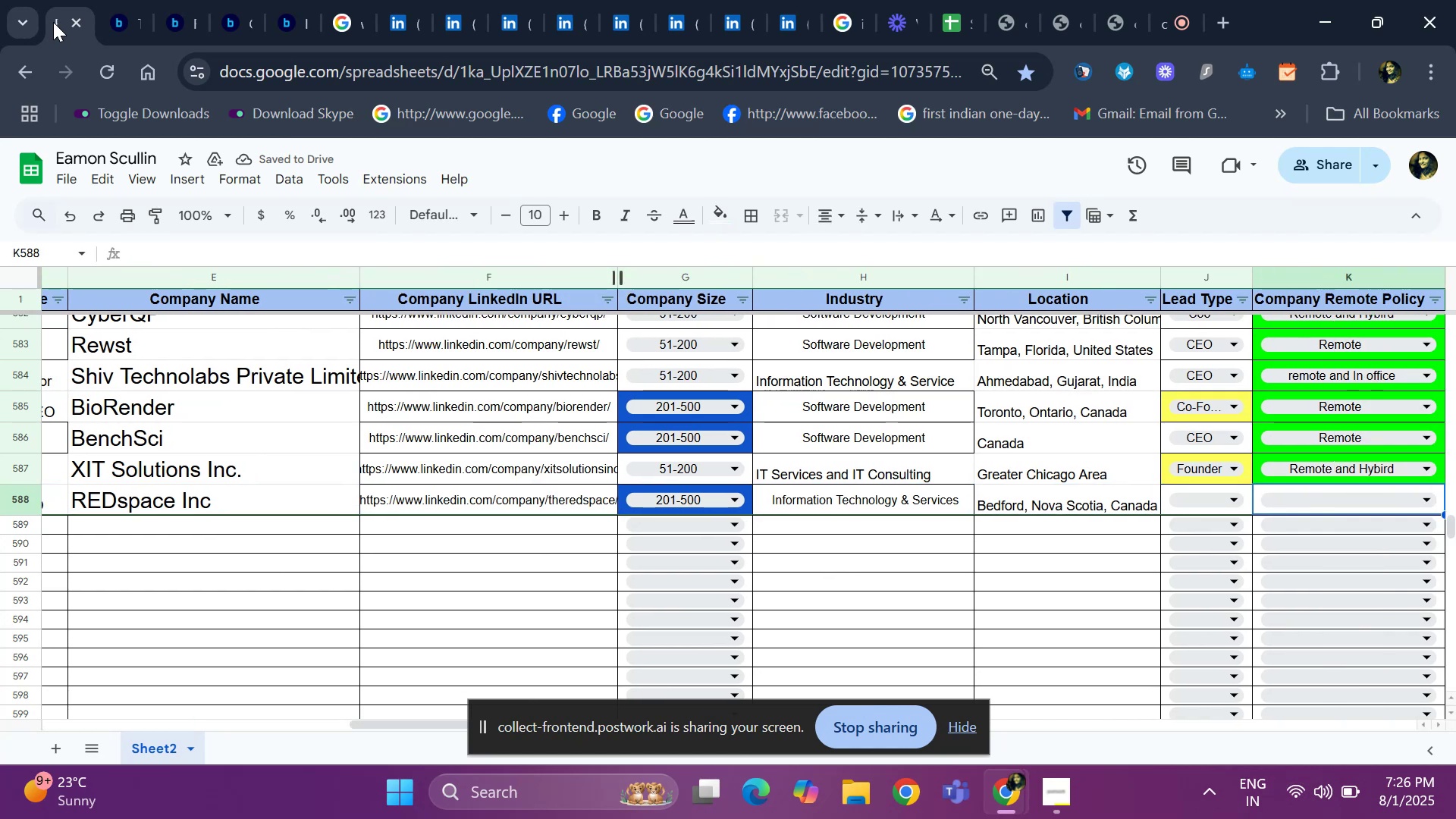 
key(ArrowRight)
 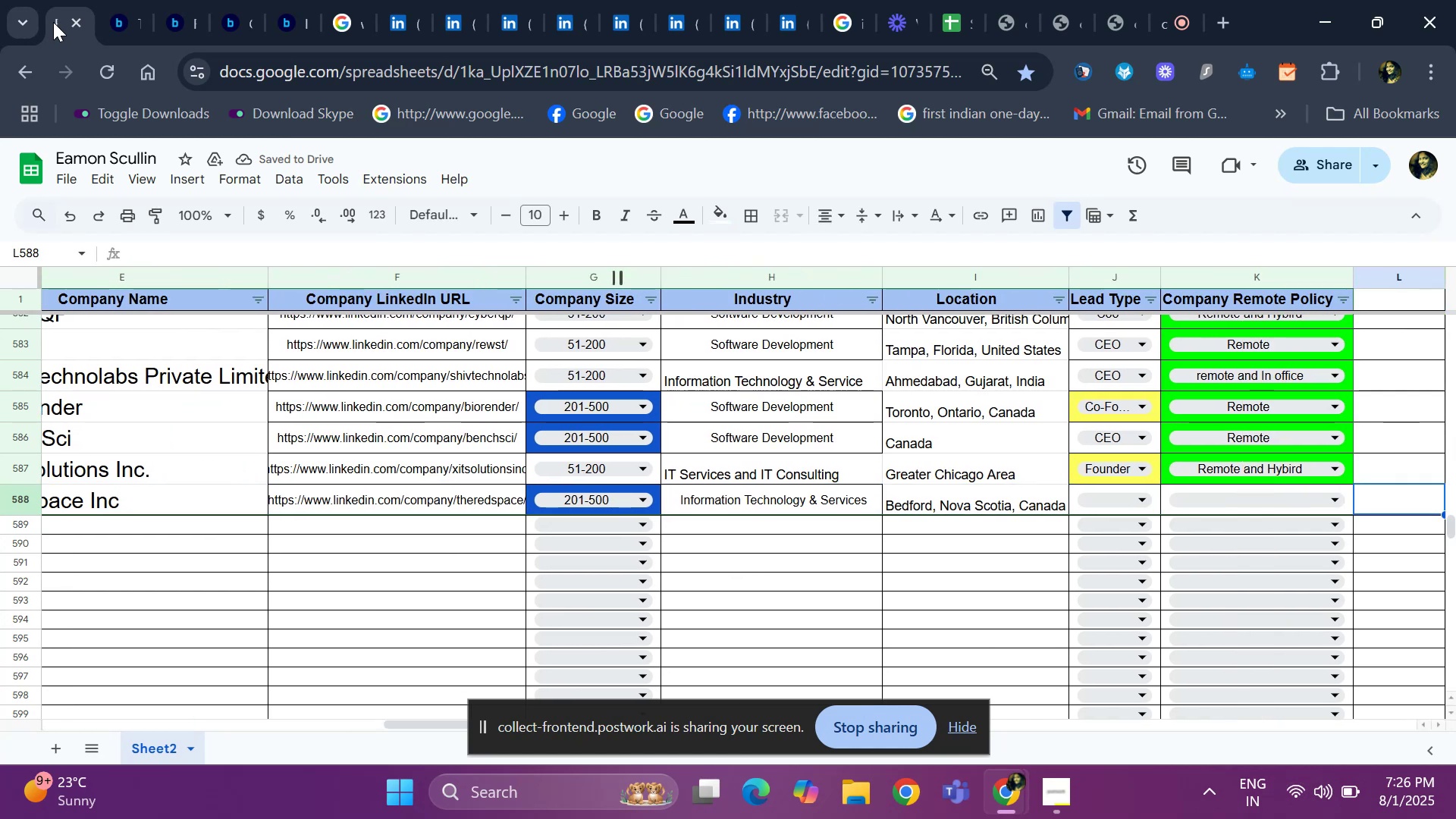 
key(ArrowLeft)
 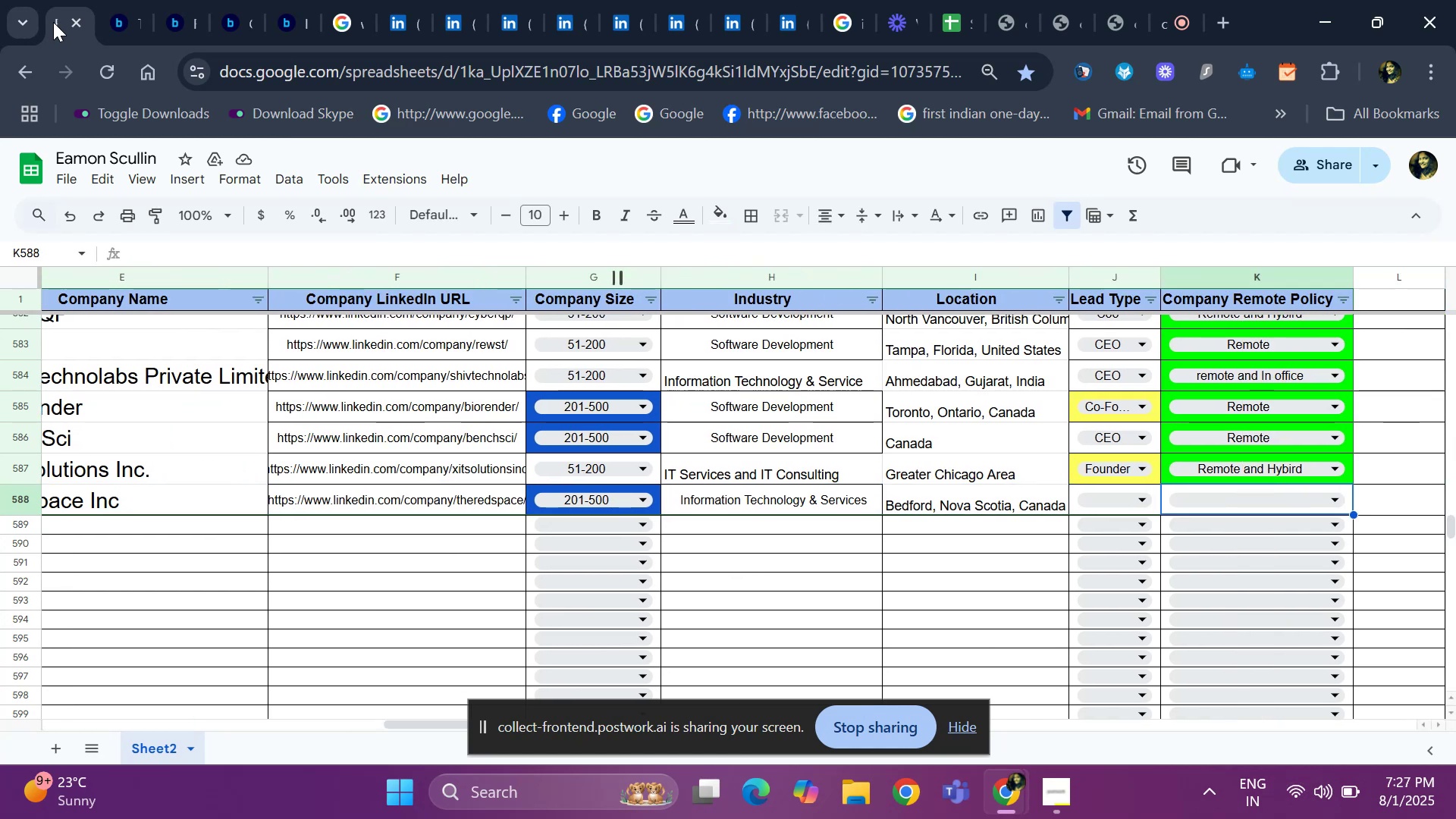 
key(ArrowLeft)
 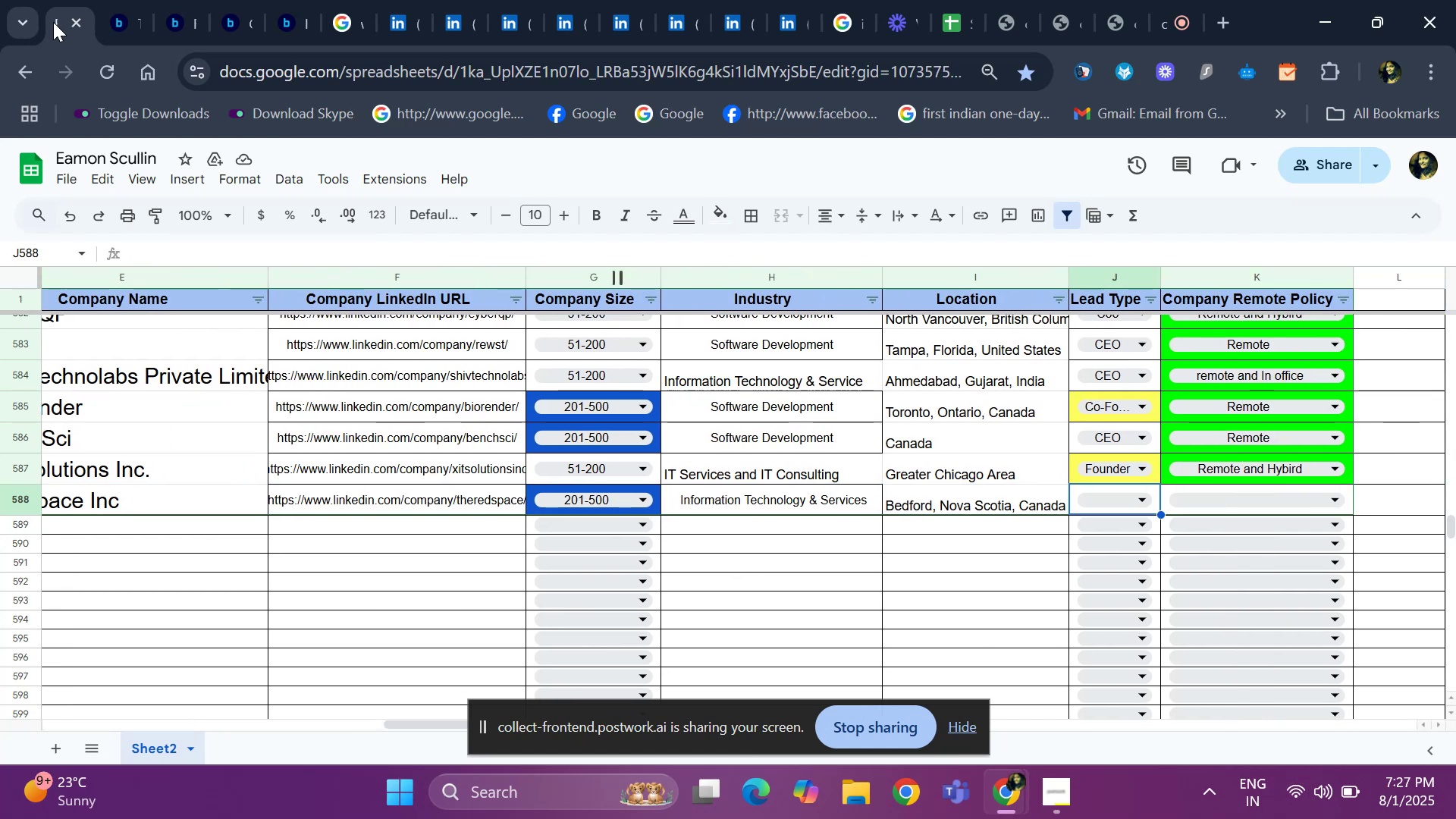 
key(ArrowLeft)
 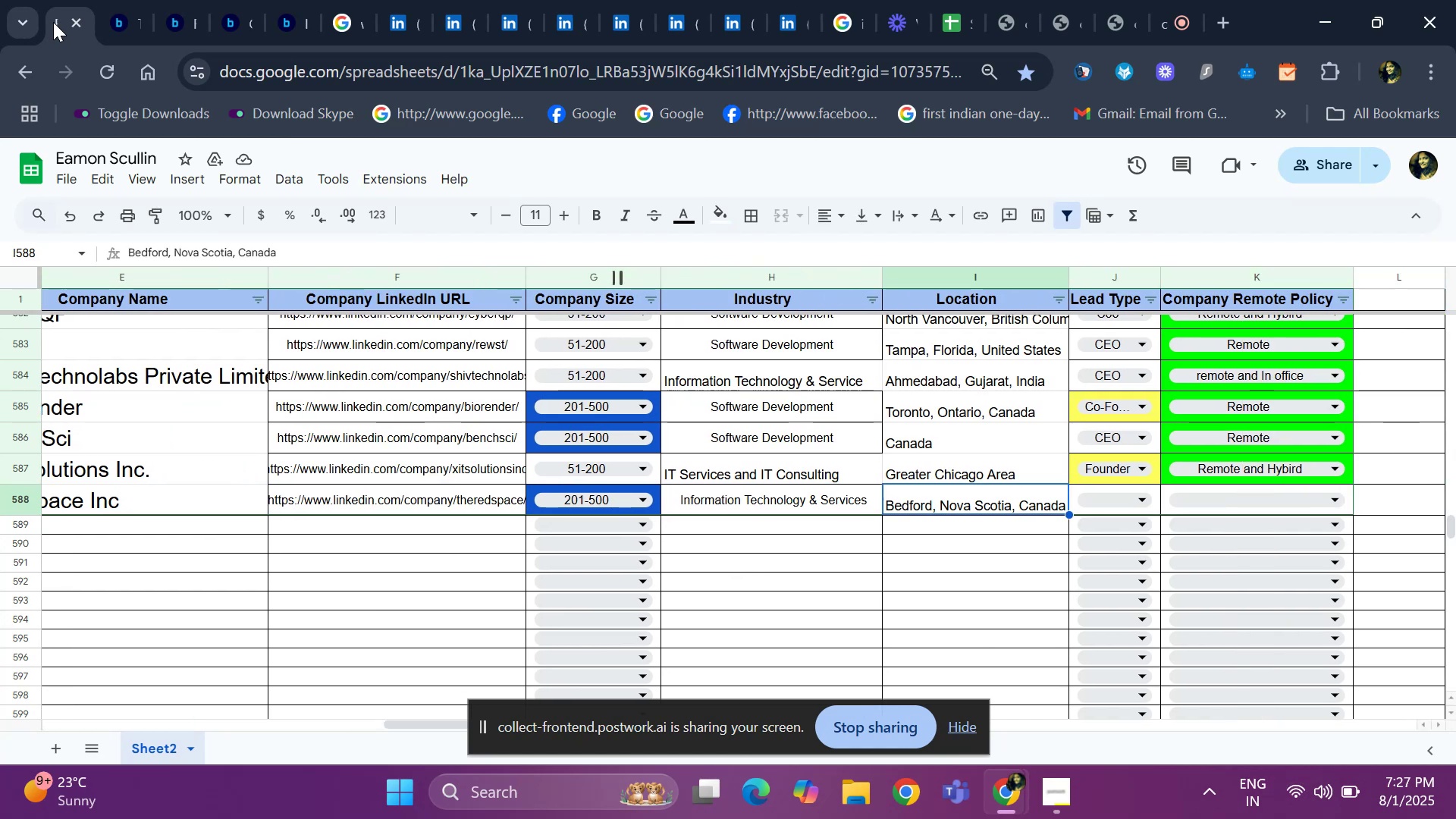 
key(ArrowRight)
 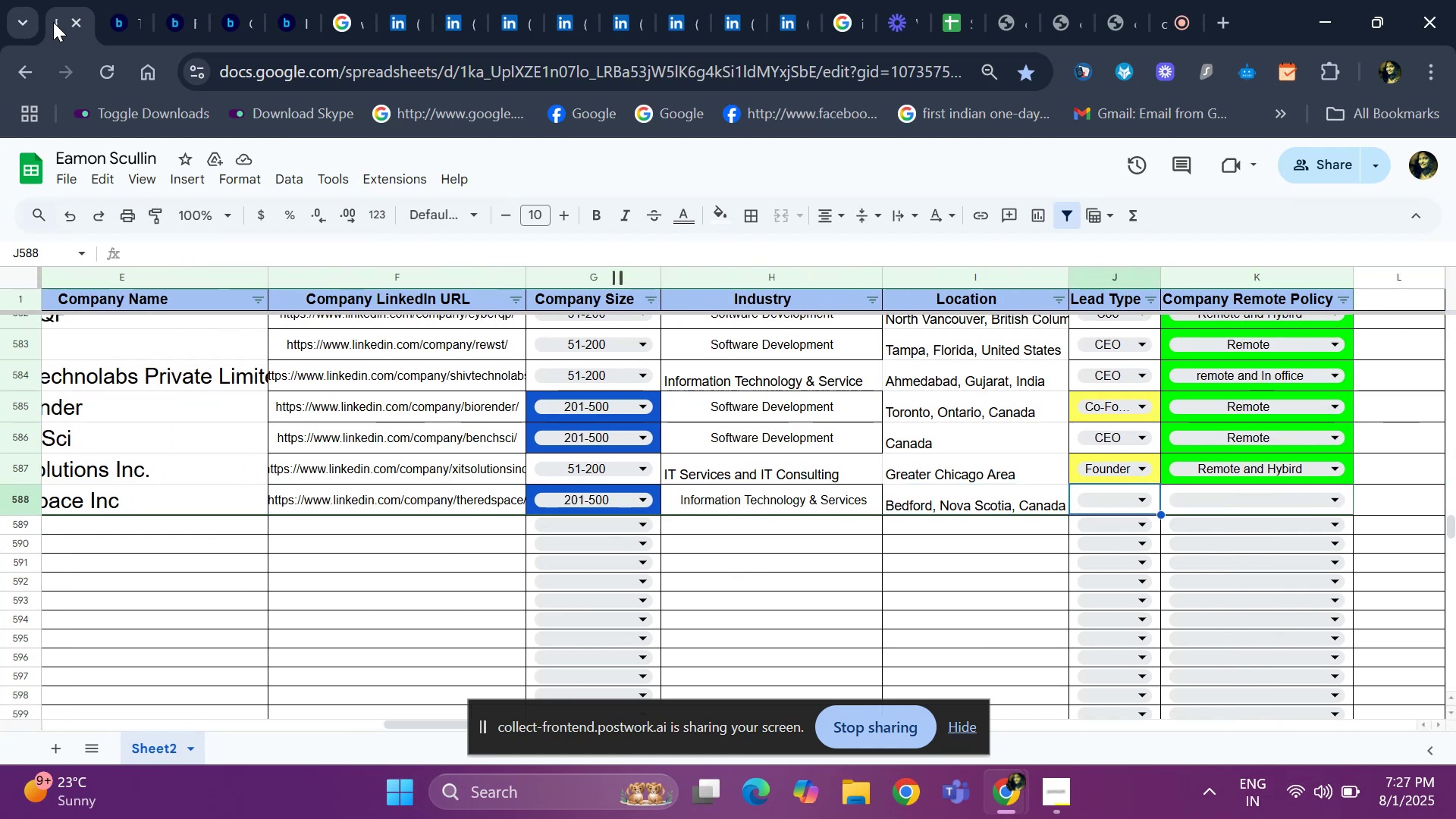 
key(Enter)
 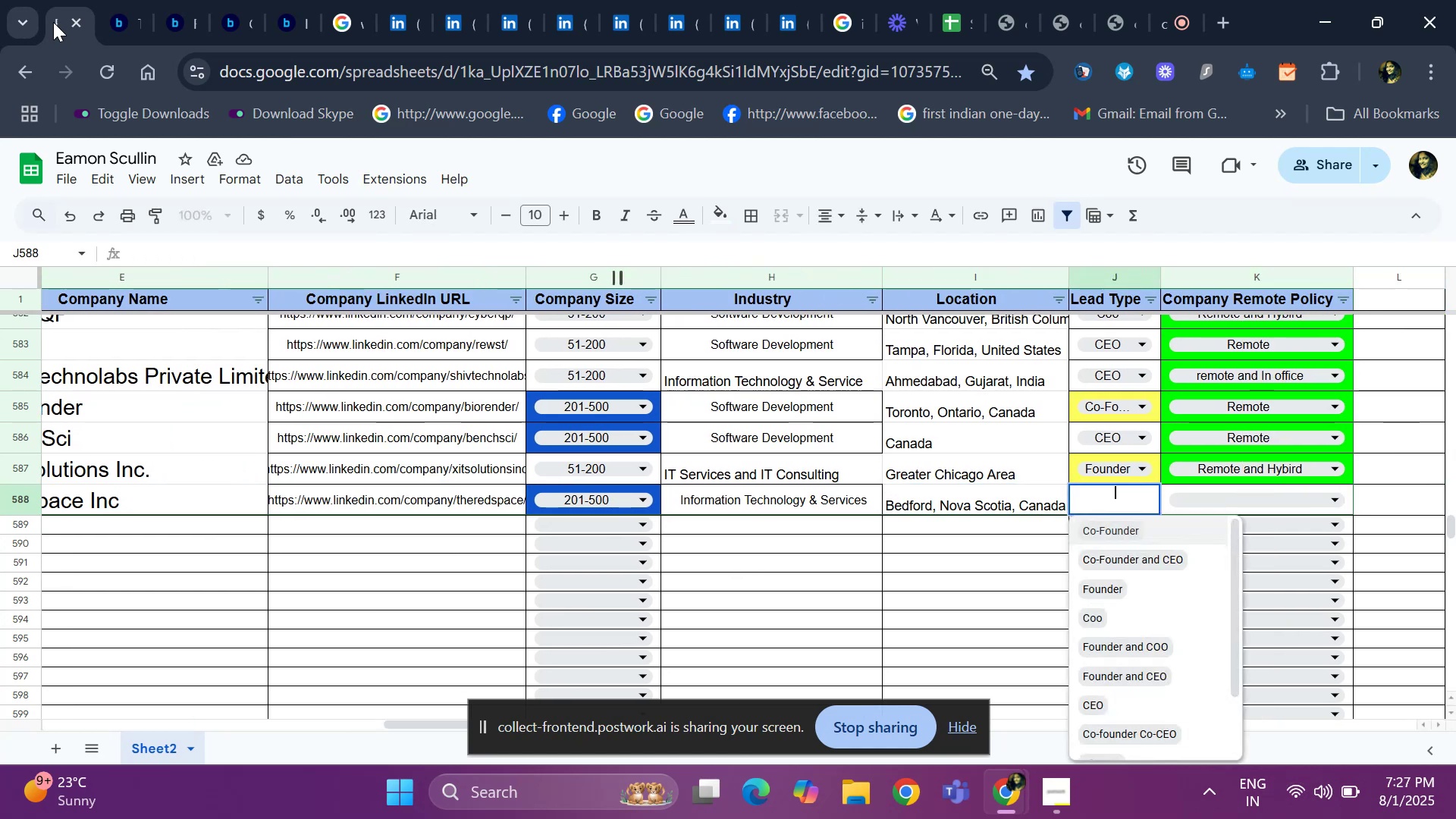 
key(ArrowDown)
 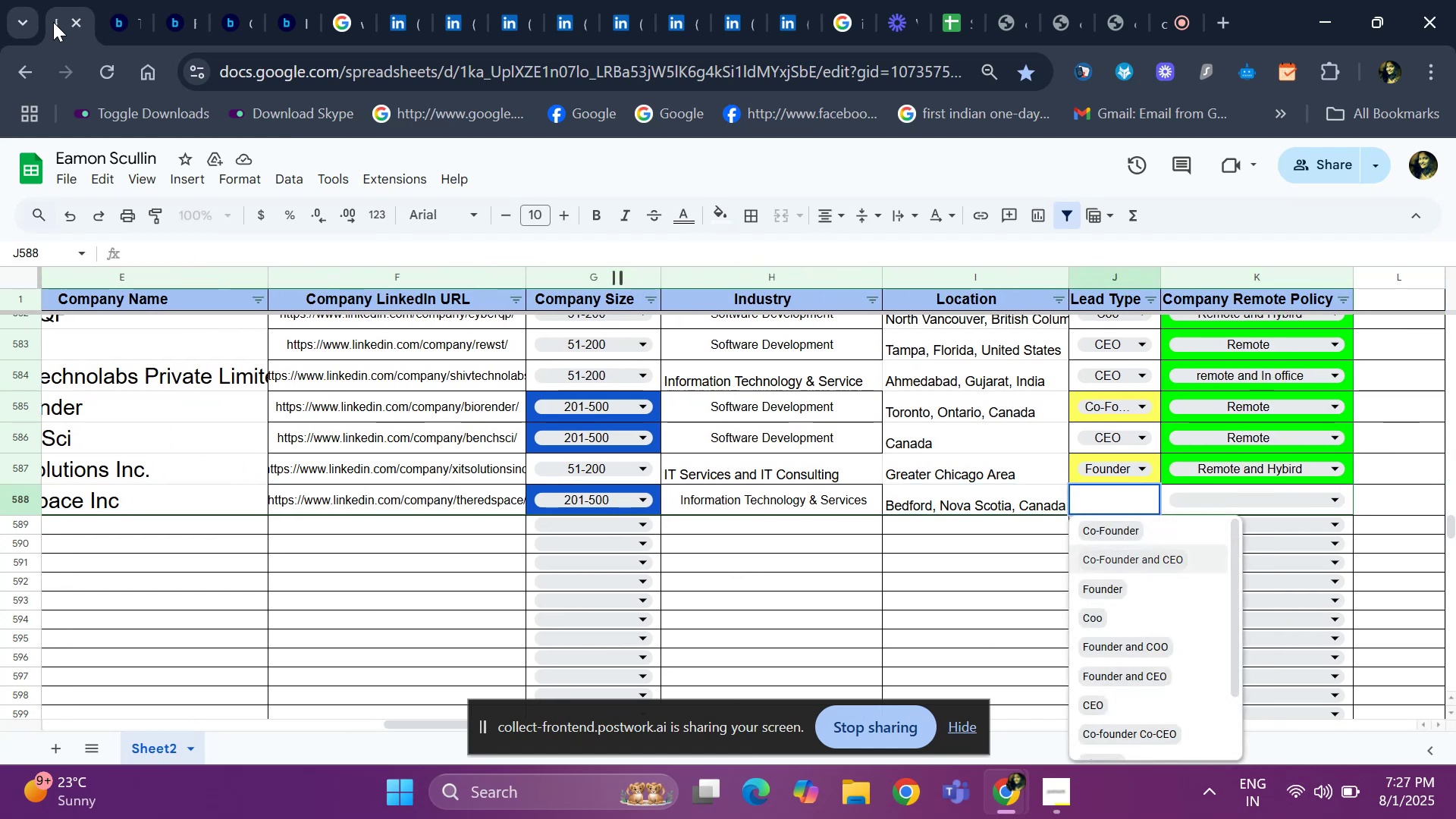 
key(ArrowDown)
 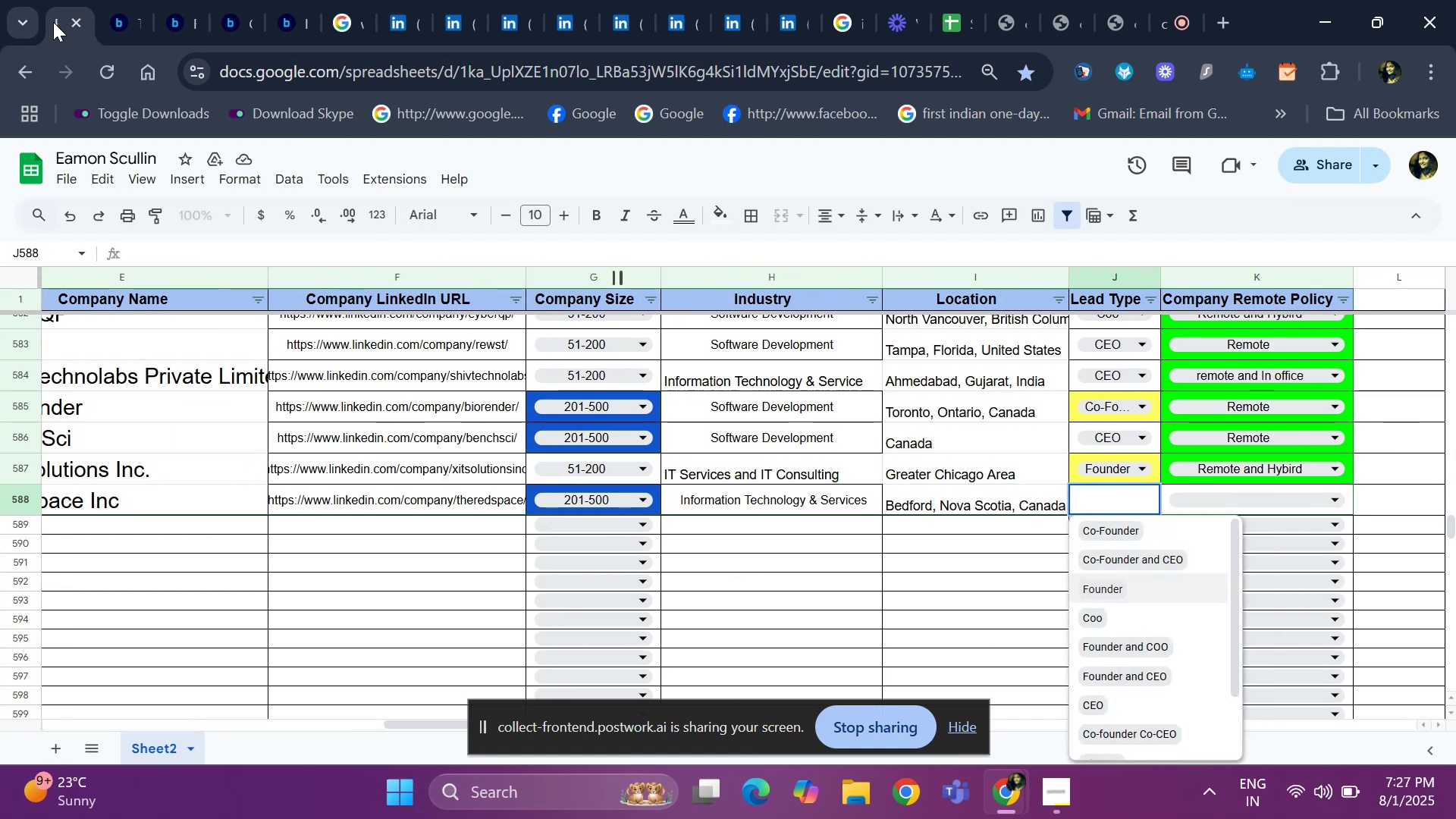 
key(ArrowDown)
 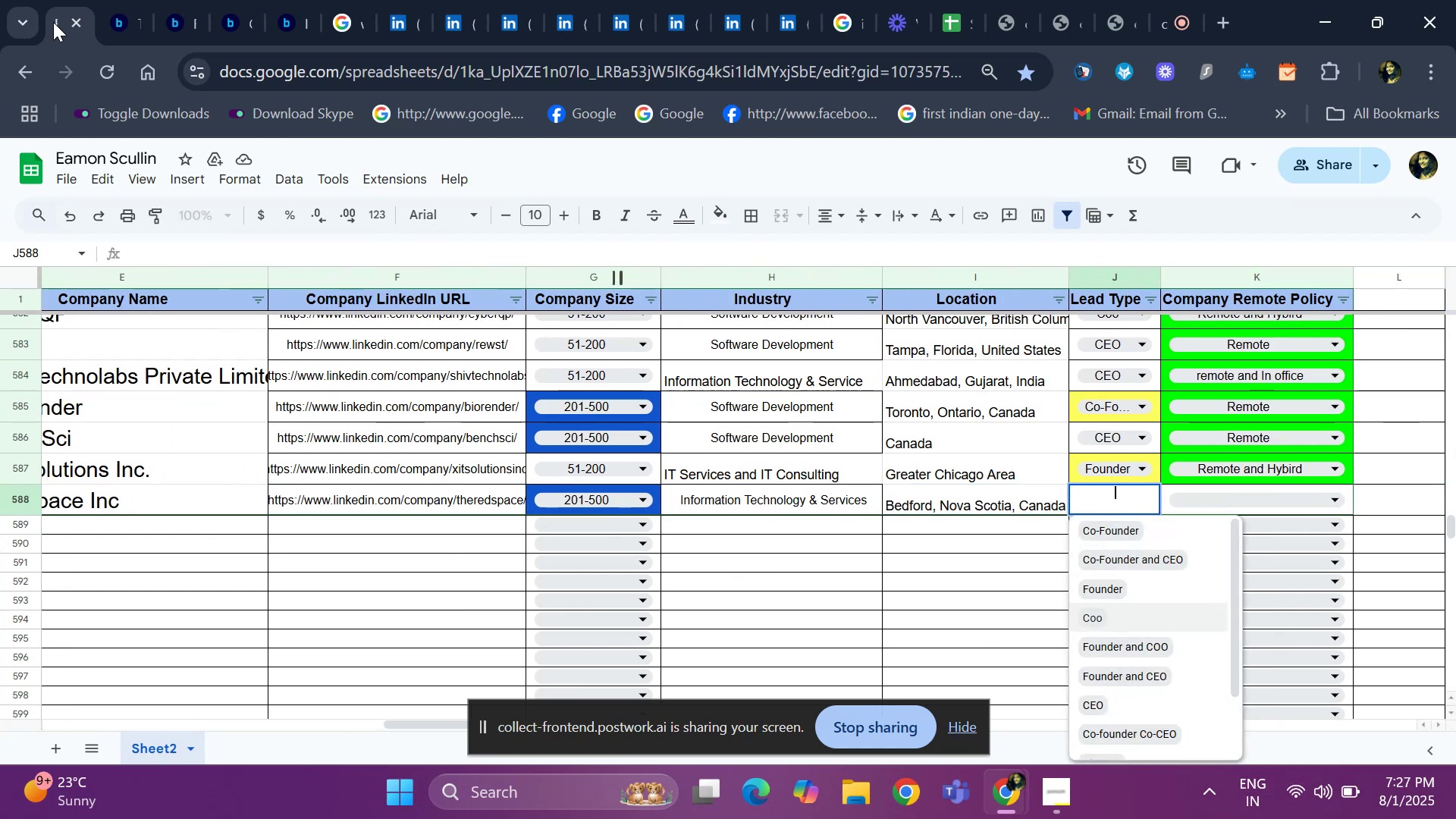 
key(ArrowDown)
 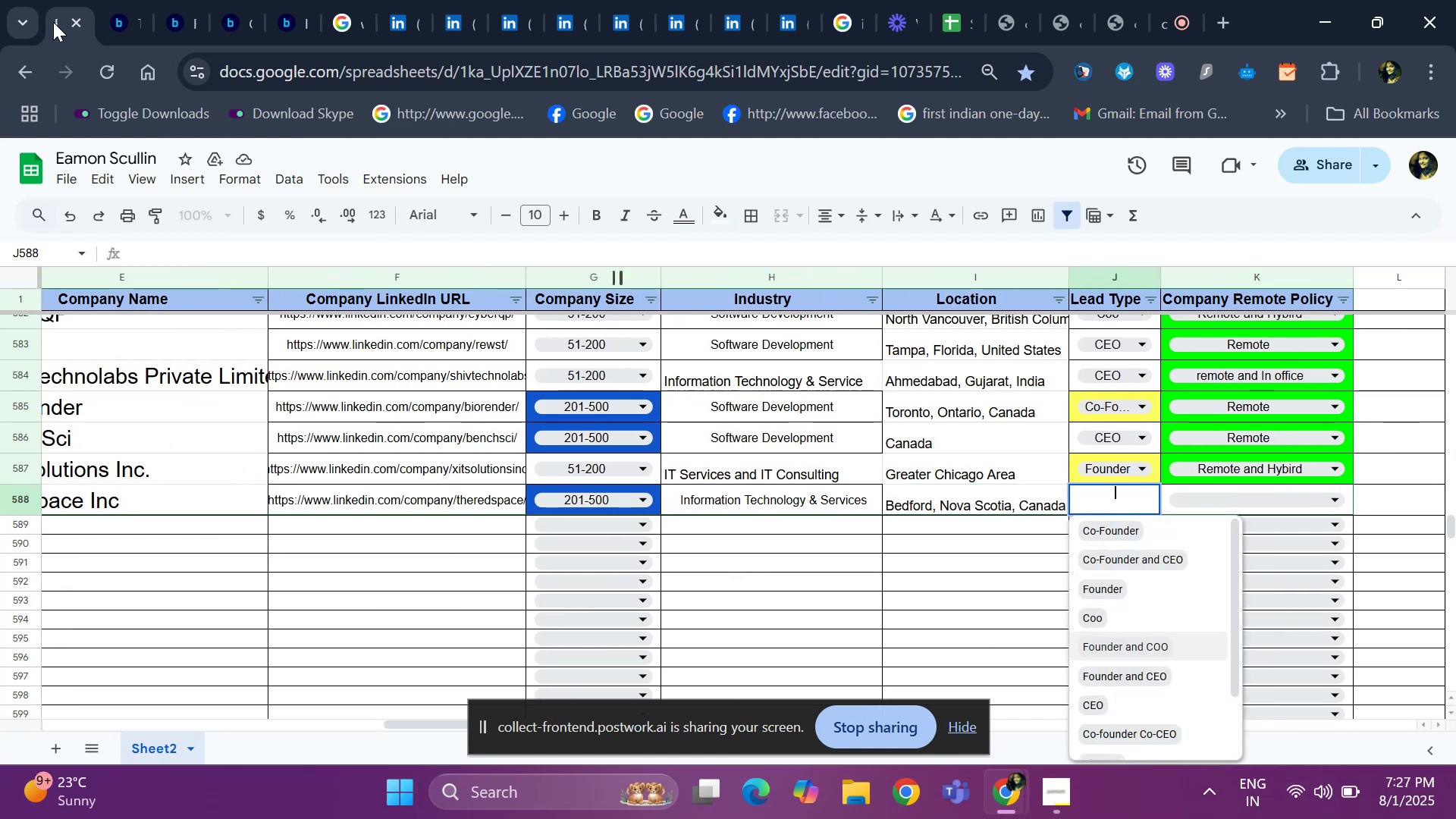 
key(ArrowDown)
 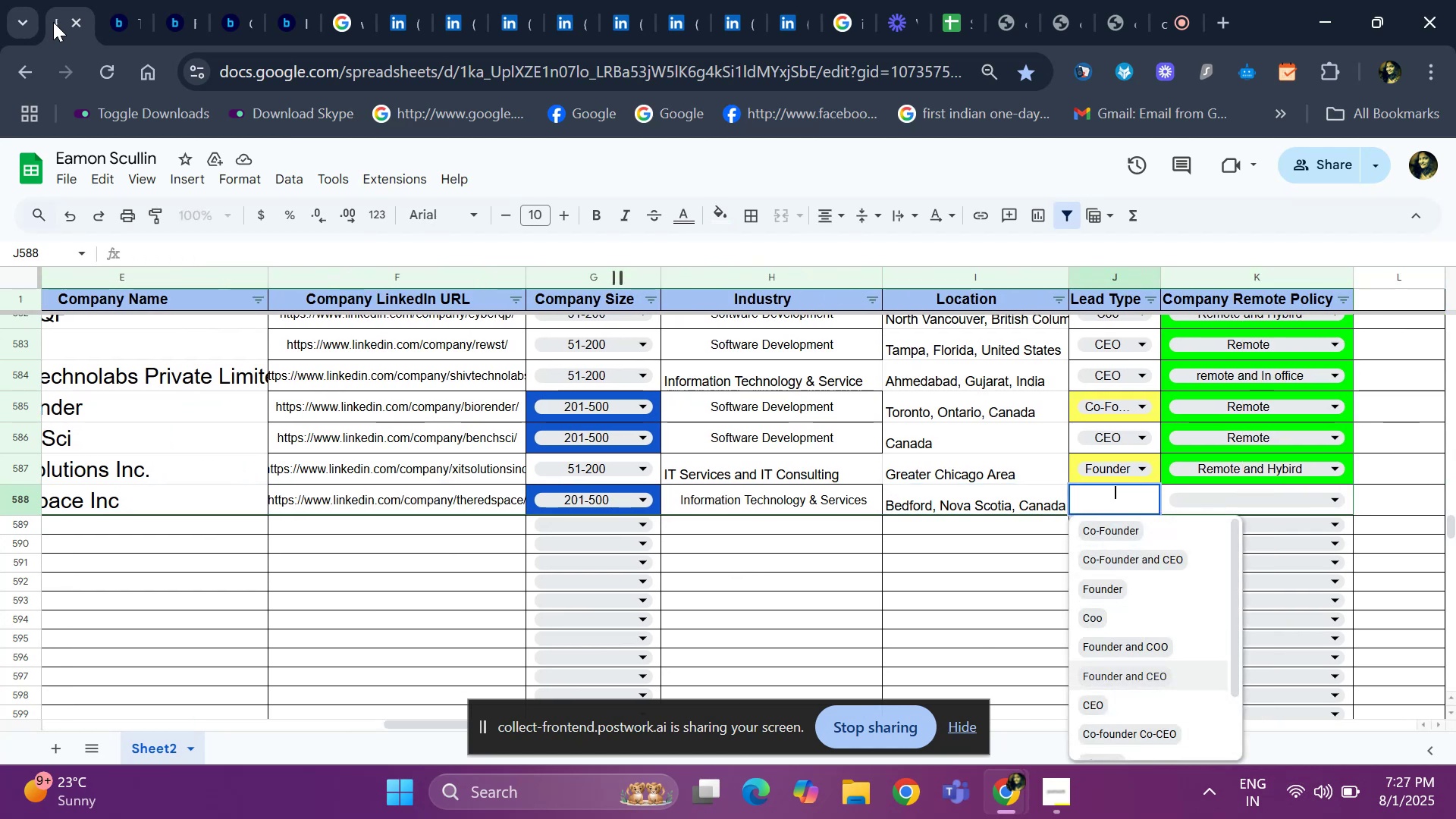 
key(ArrowDown)
 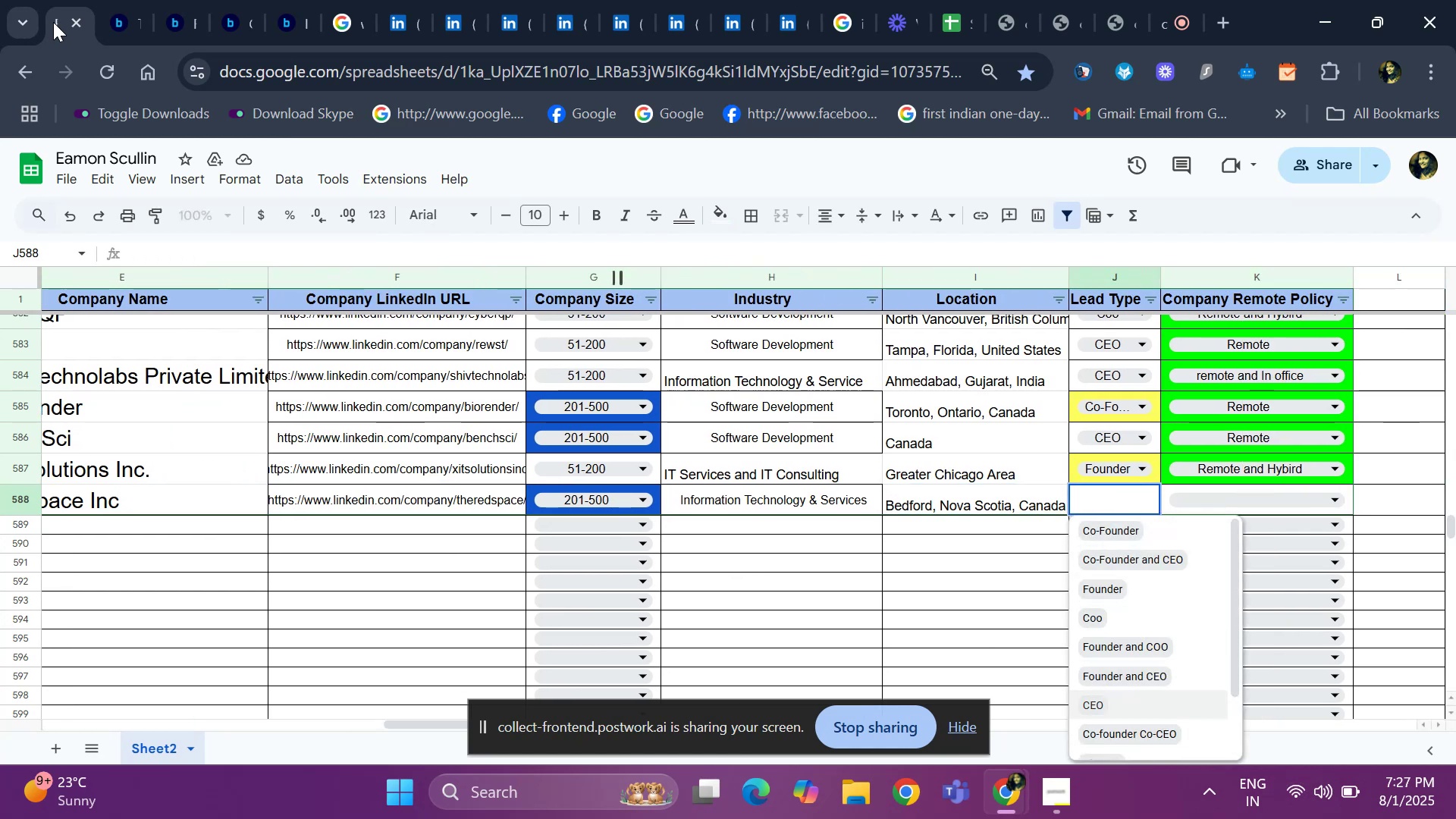 
key(Enter)
 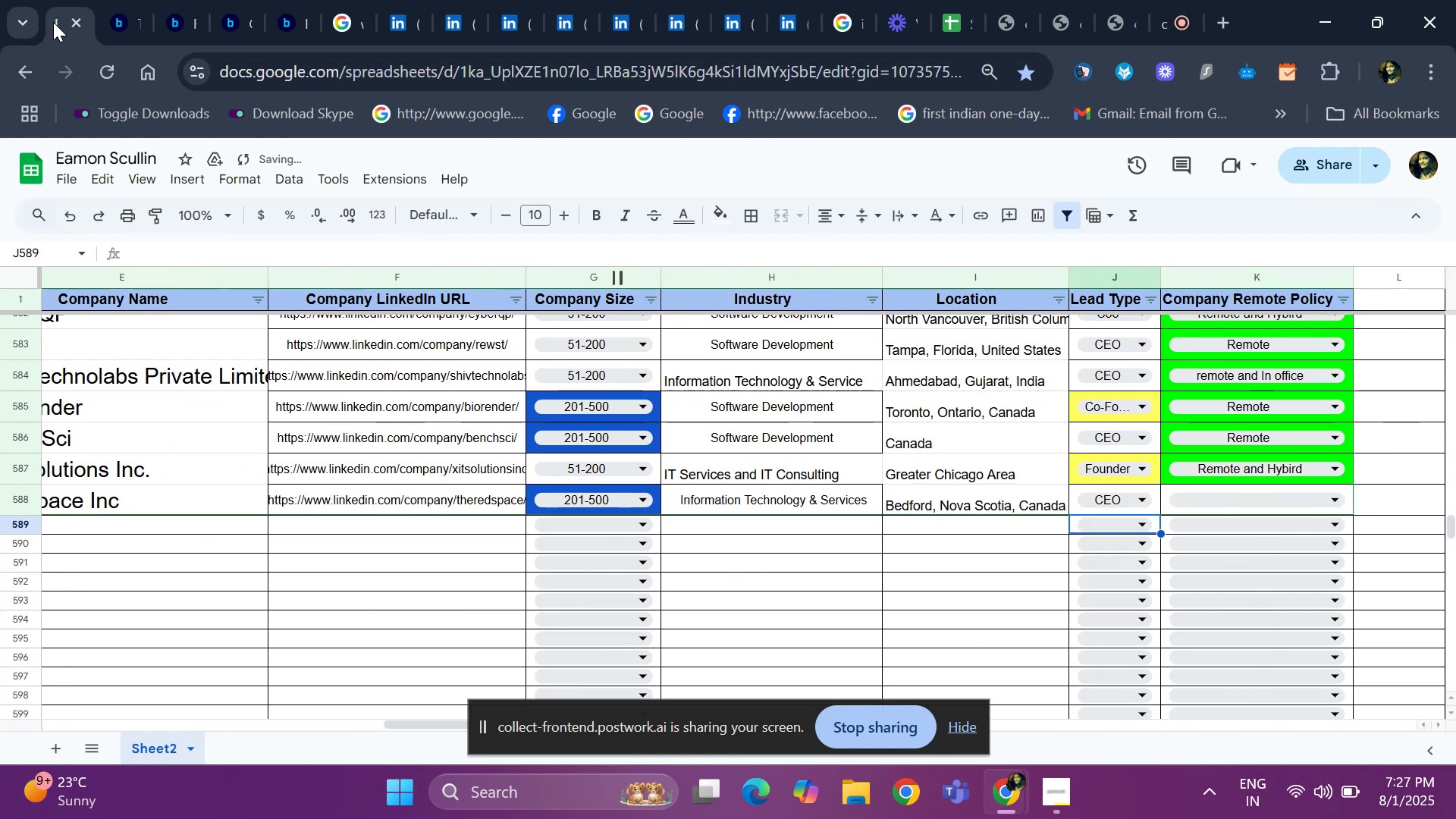 
key(ArrowUp)
 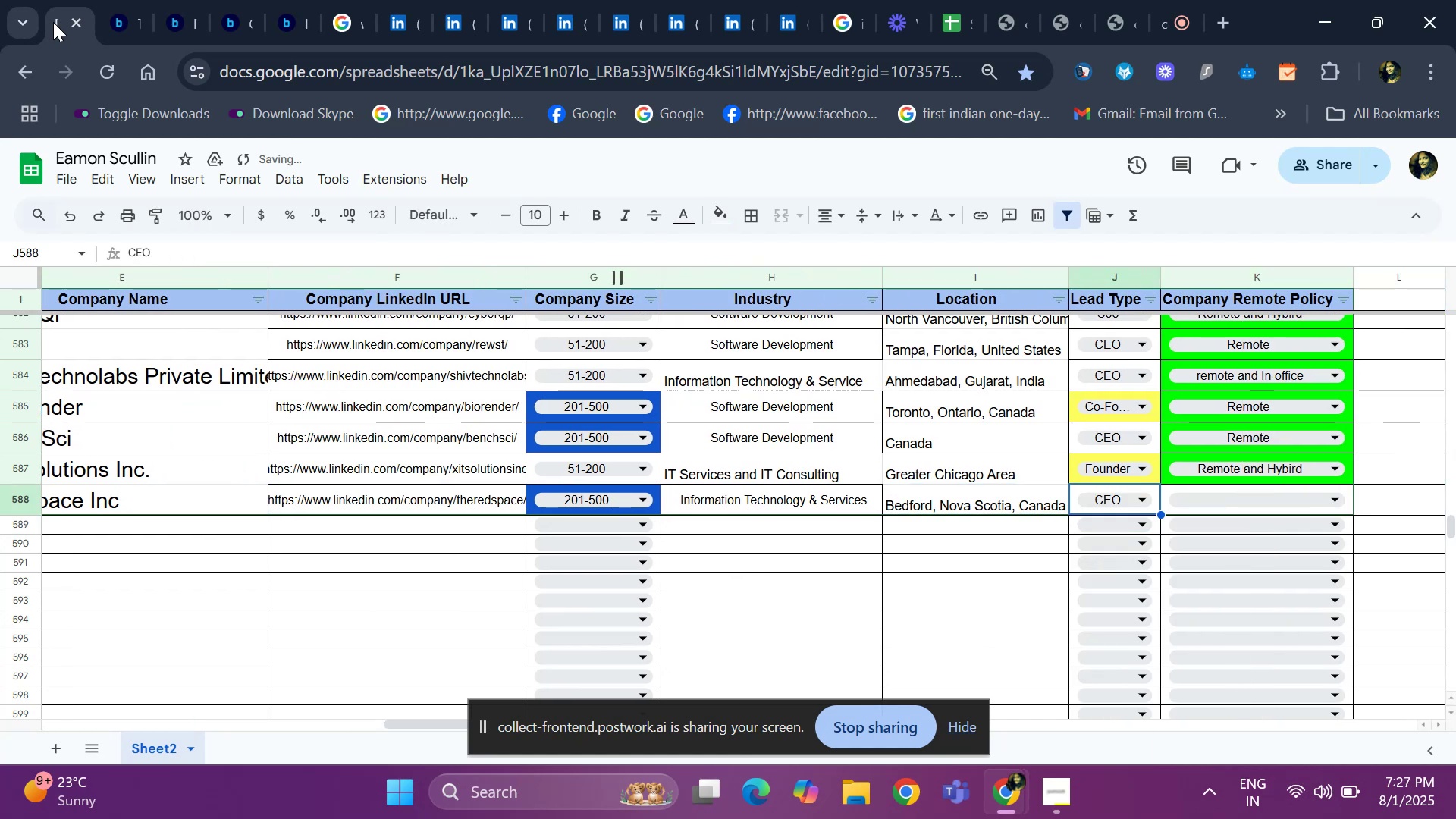 
key(ArrowUp)
 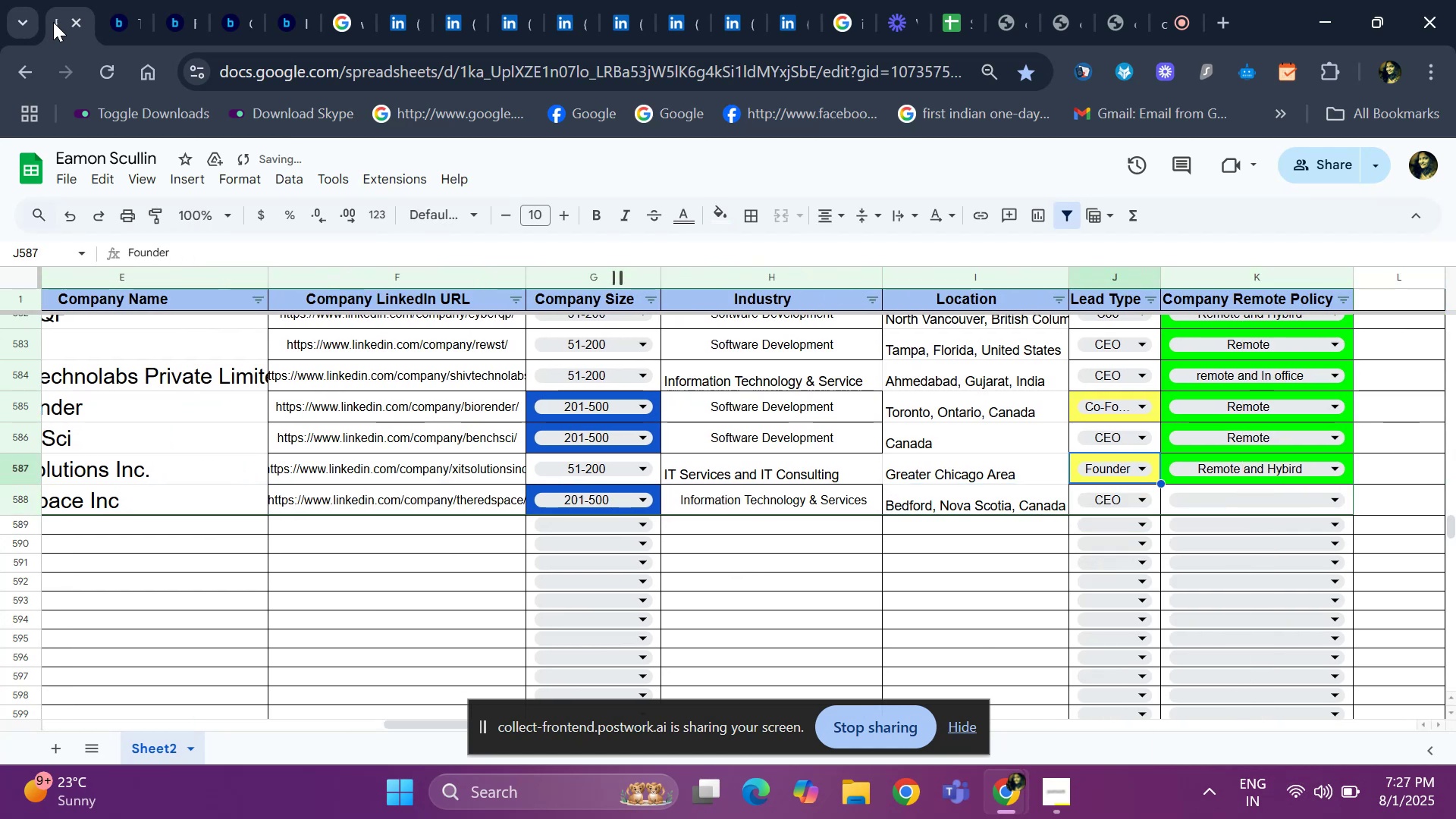 
key(ArrowLeft)
 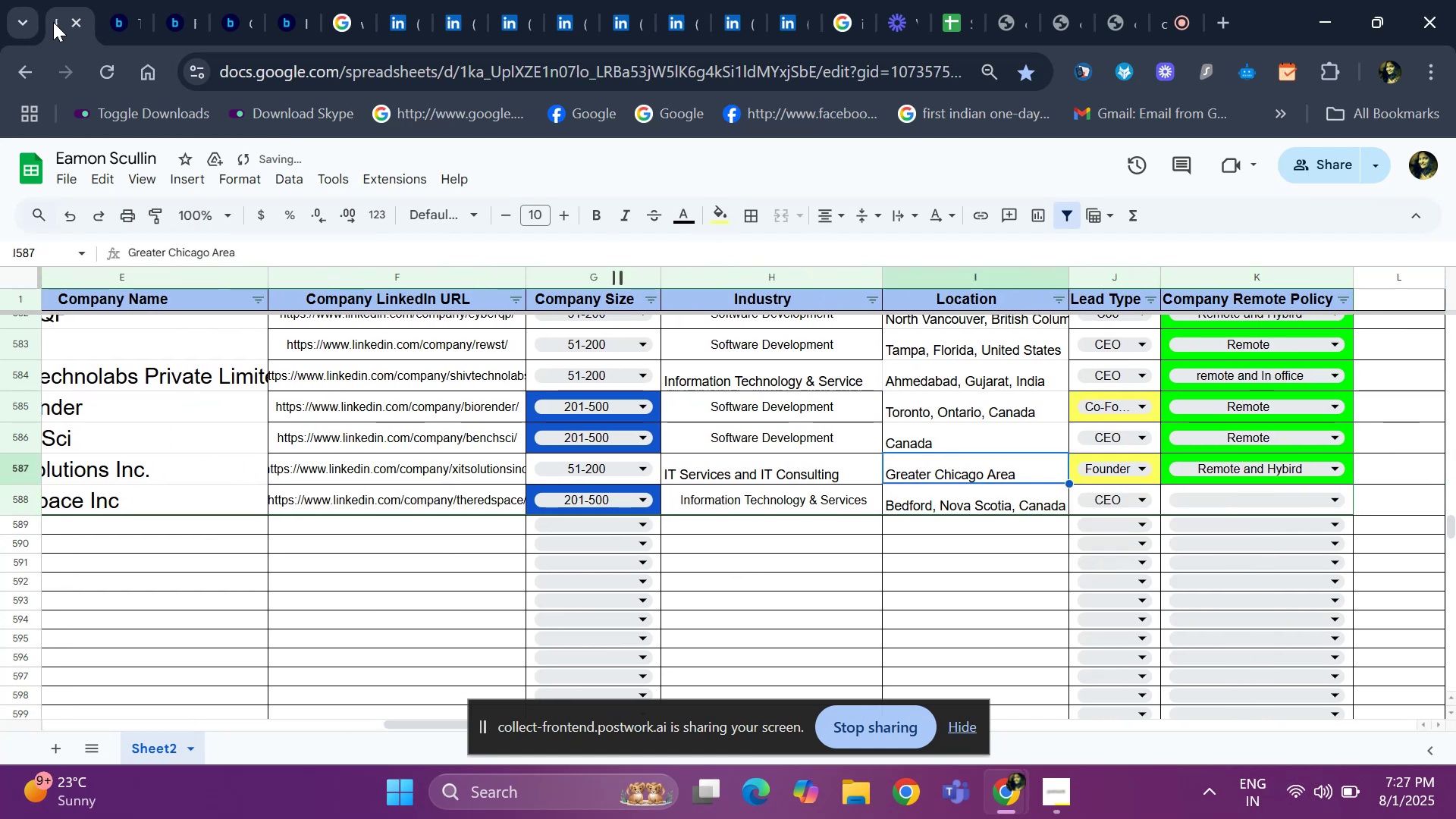 
key(ArrowLeft)
 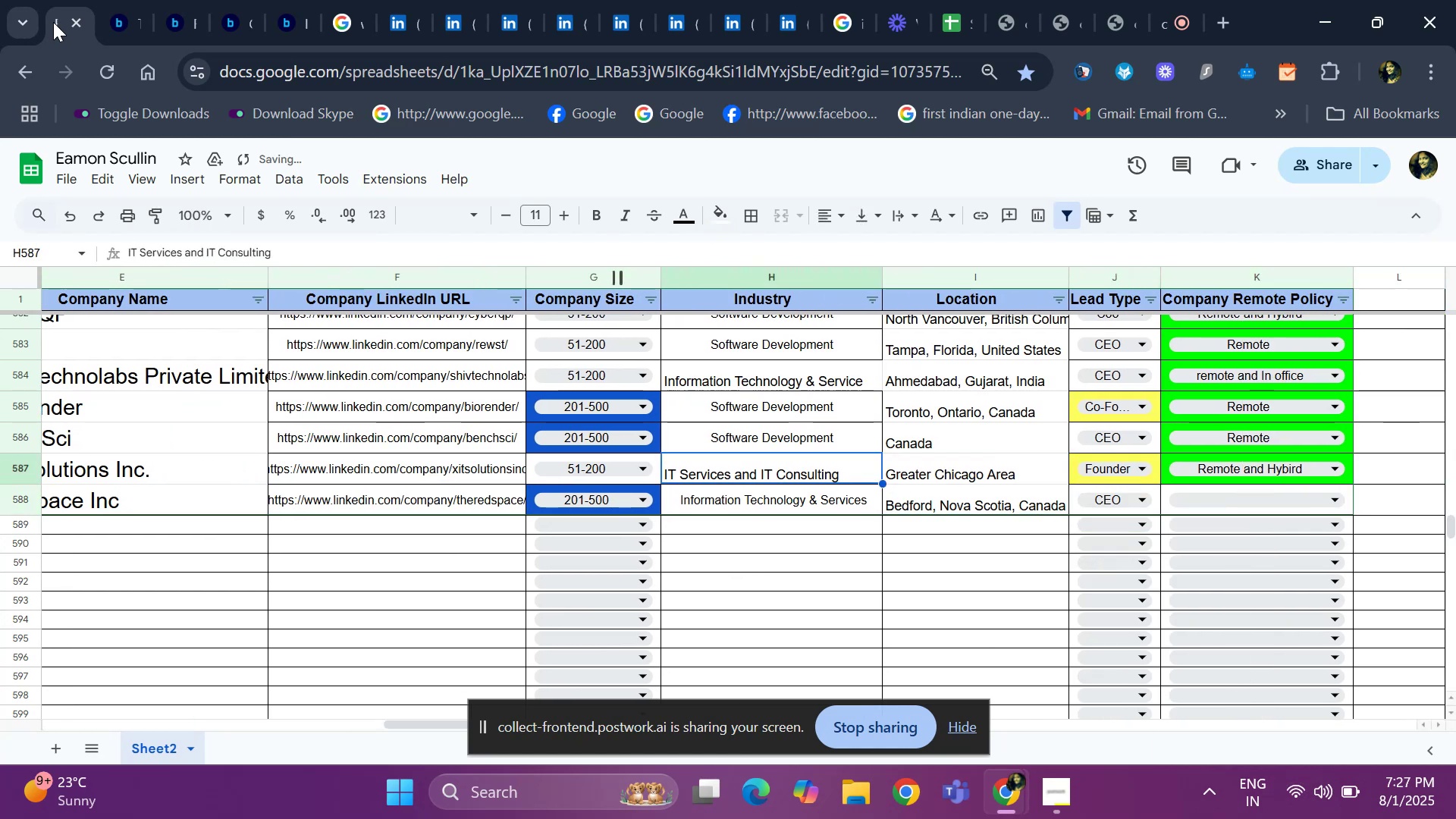 
key(ArrowLeft)
 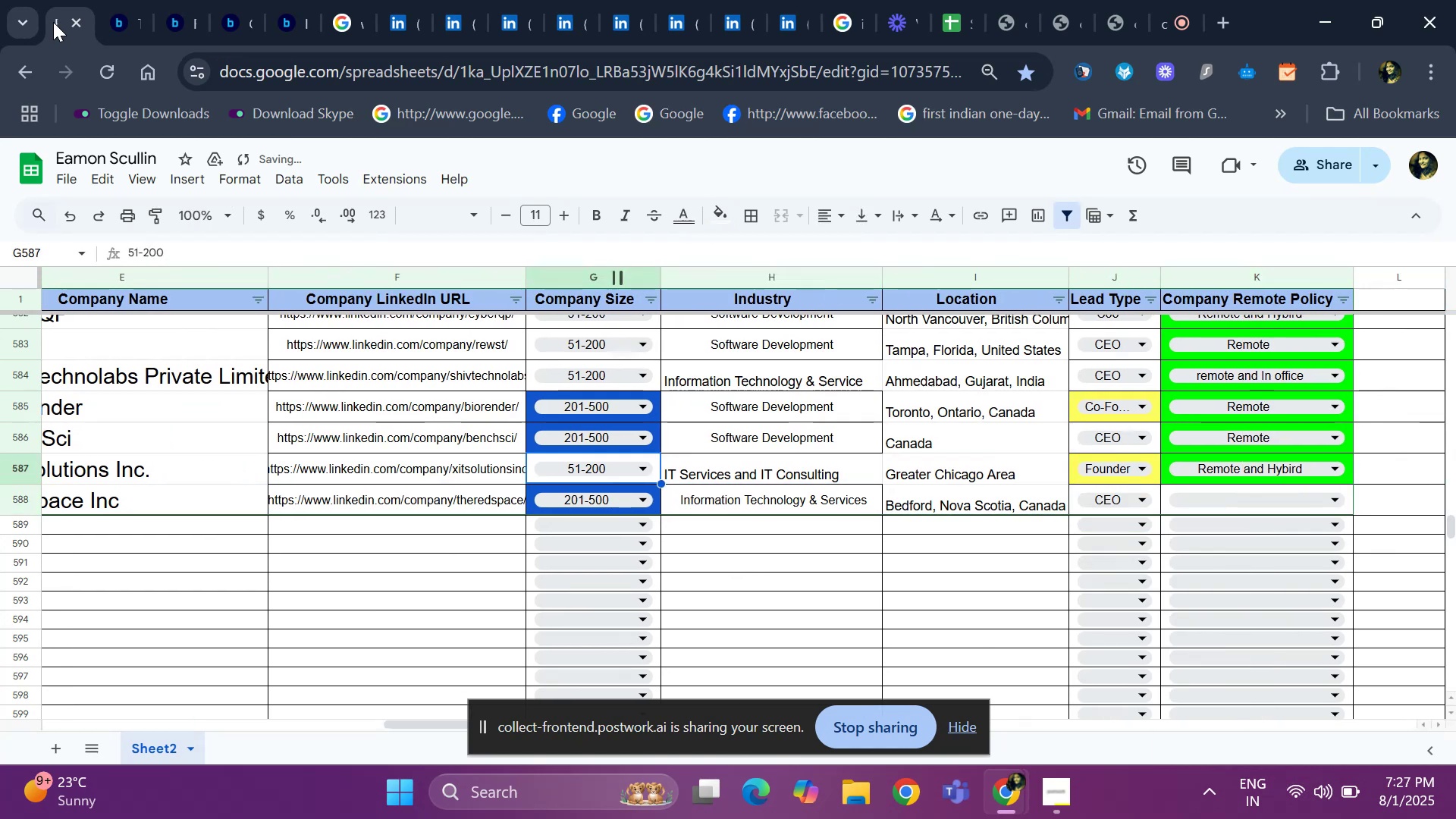 
key(ArrowLeft)
 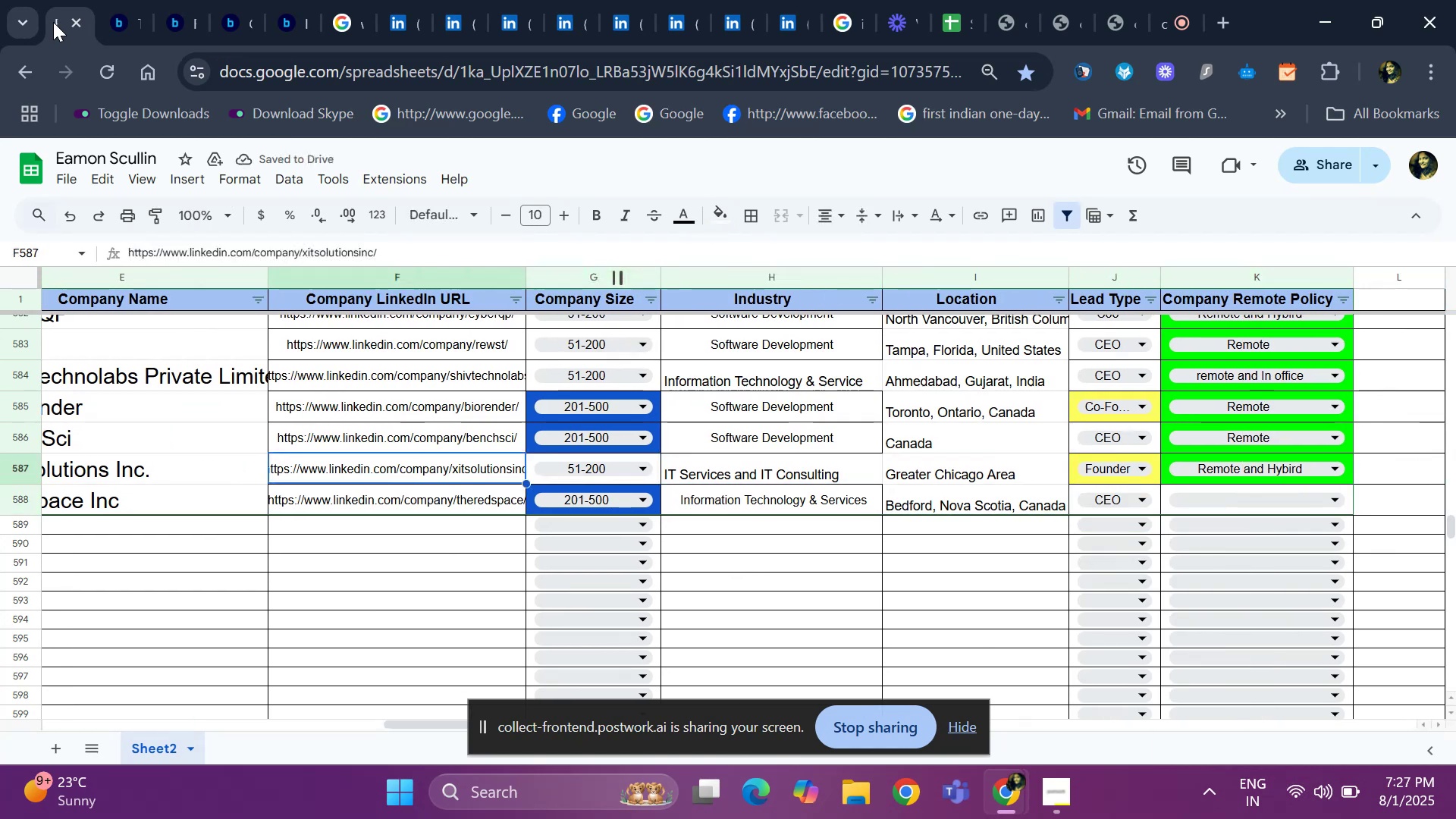 
key(ArrowLeft)
 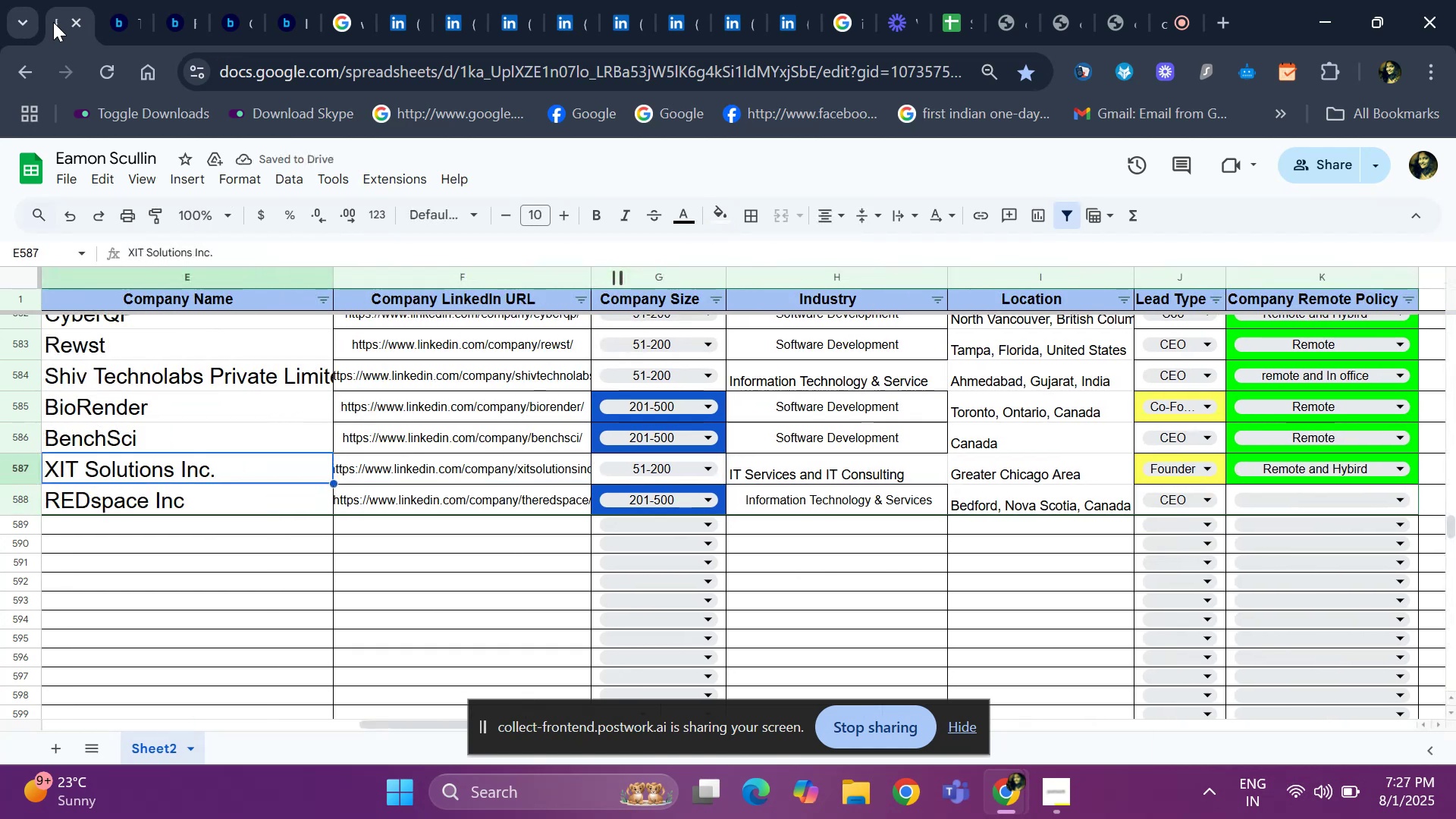 
key(ArrowLeft)
 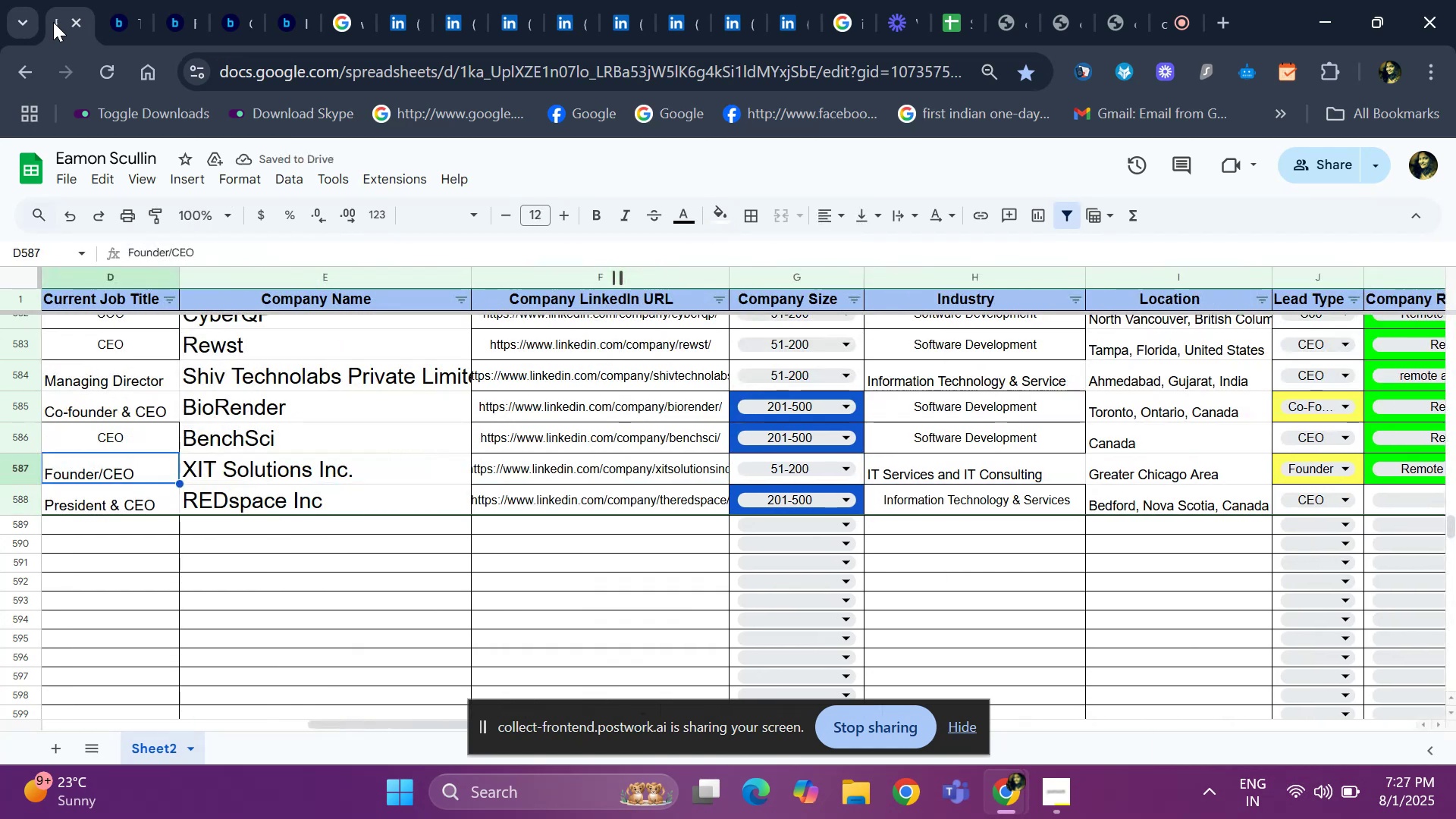 
key(ArrowDown)
 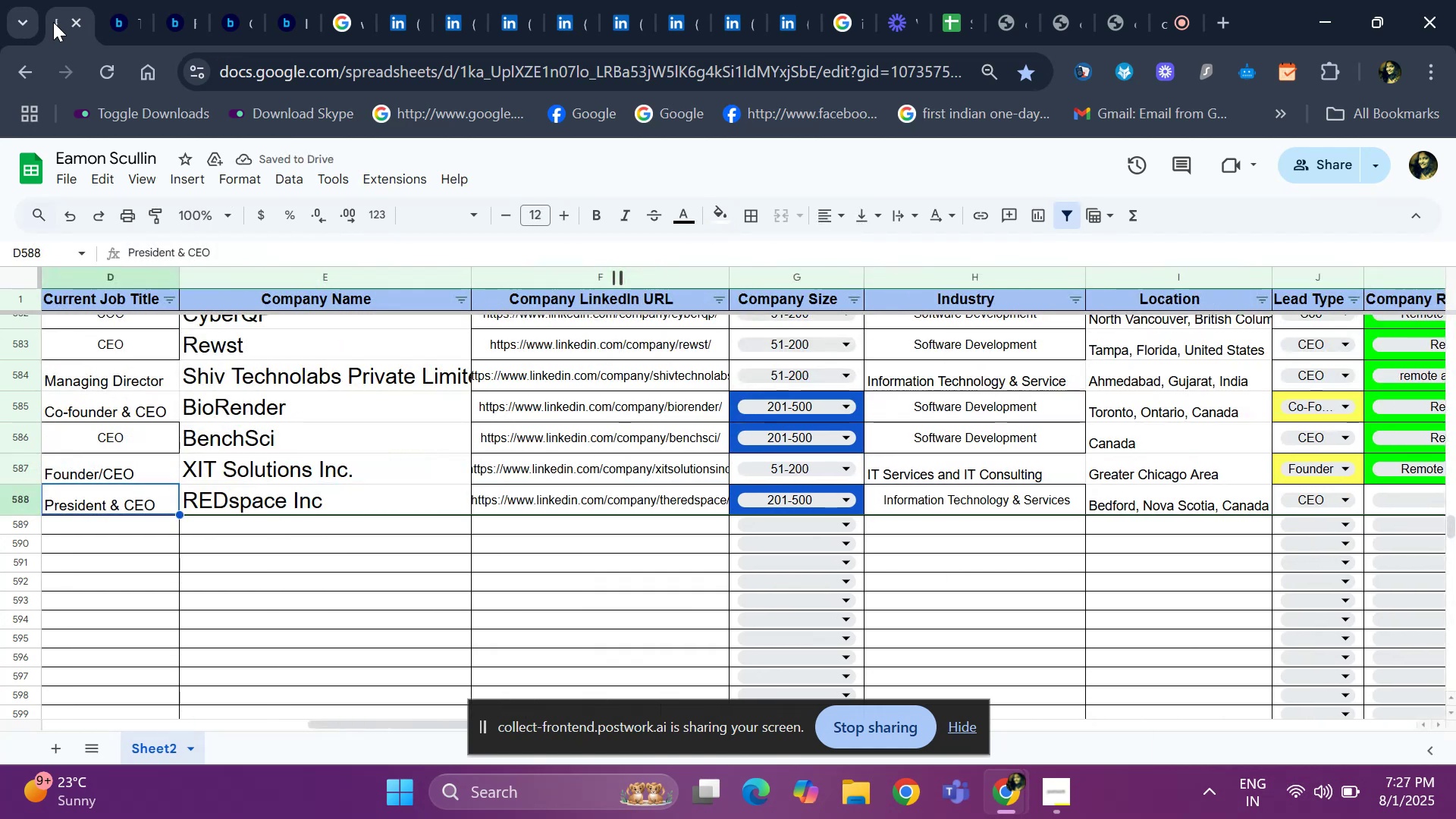 
key(ArrowRight)
 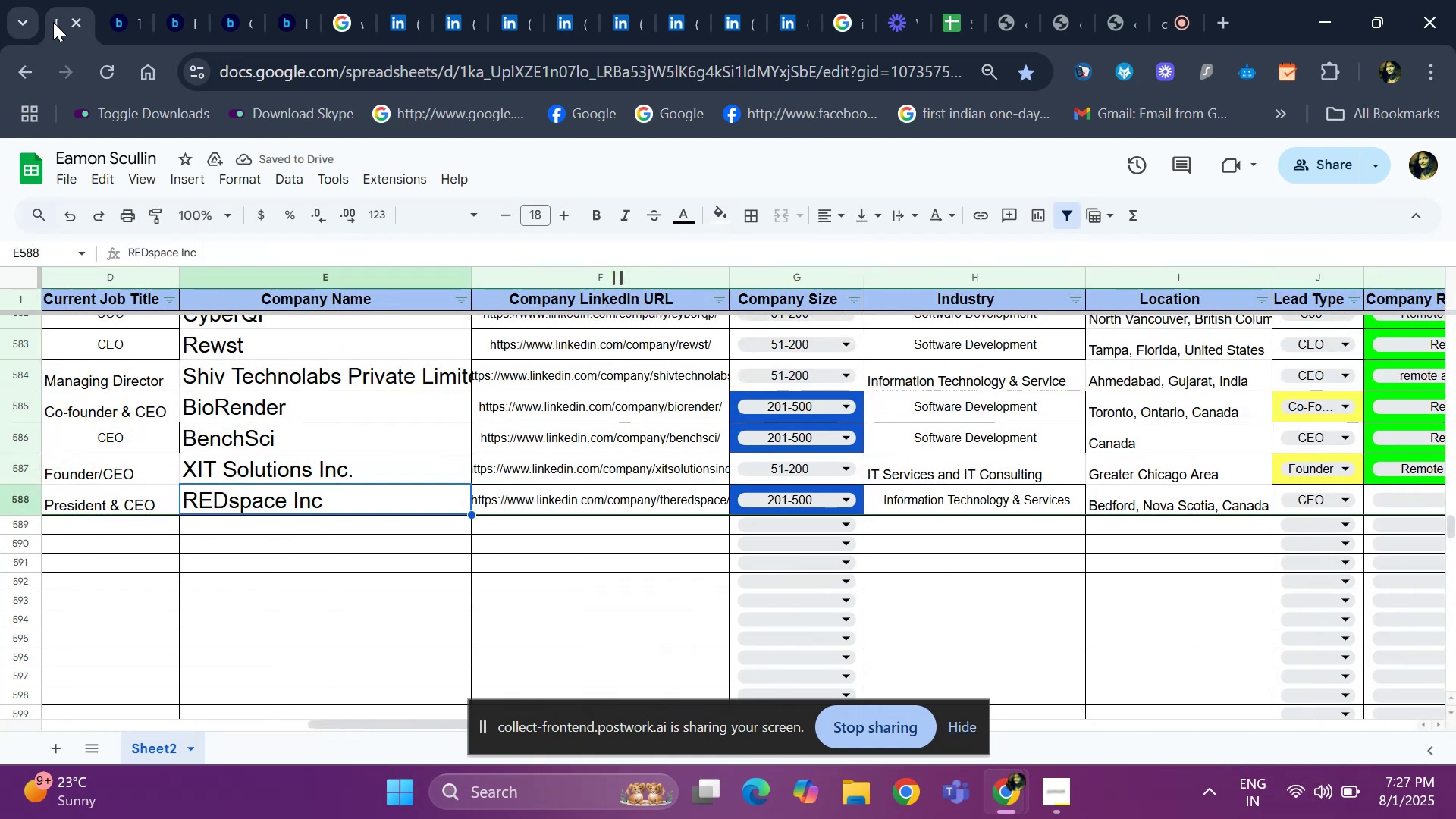 
key(Control+C)
 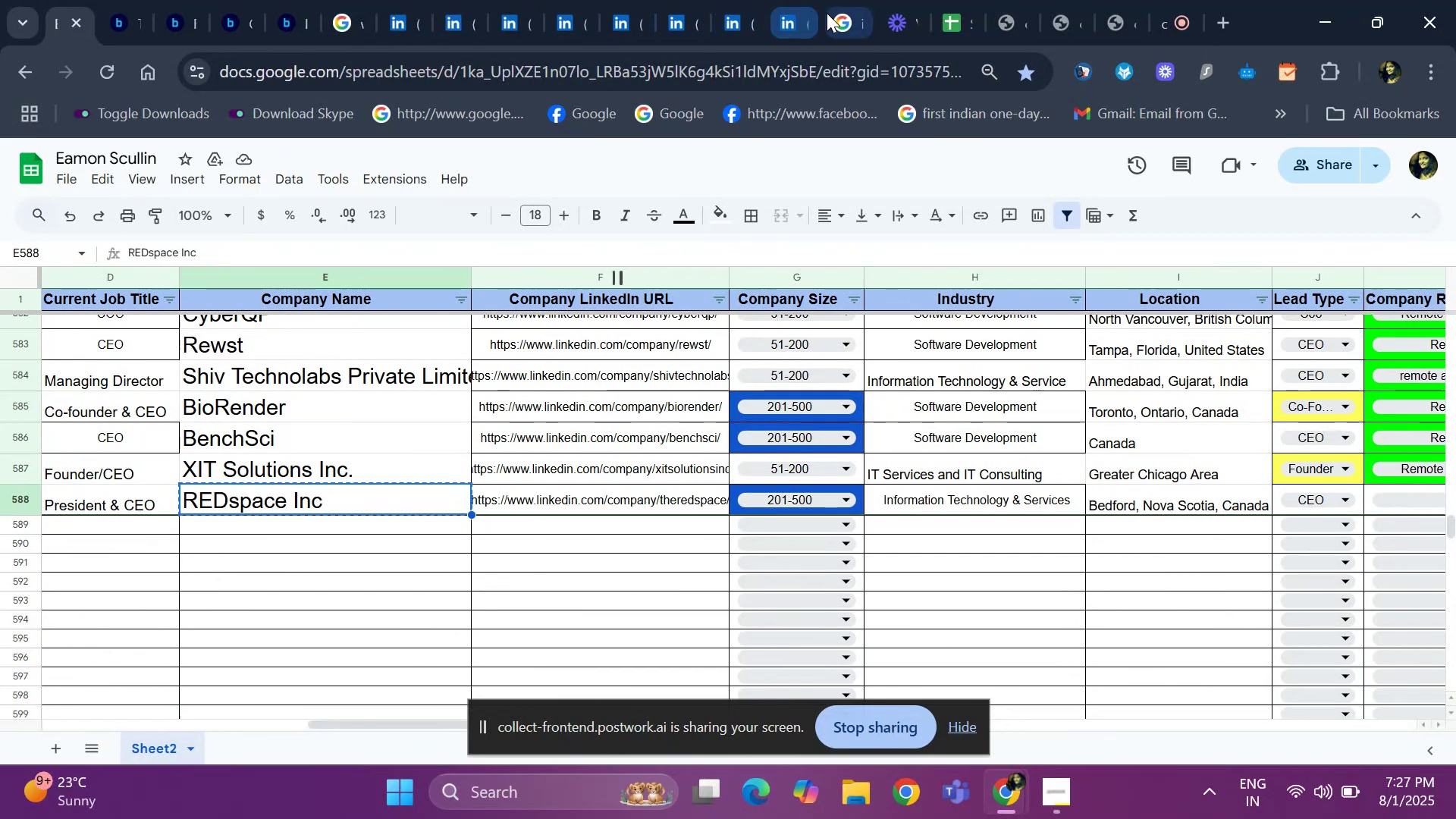 
left_click([835, 16])
 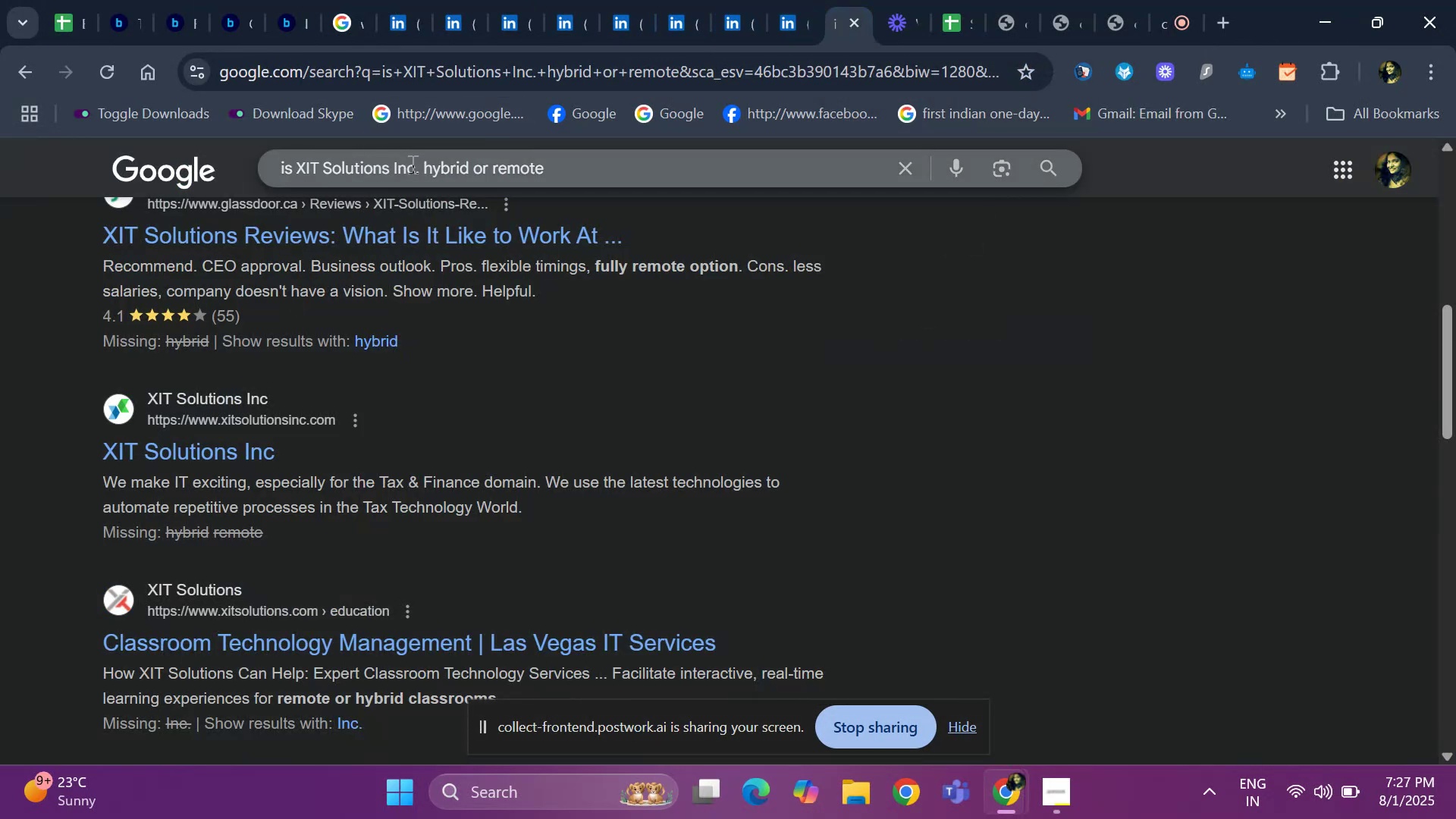 
key(ArrowRight)
 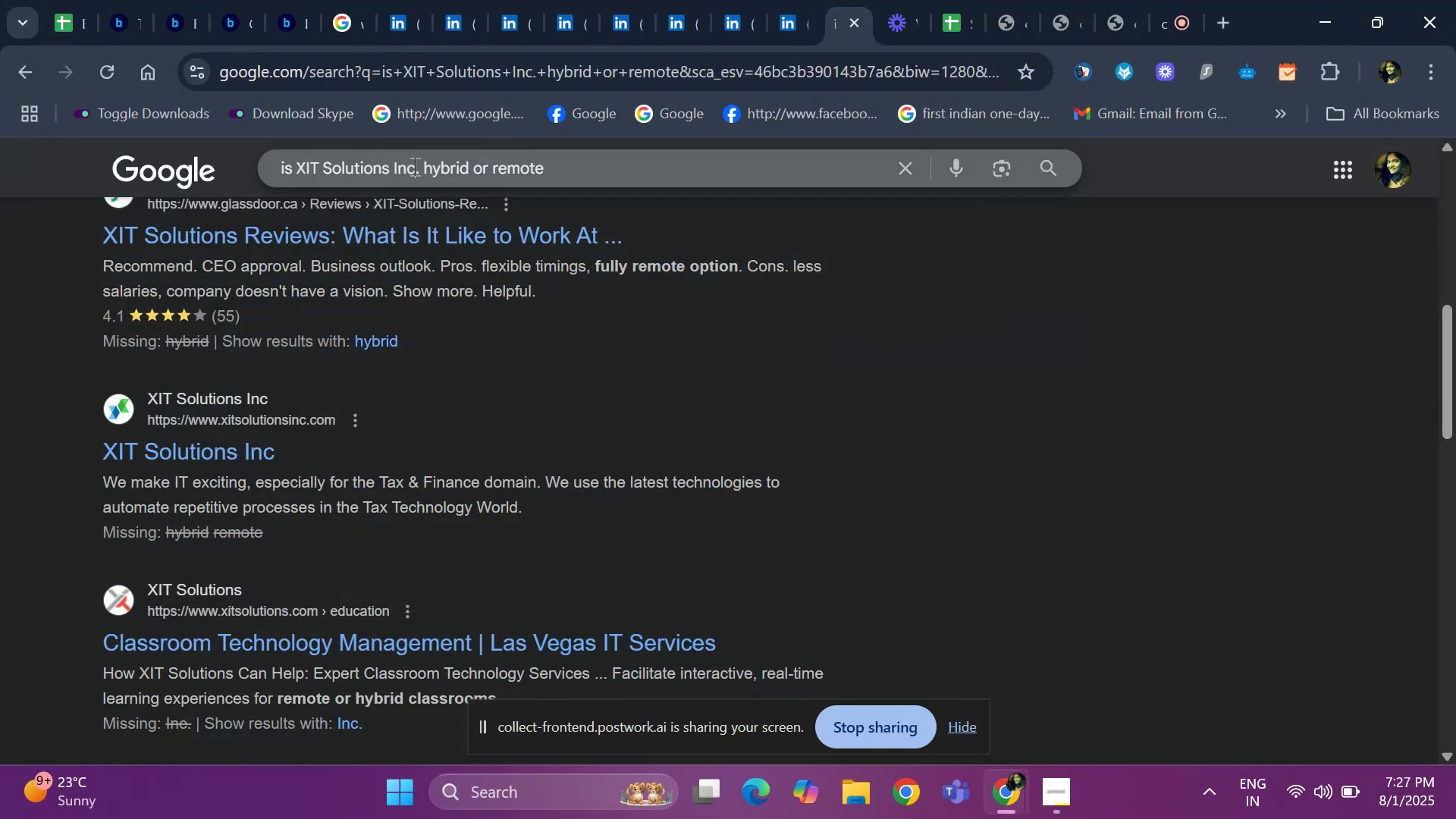 
left_click([413, 166])
 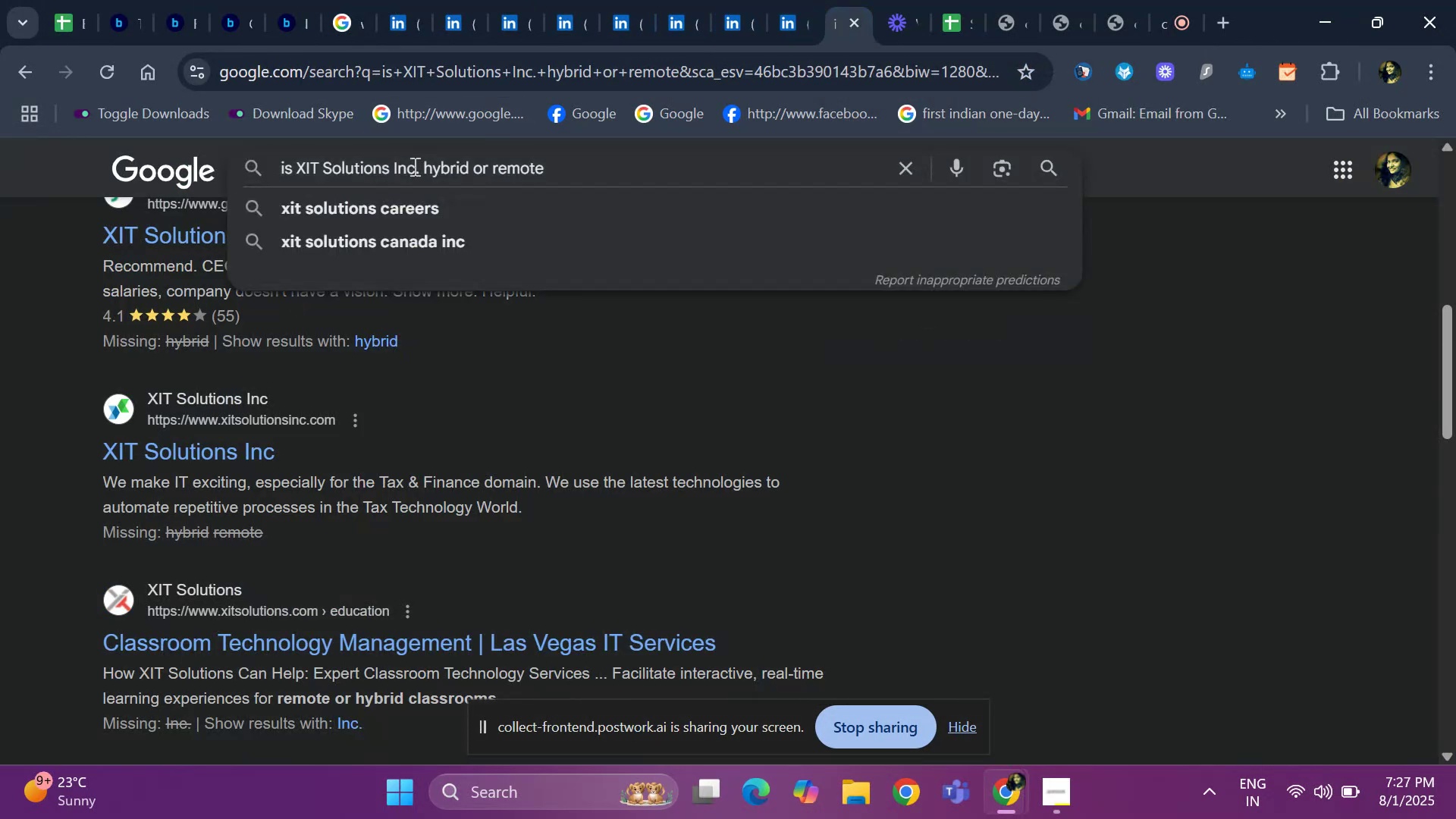 
key(Backspace)
 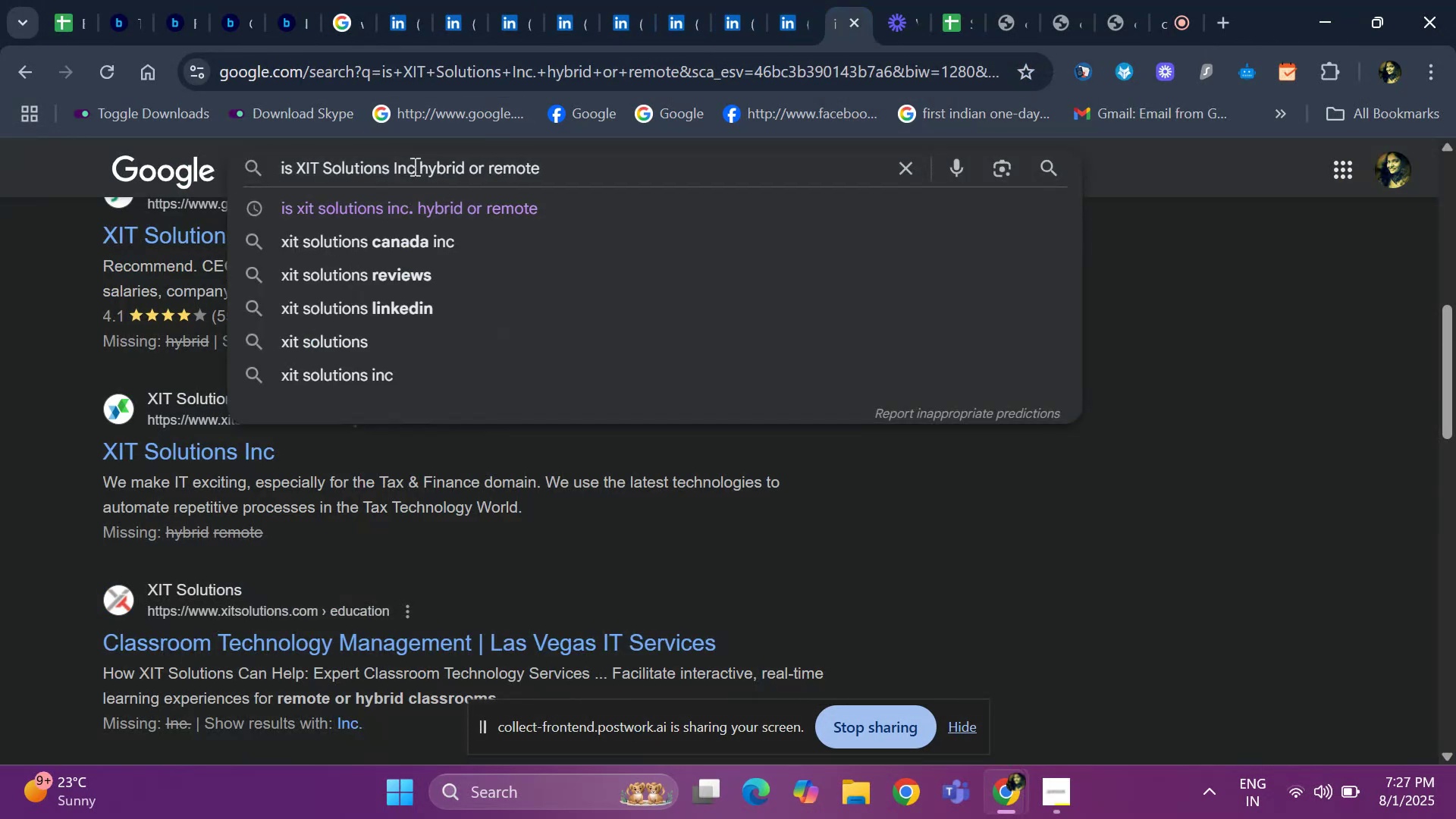 
key(Backspace)
 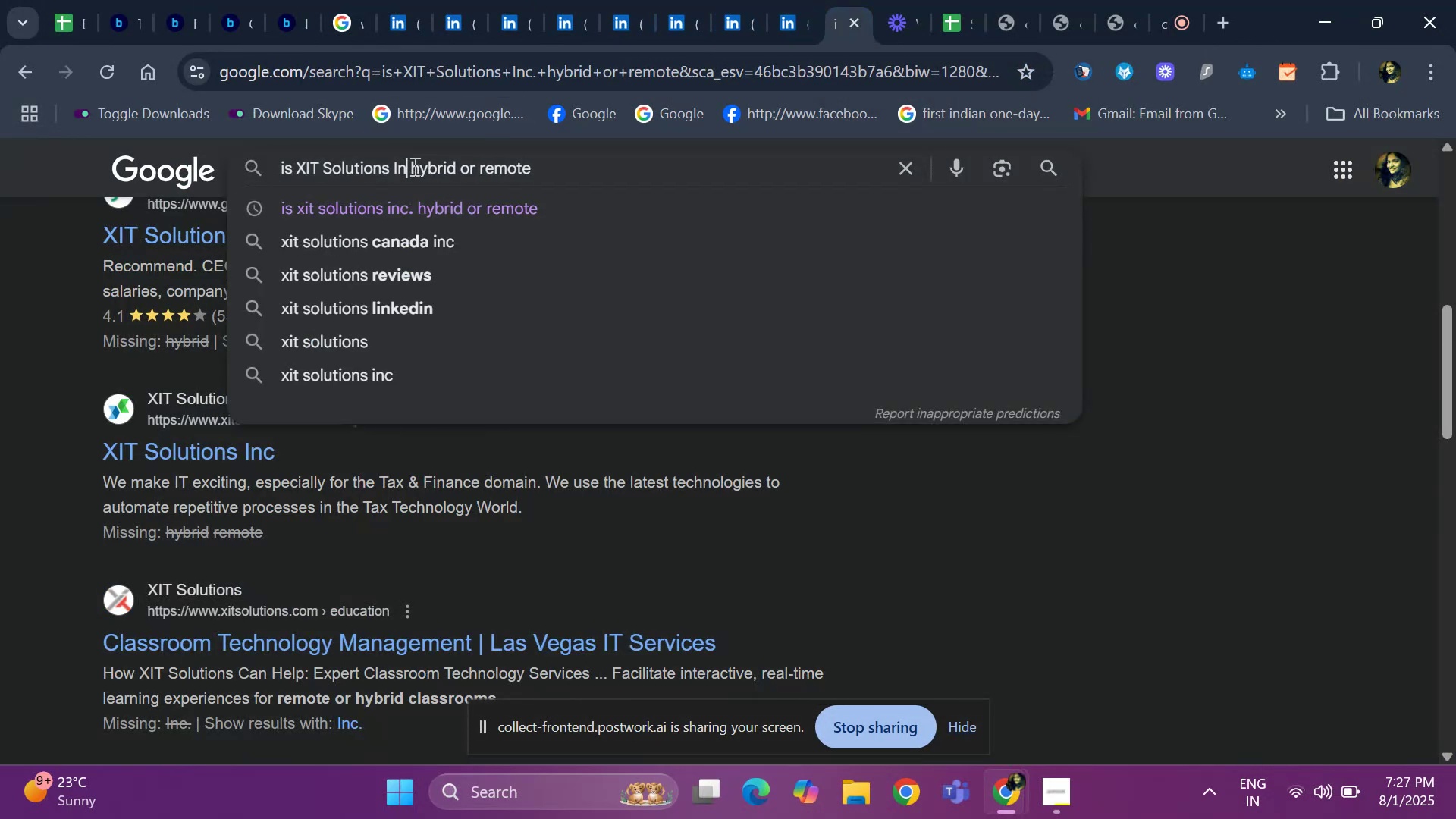 
key(Backspace)
 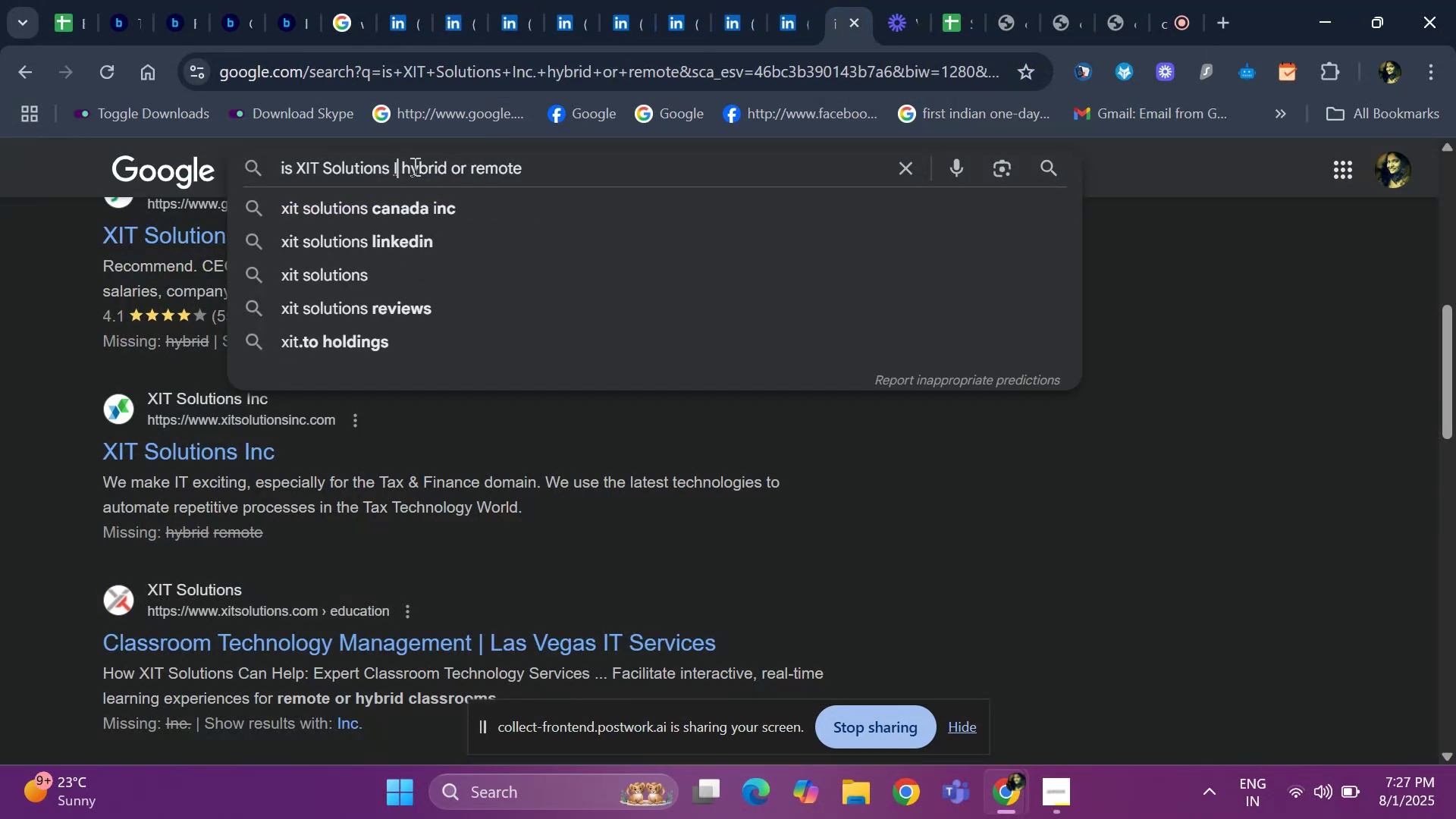 
key(Backspace)
 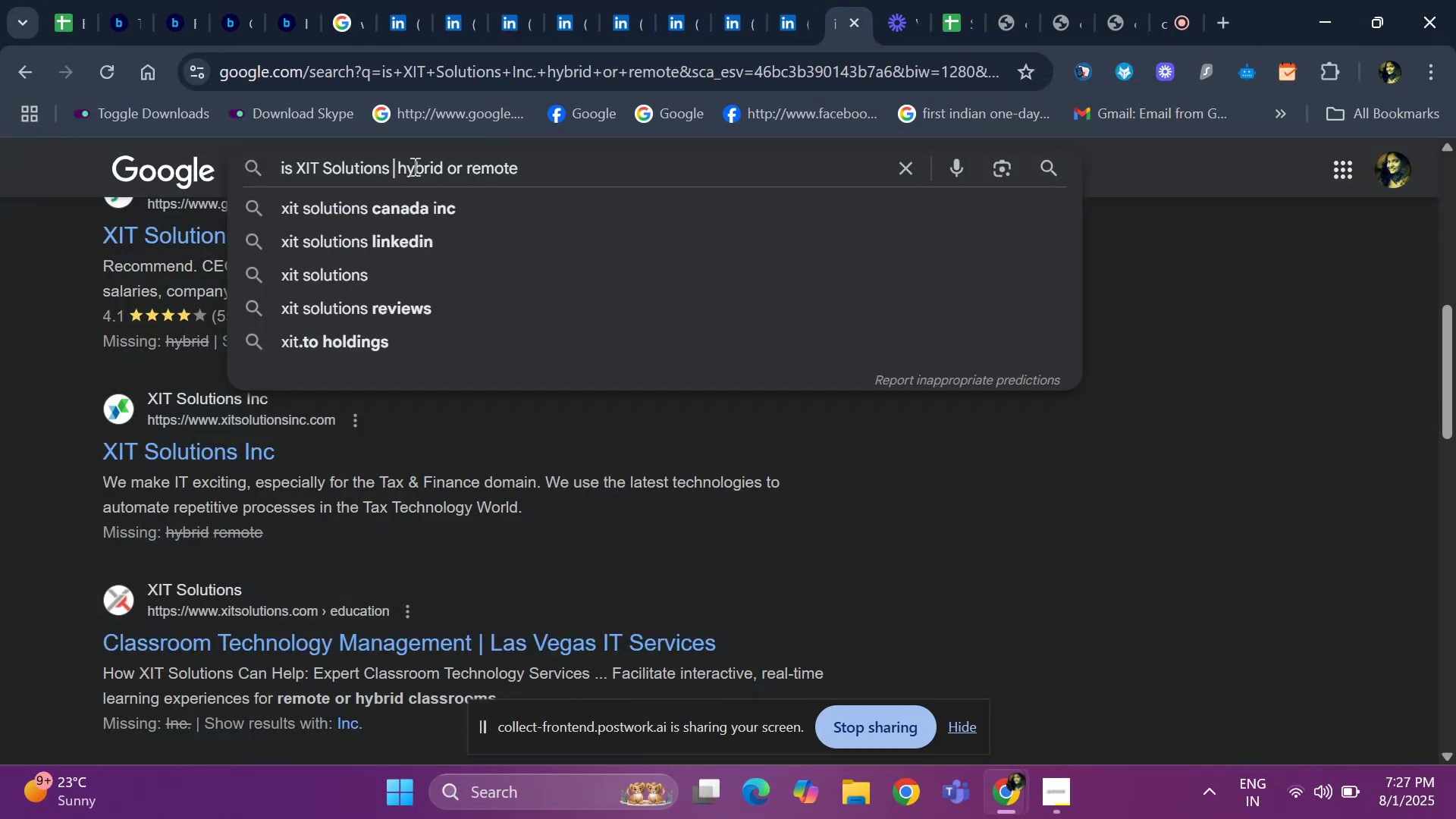 
key(Backspace)
 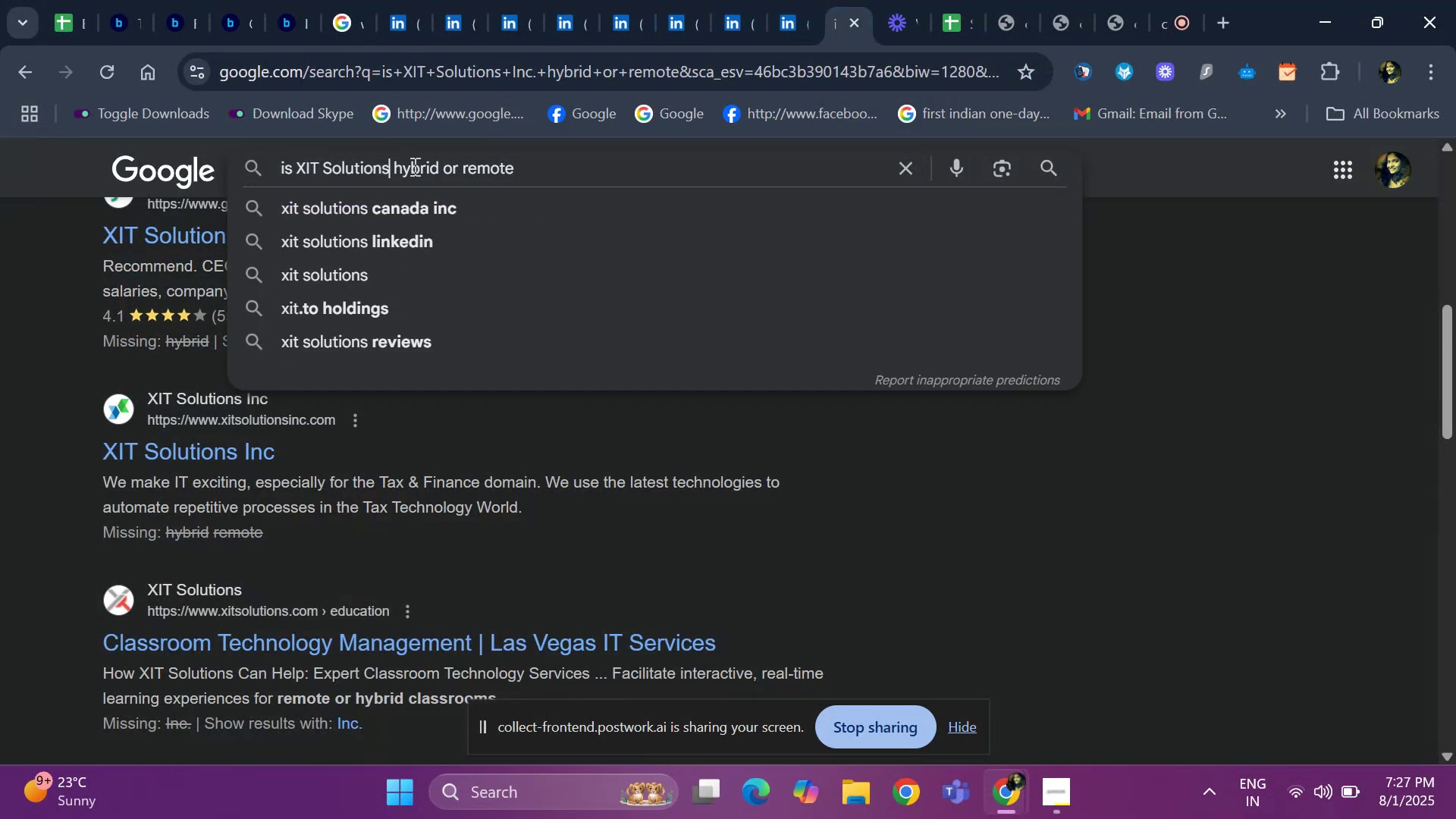 
key(Backspace)
 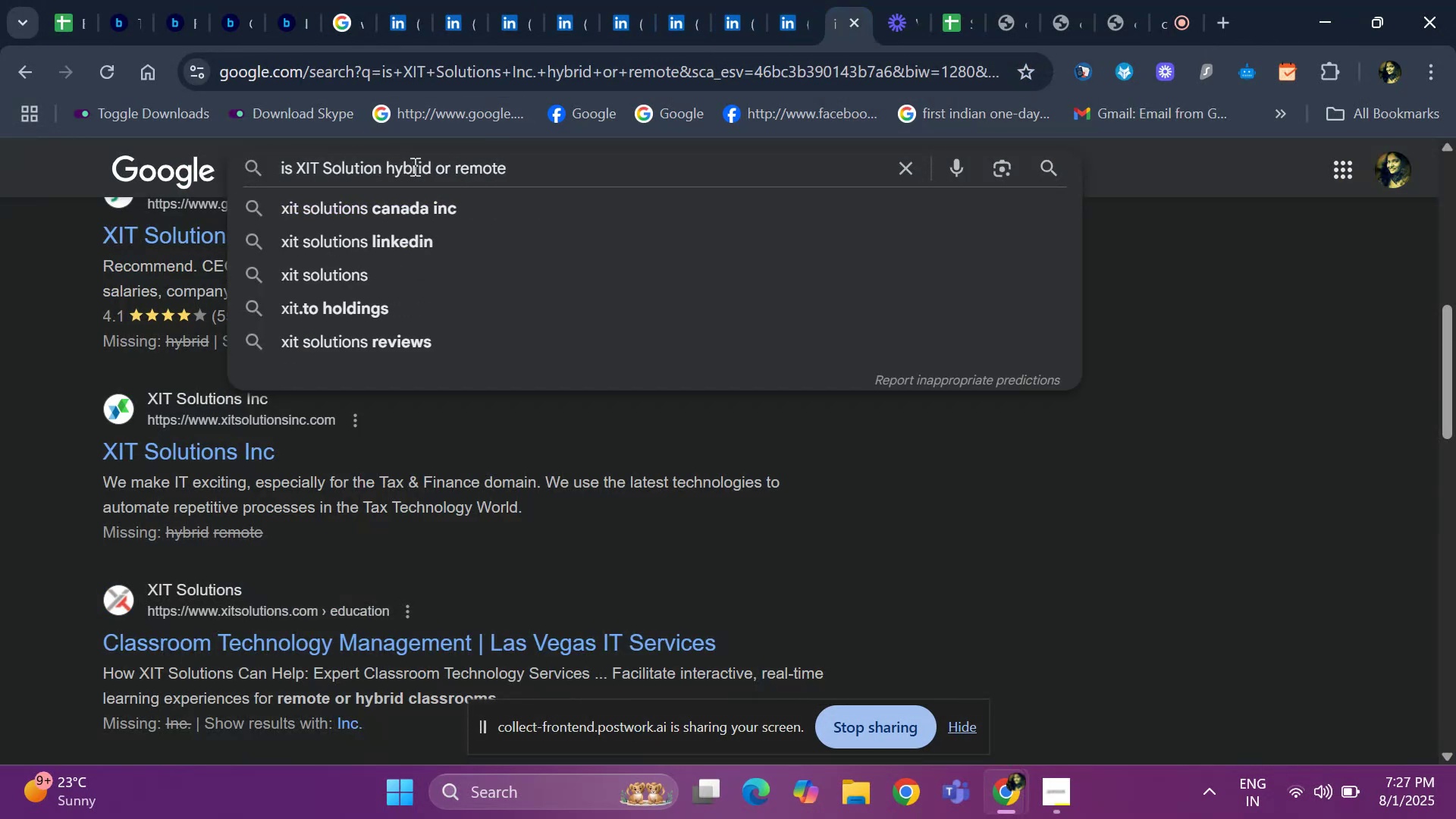 
key(Backspace)
 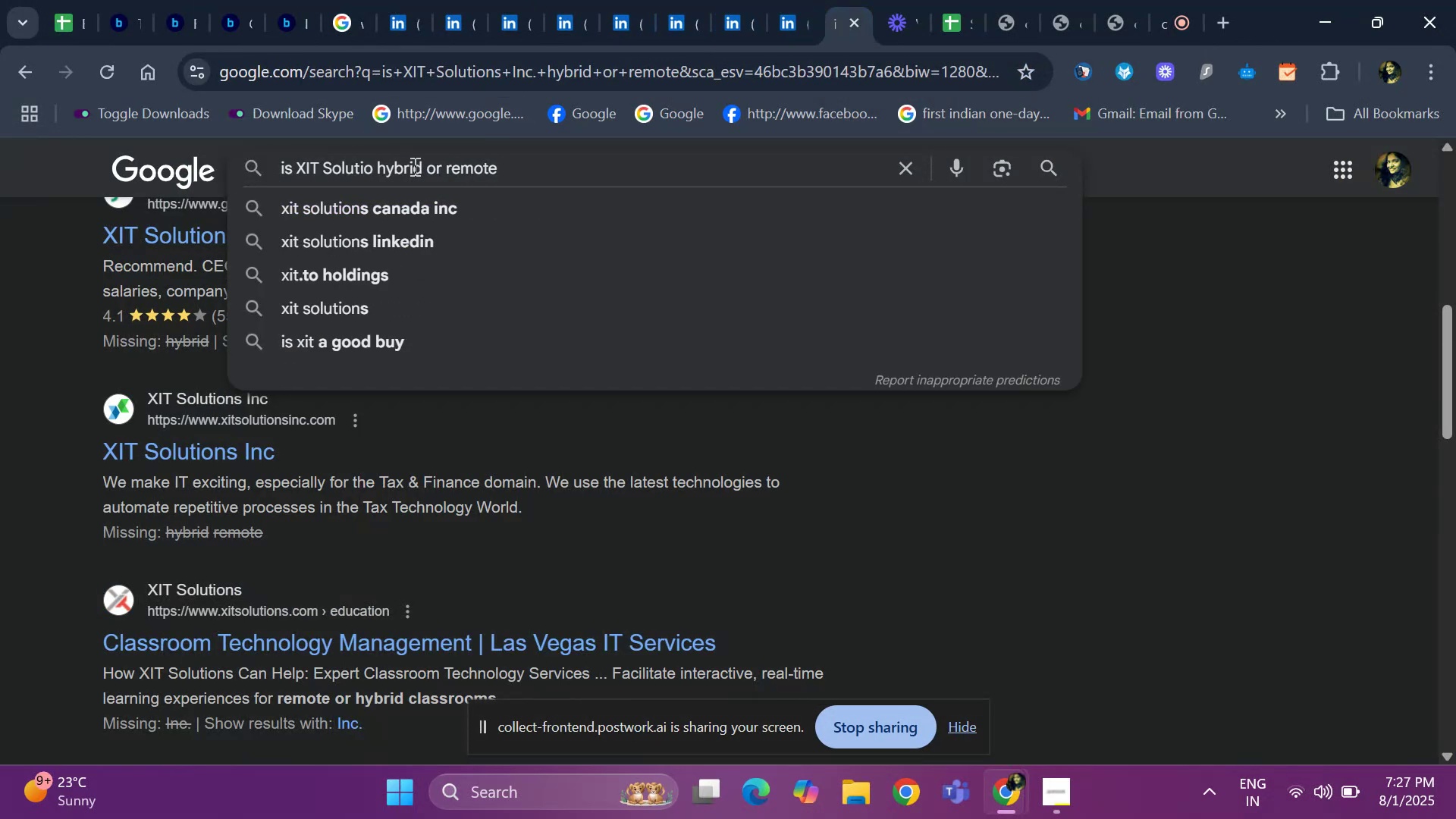 
key(Backspace)
 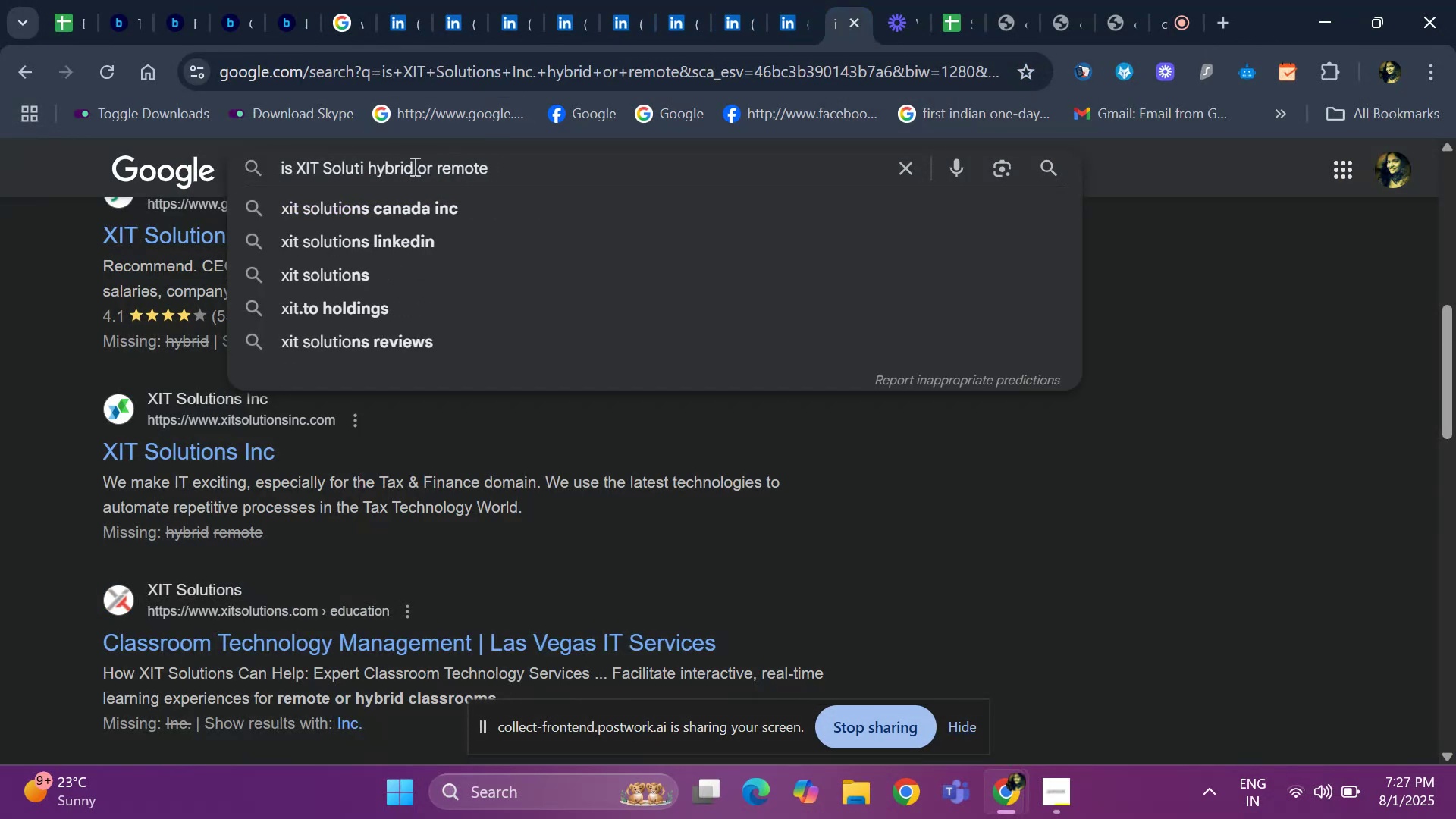 
key(Backspace)
 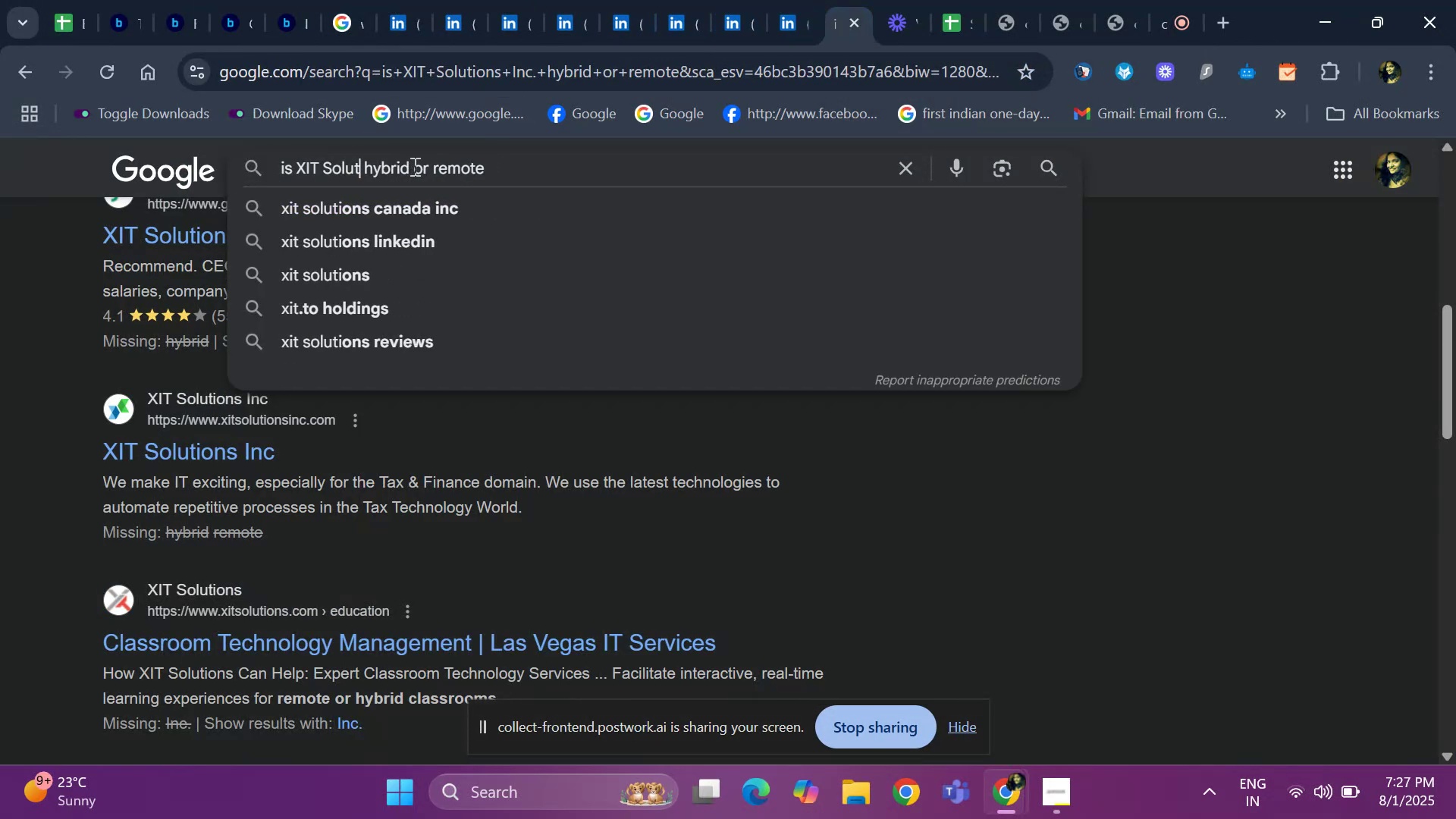 
key(Backspace)
 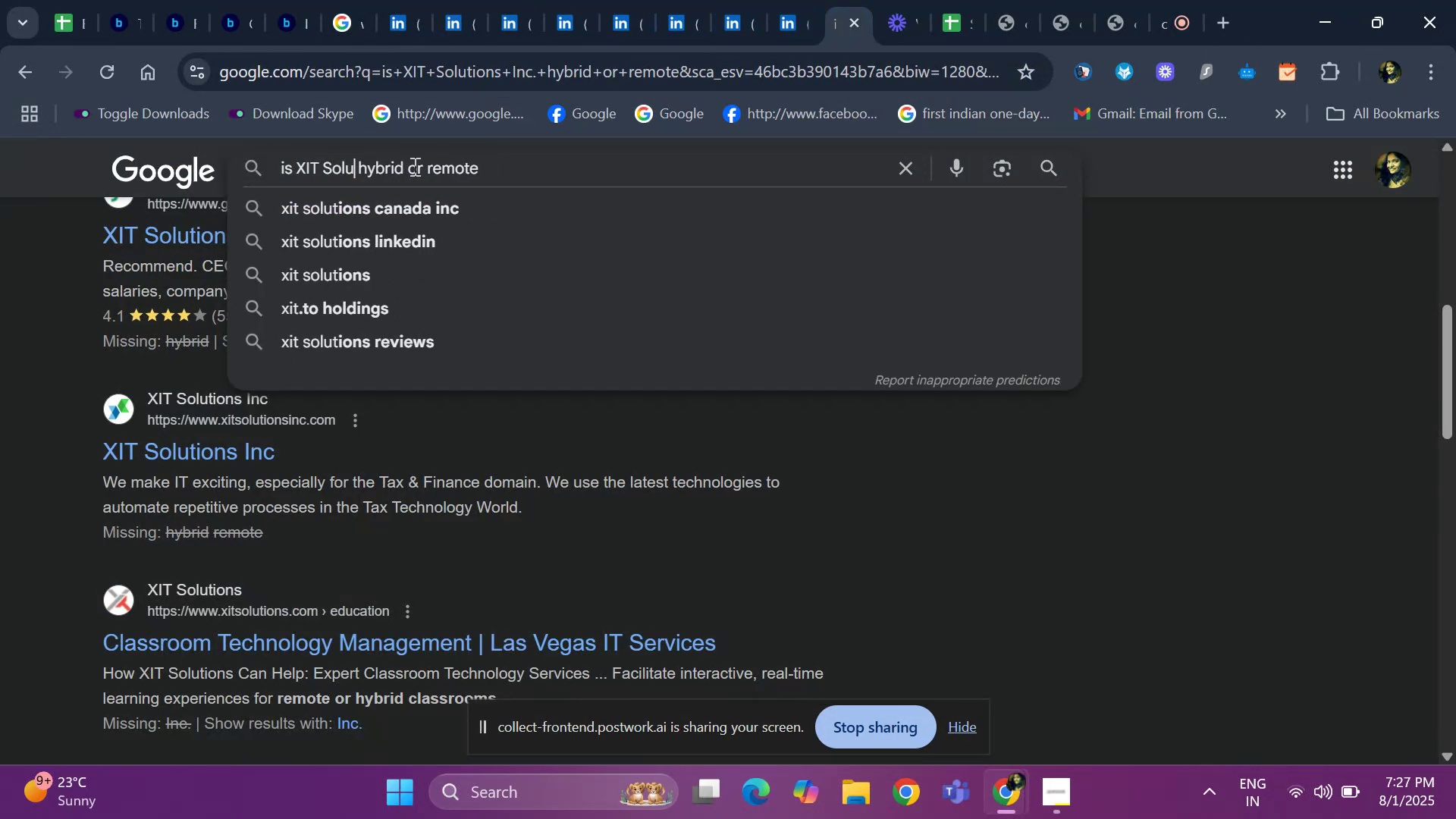 
key(Backspace)
 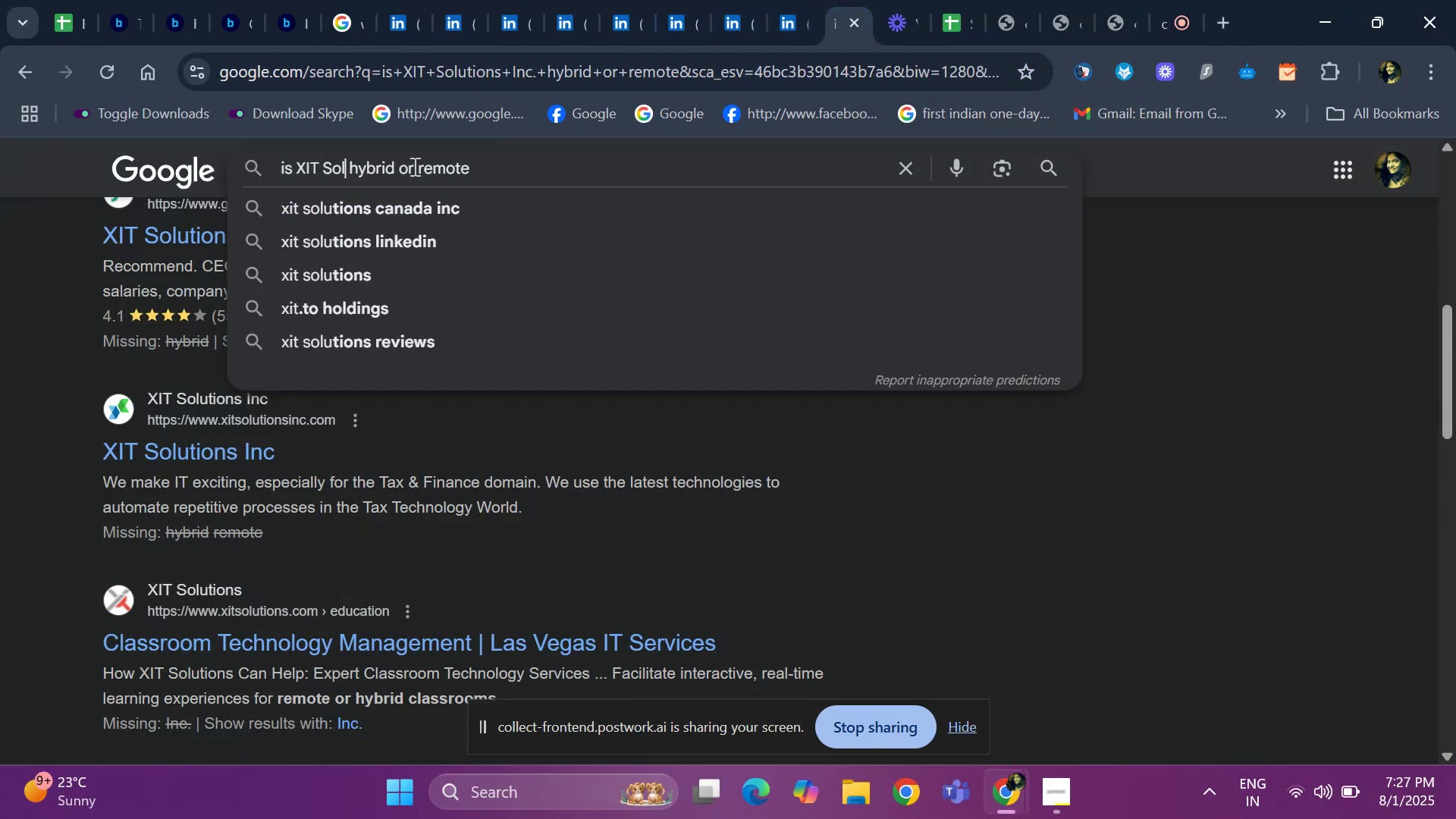 
key(Backspace)
 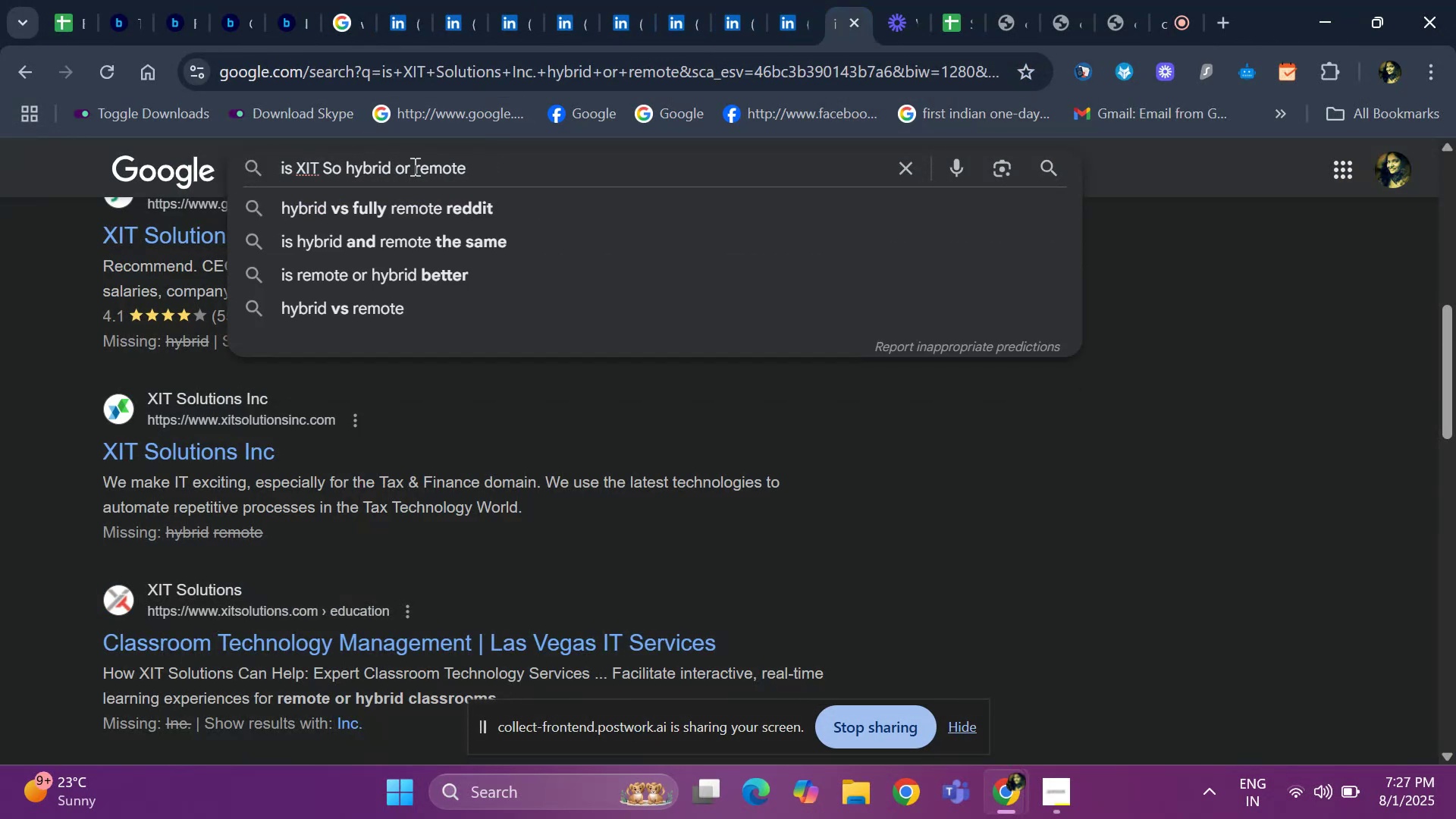 
key(Backspace)
 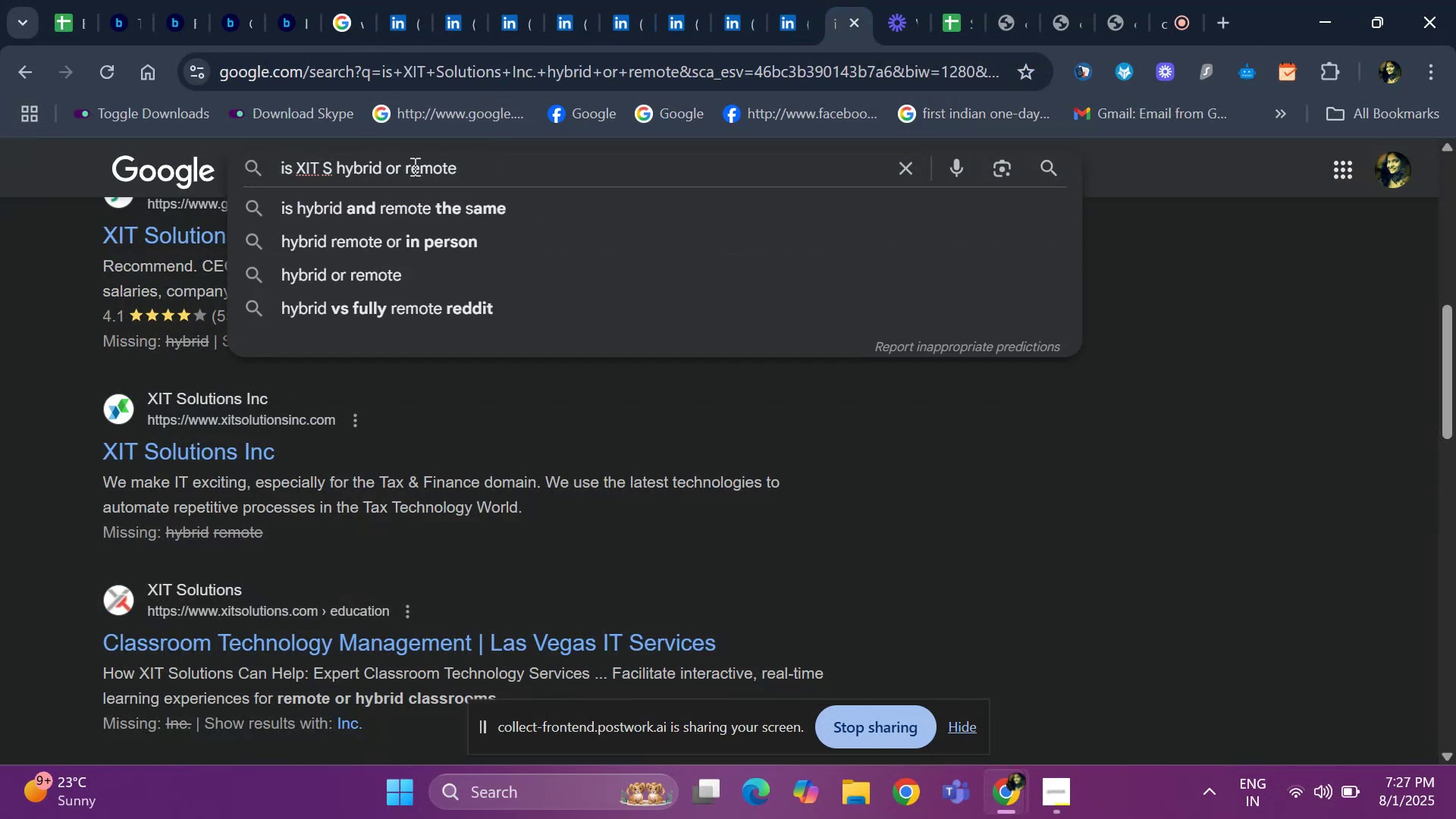 
key(Backspace)
 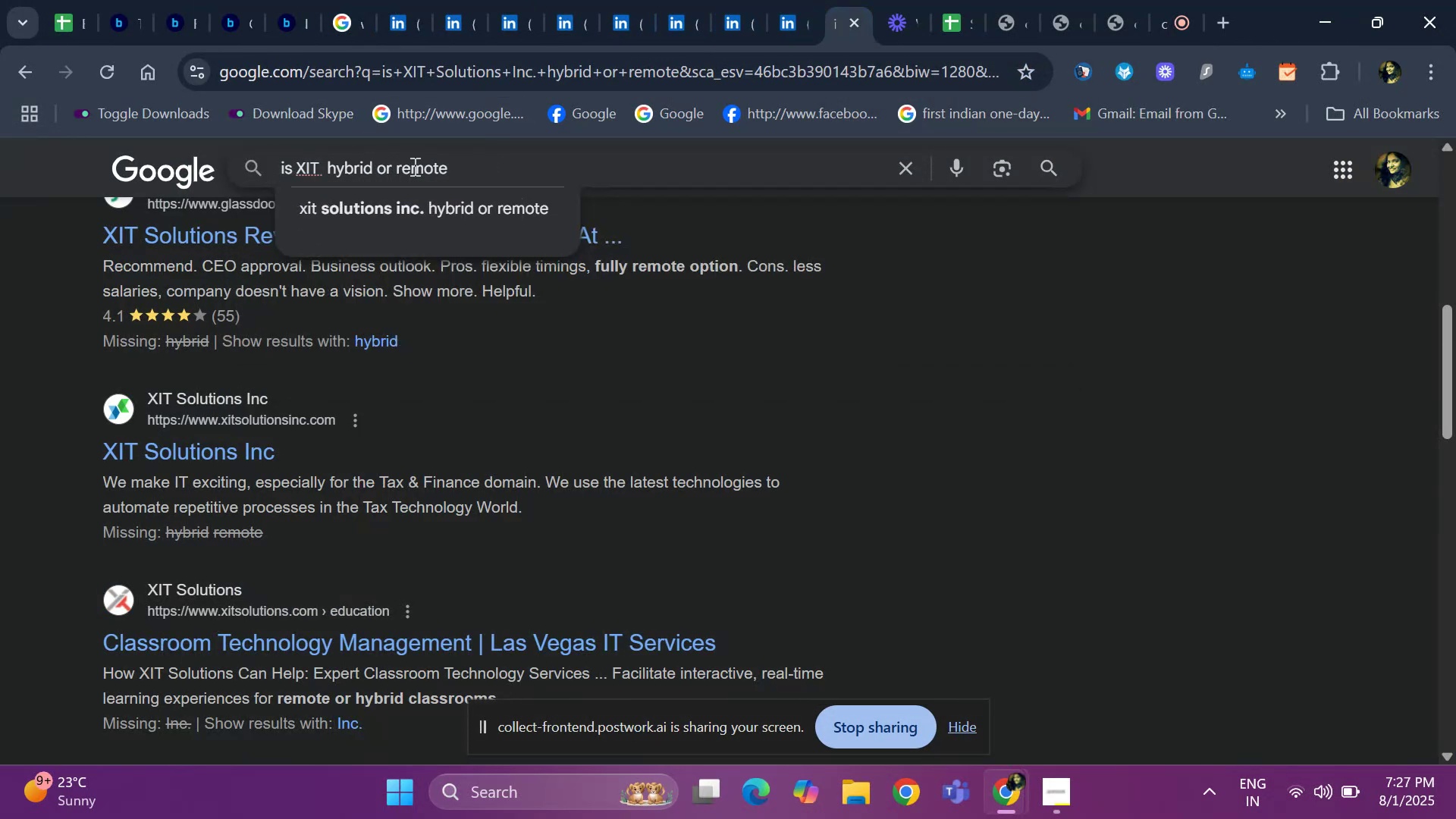 
key(Backspace)
 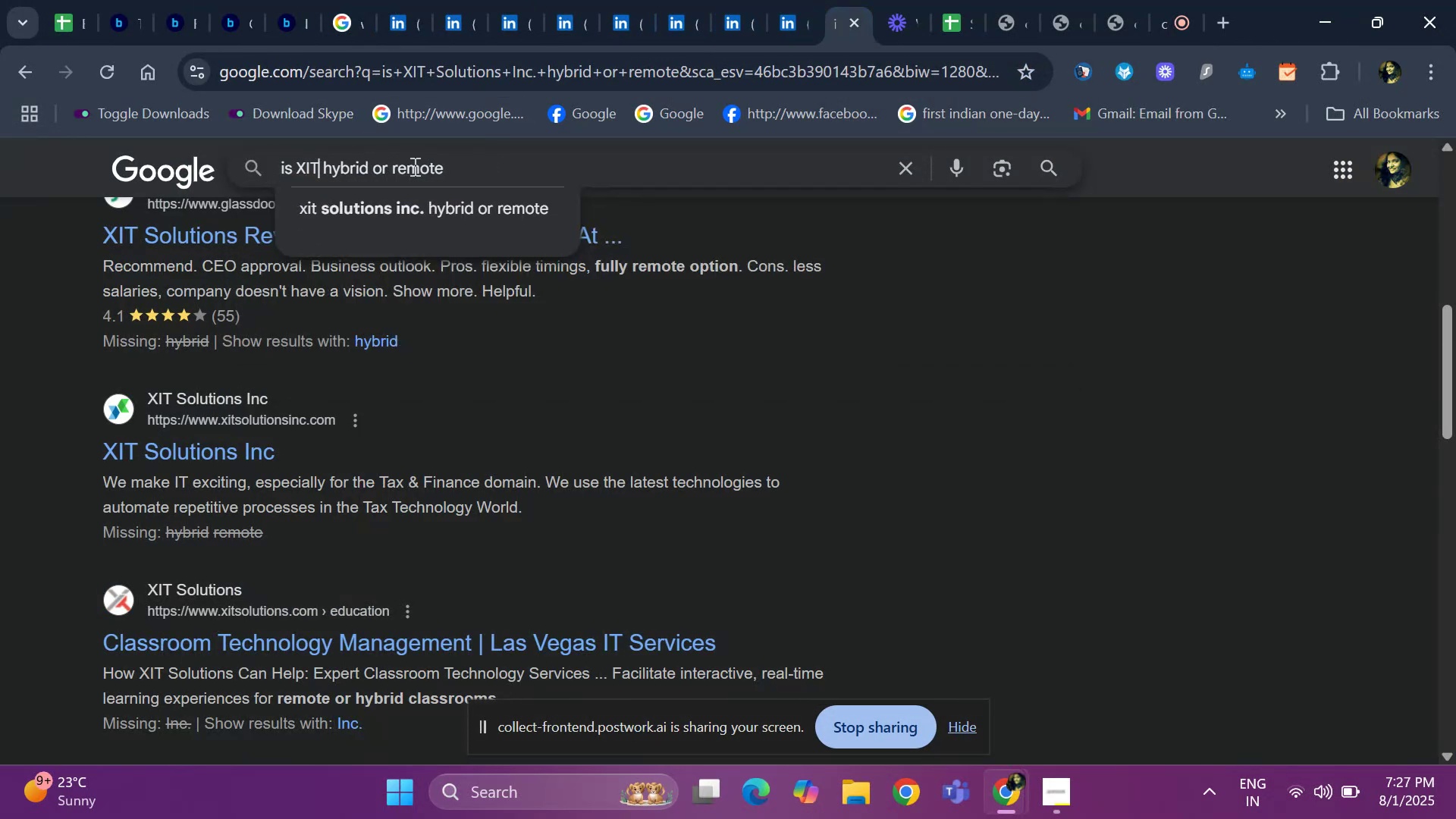 
key(Backspace)
 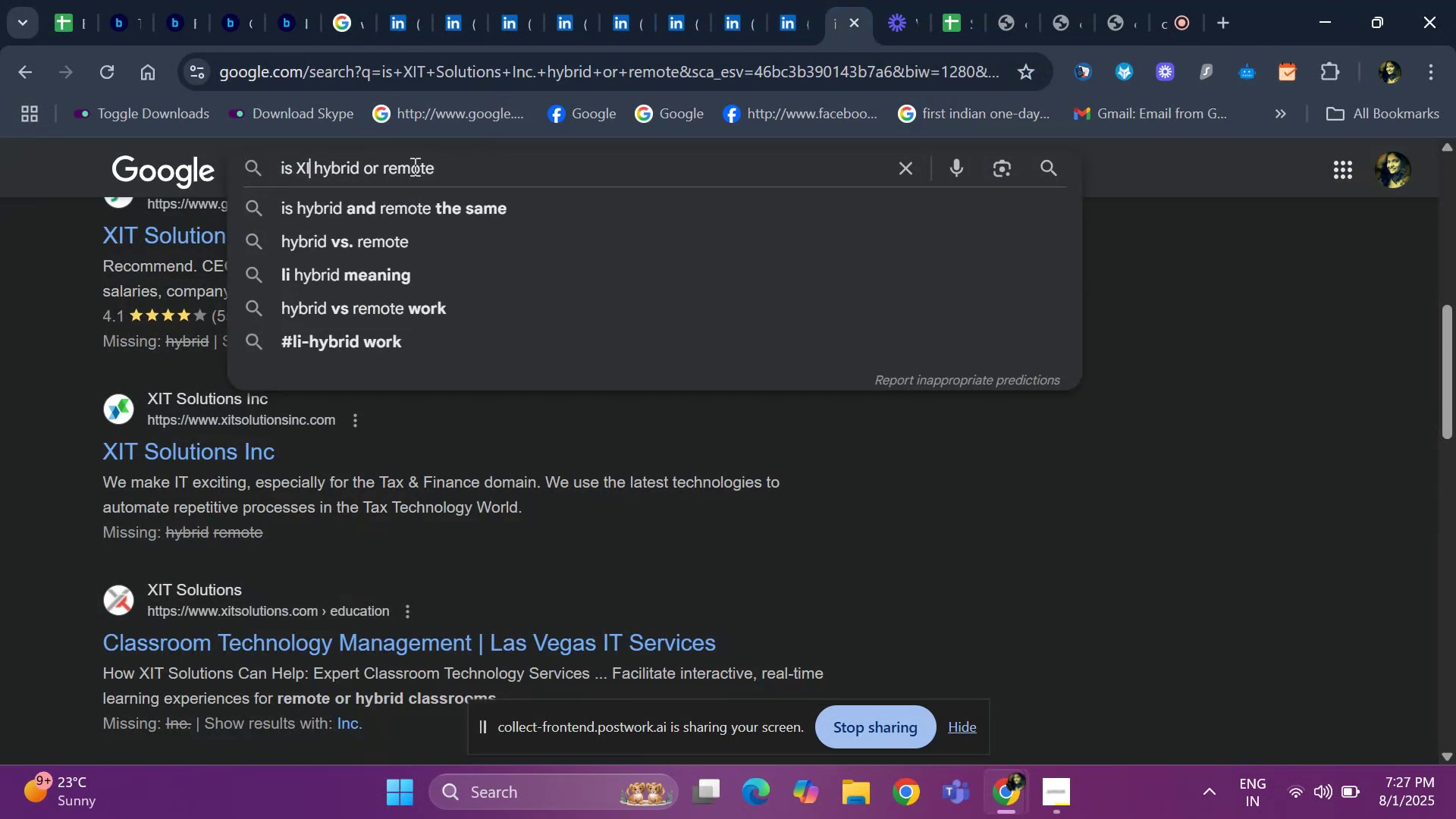 
key(Backspace)
 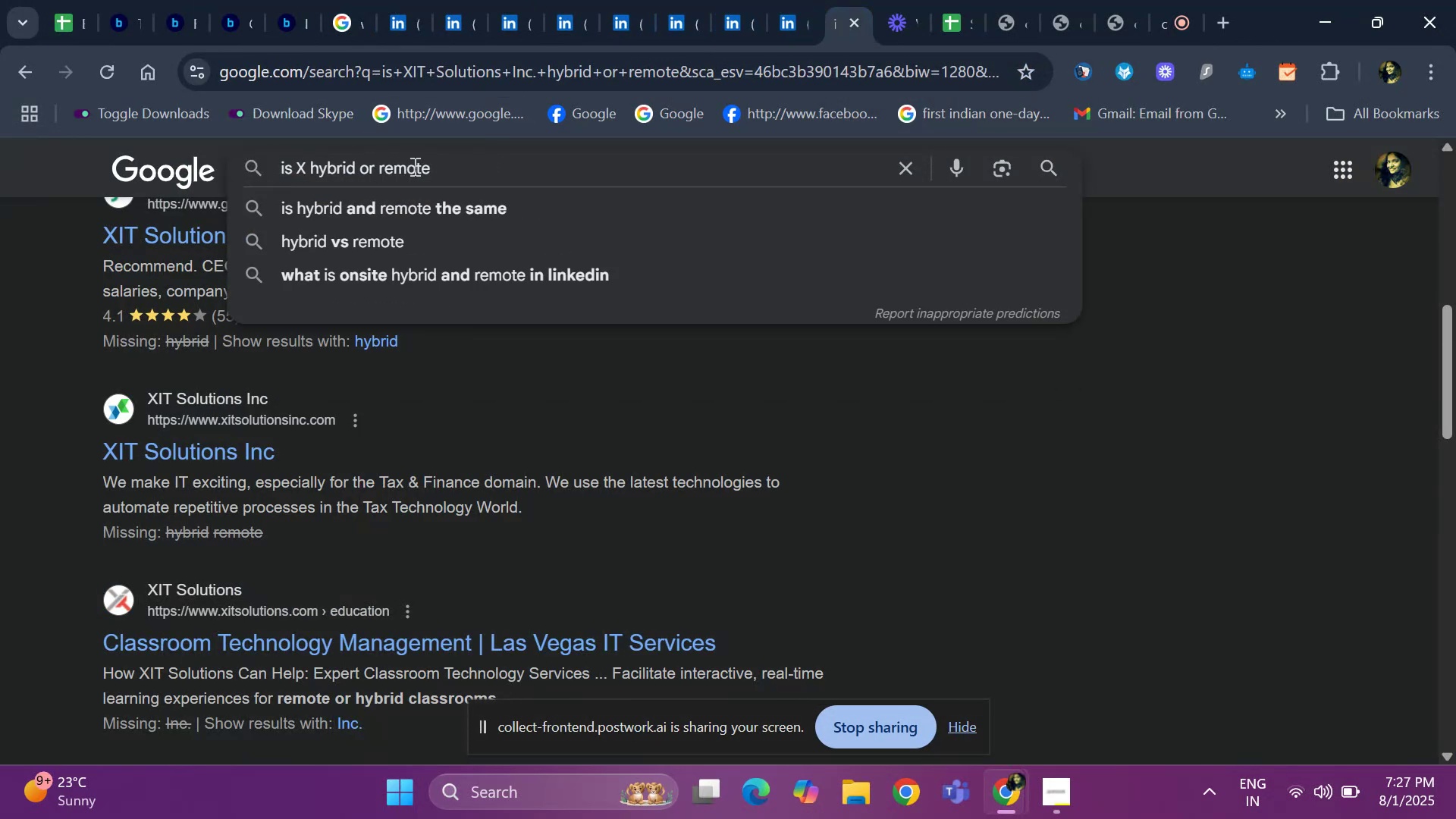 
key(Backspace)
 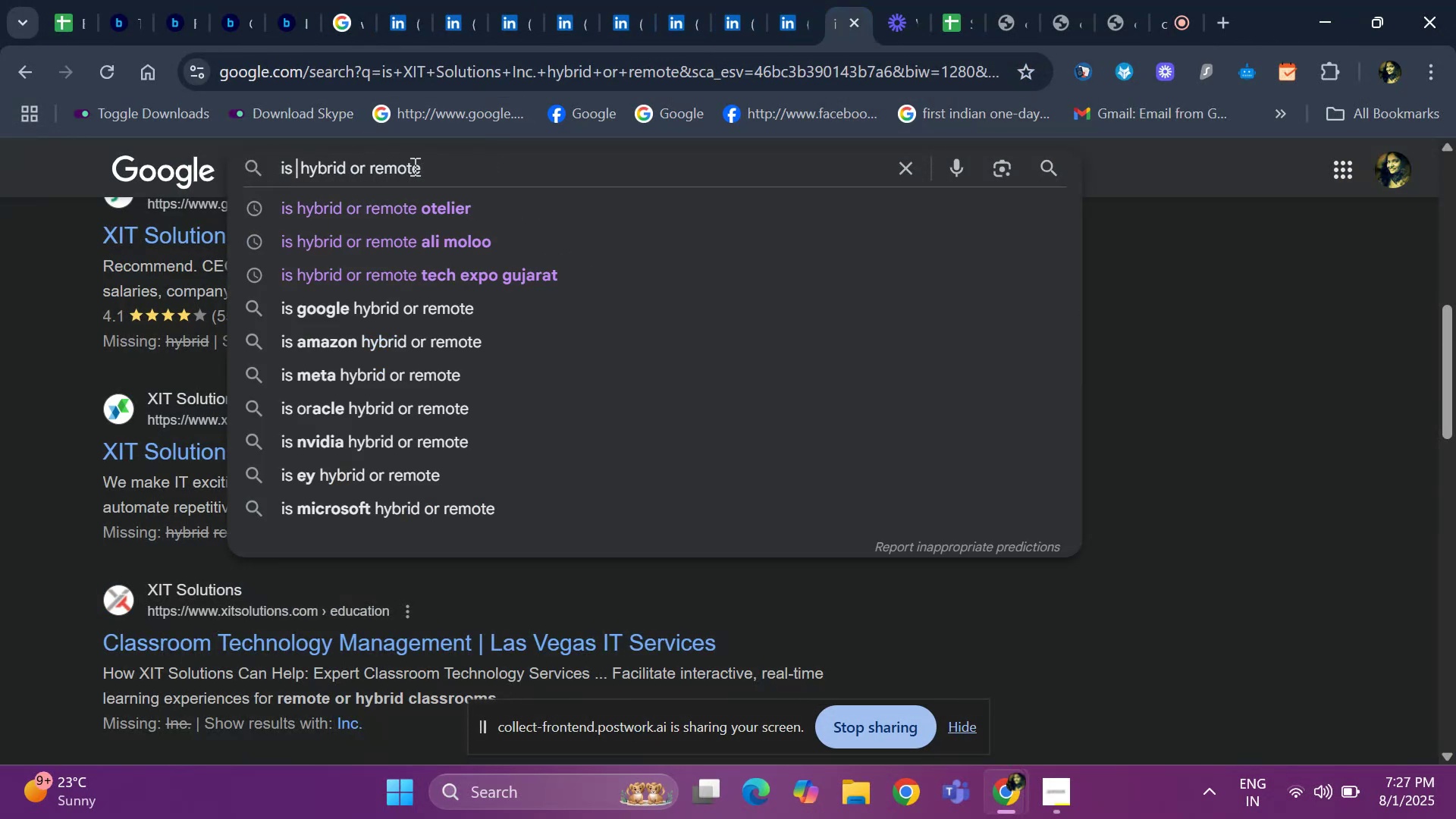 
key(Control+V)
 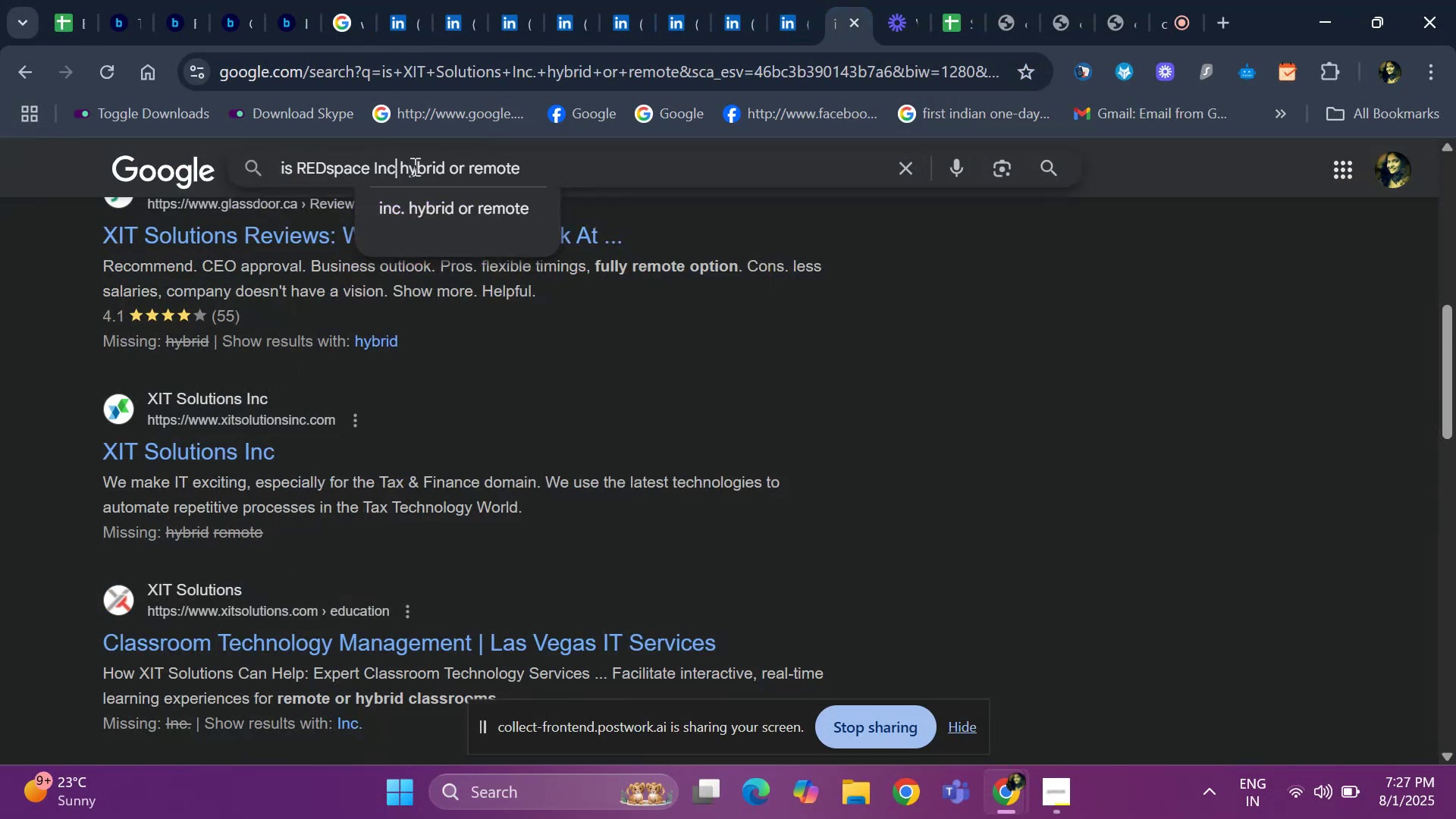 
key(Space)
 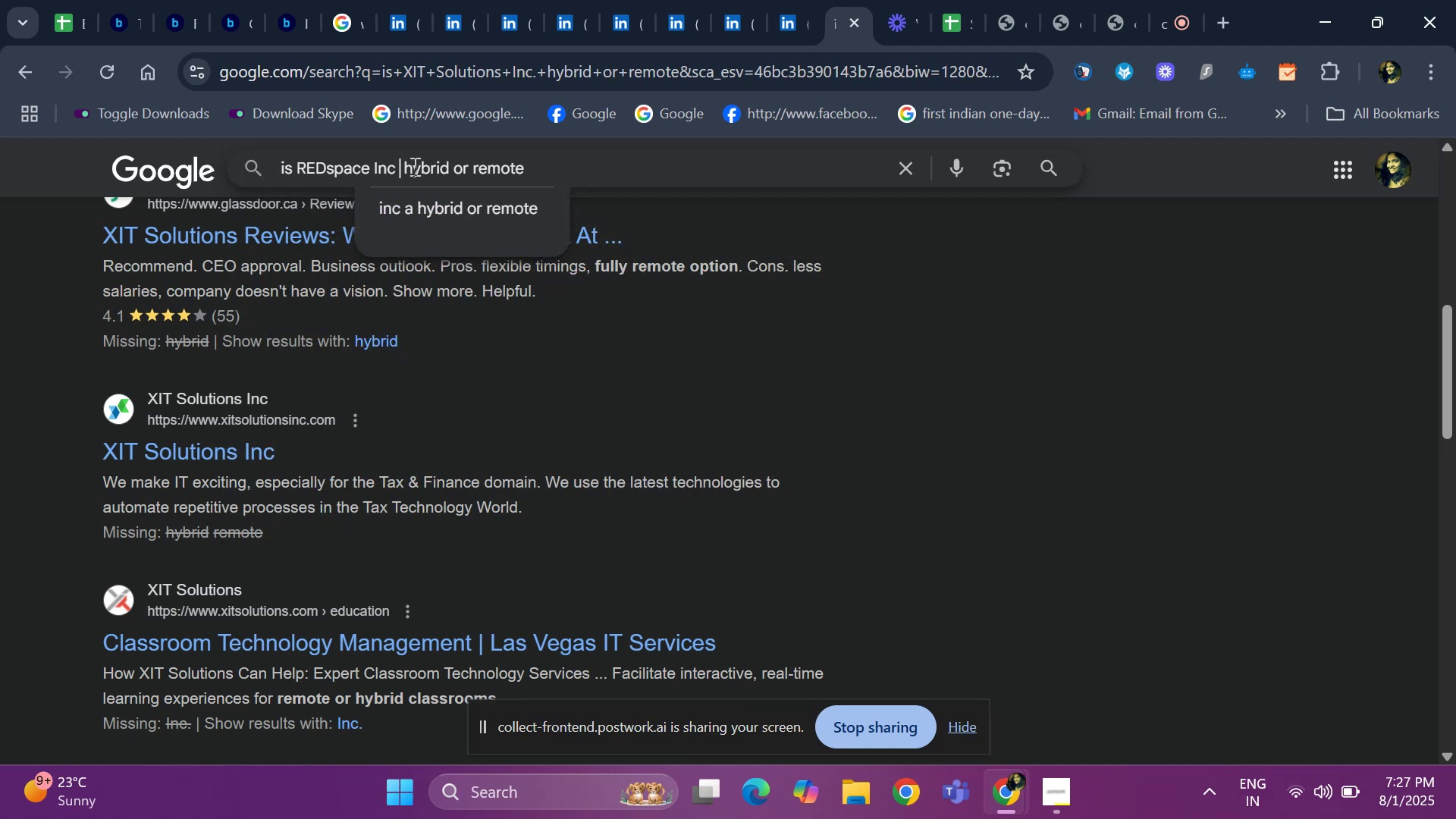 
key(Enter)
 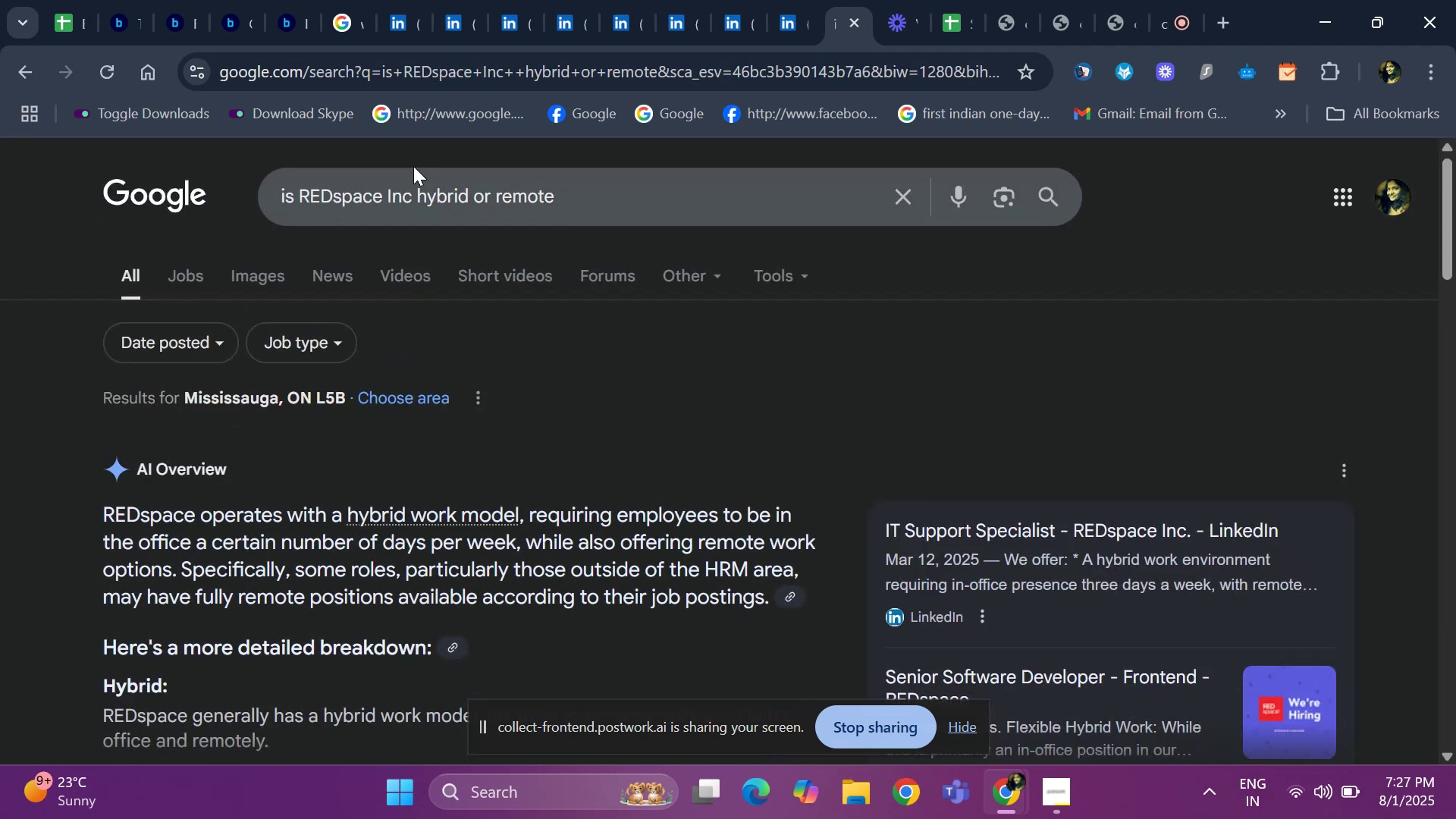 
mouse_move([112, 28])
 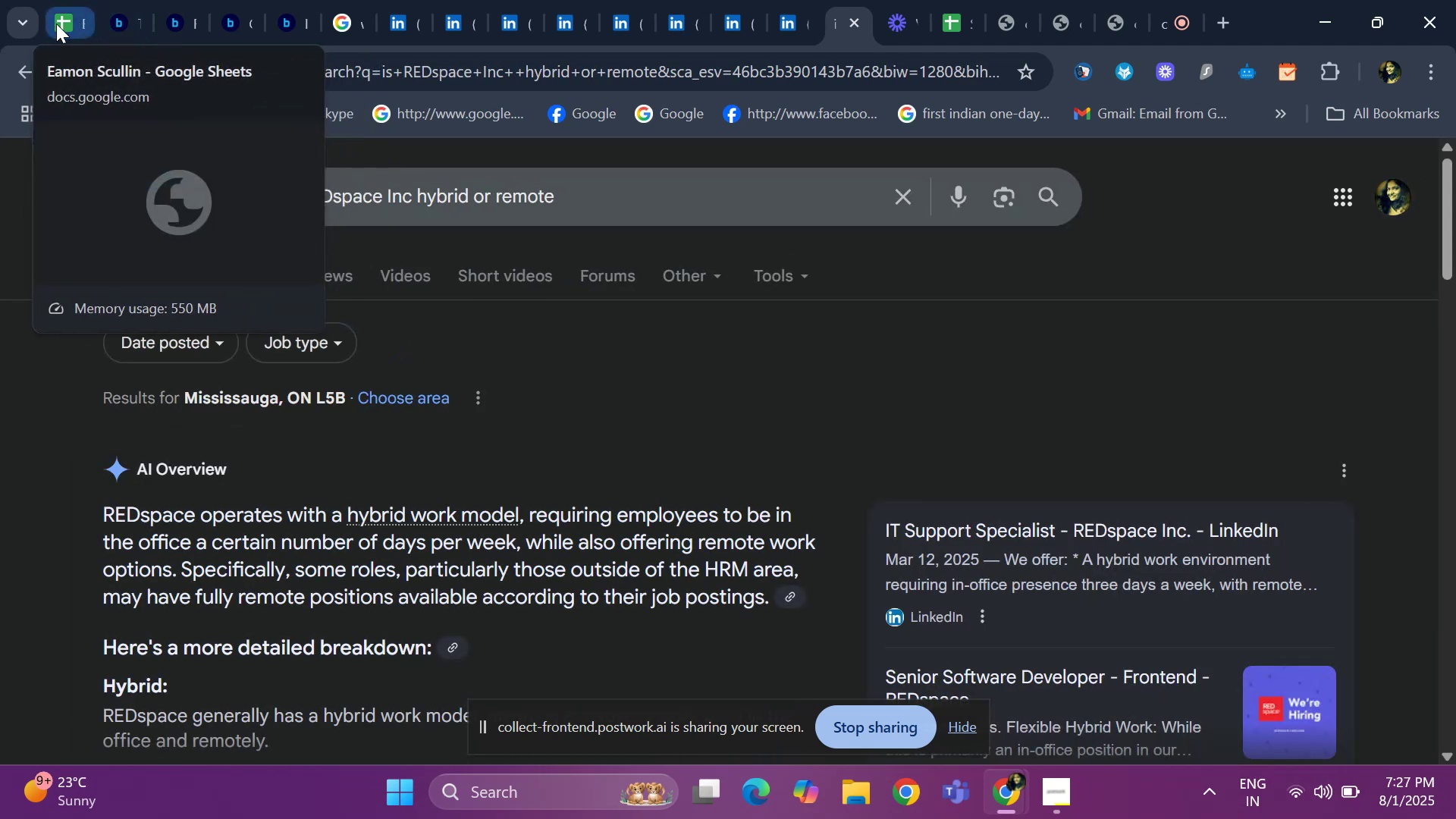 
left_click([56, 24])
 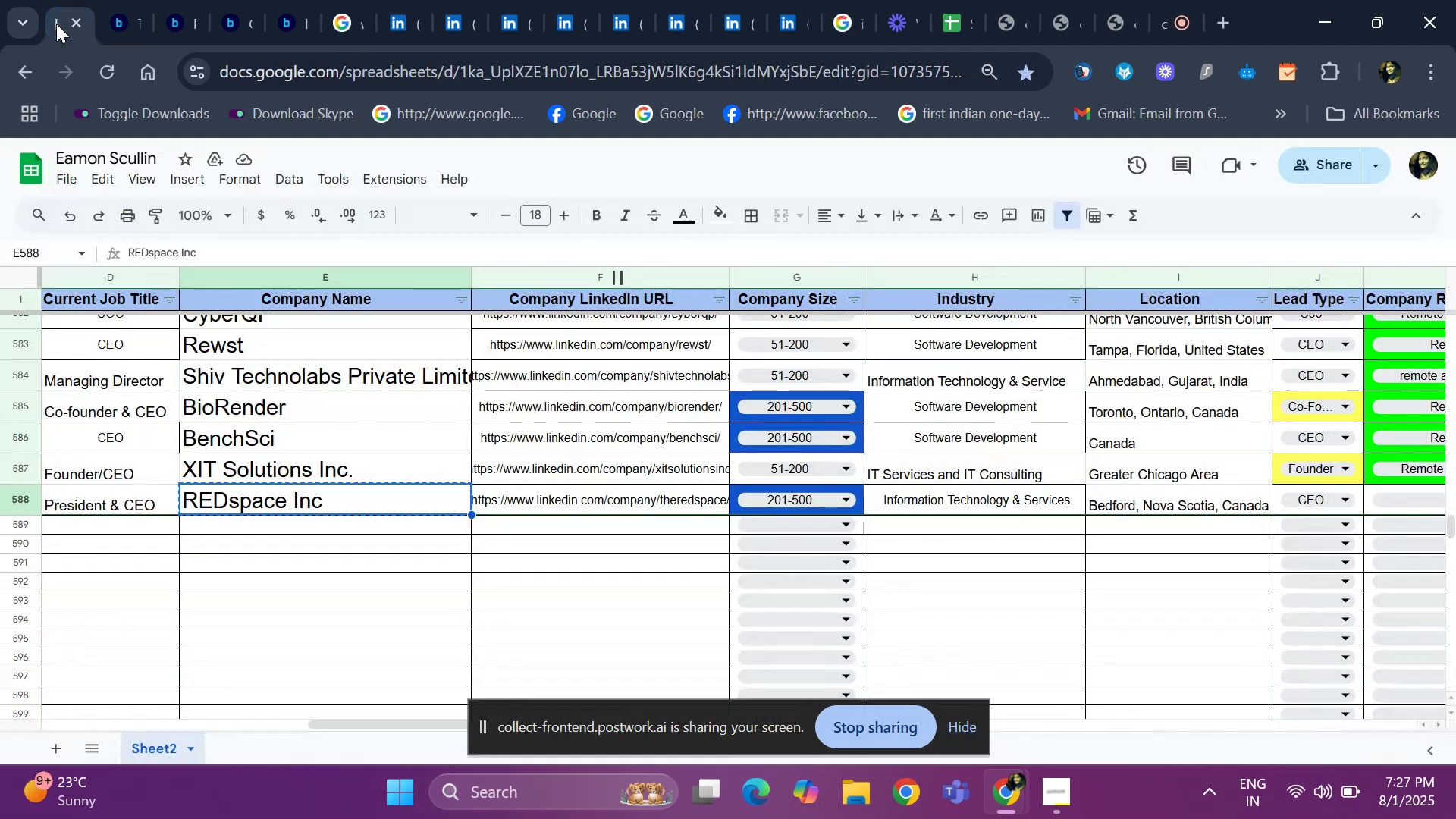 
key(ArrowRight)
 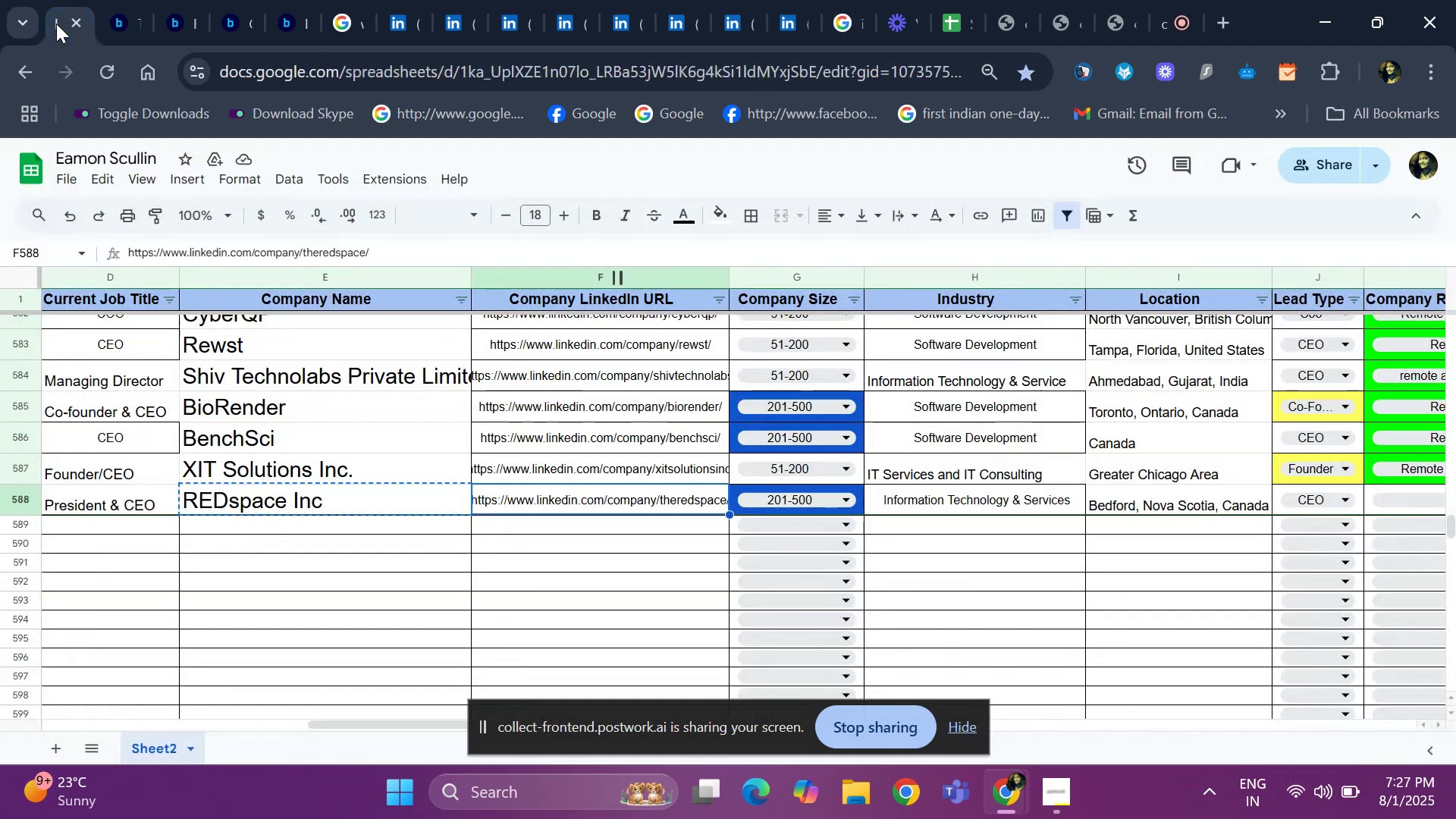 
key(ArrowRight)
 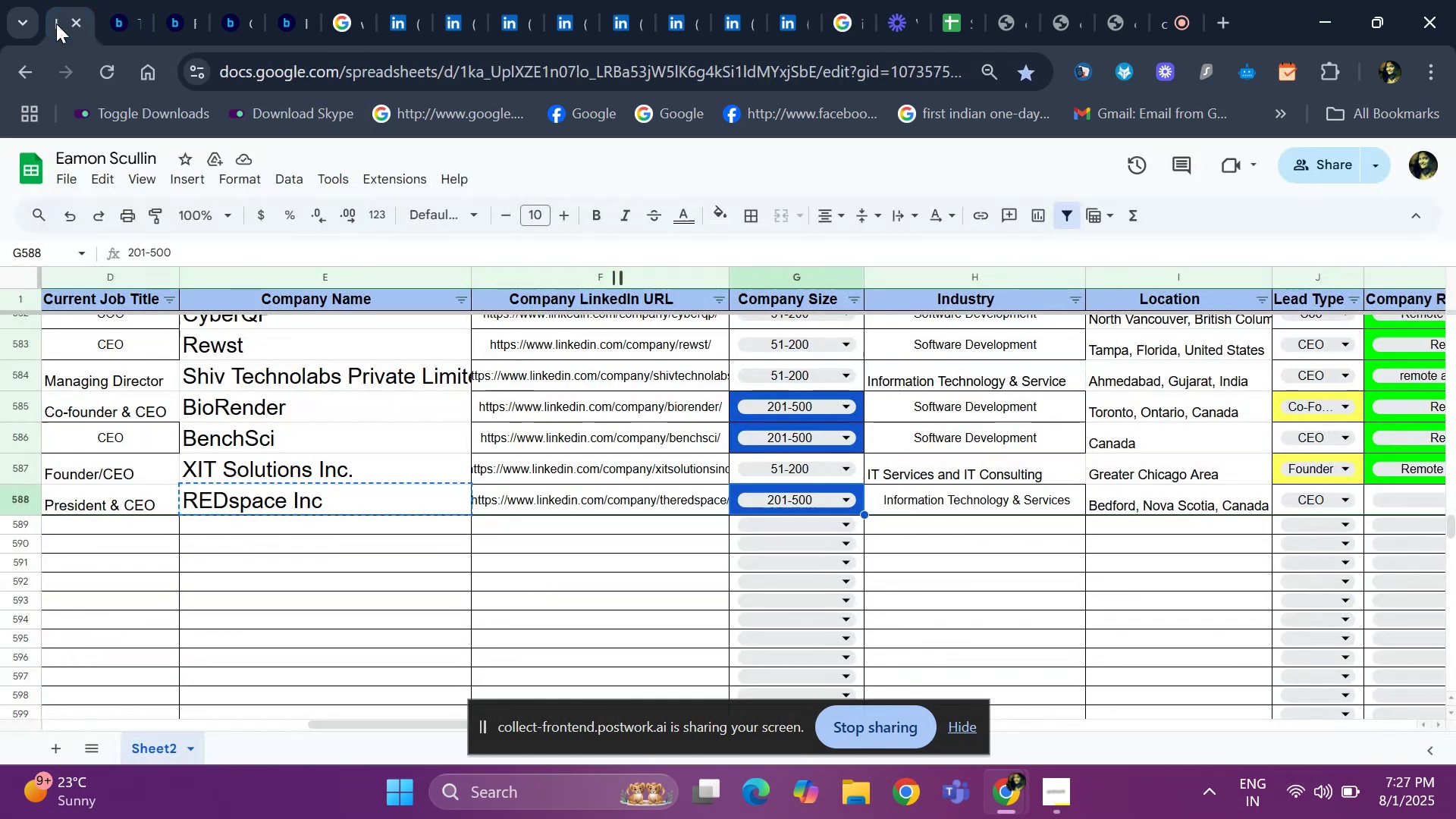 
key(ArrowRight)
 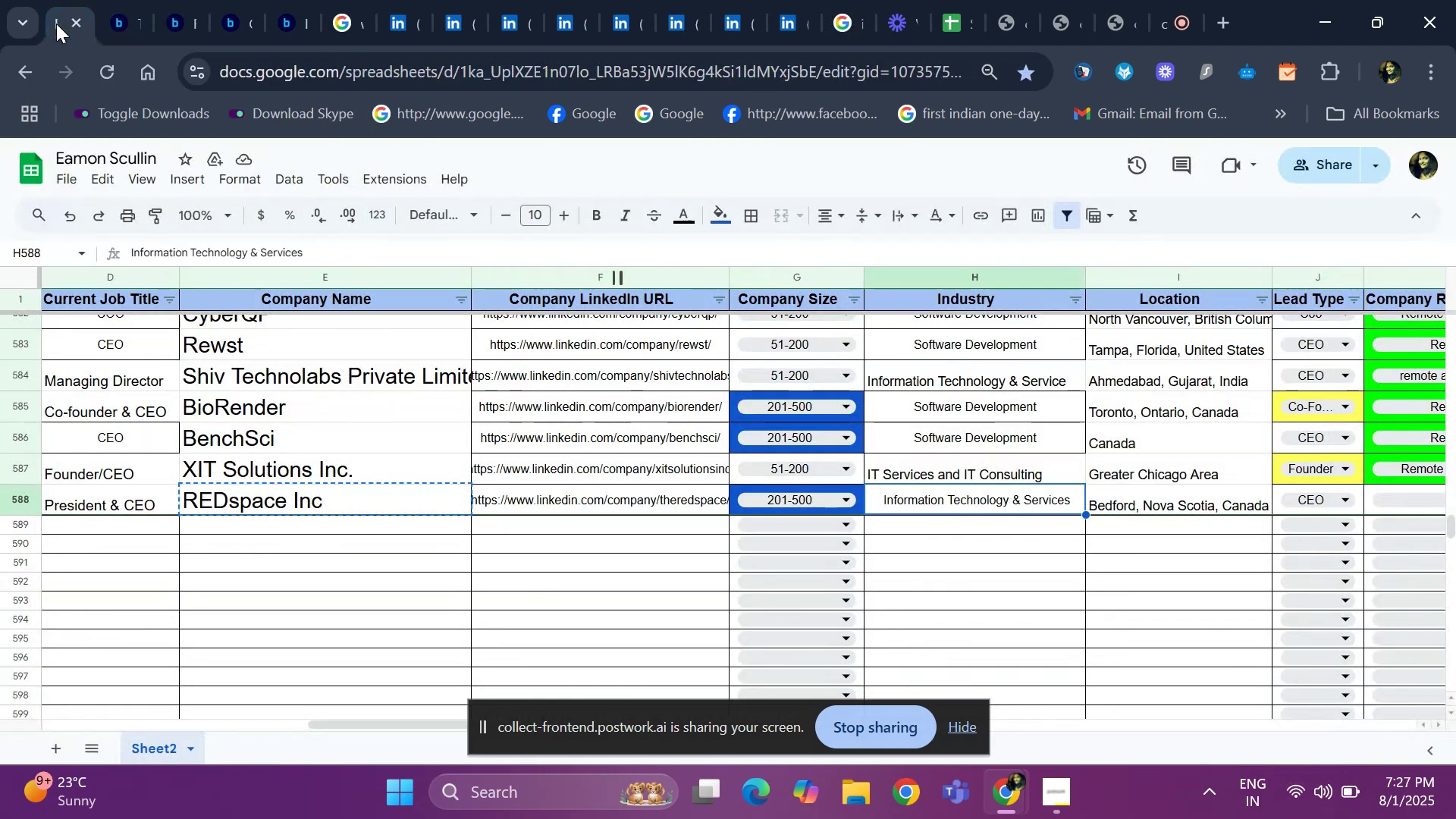 
key(ArrowRight)
 